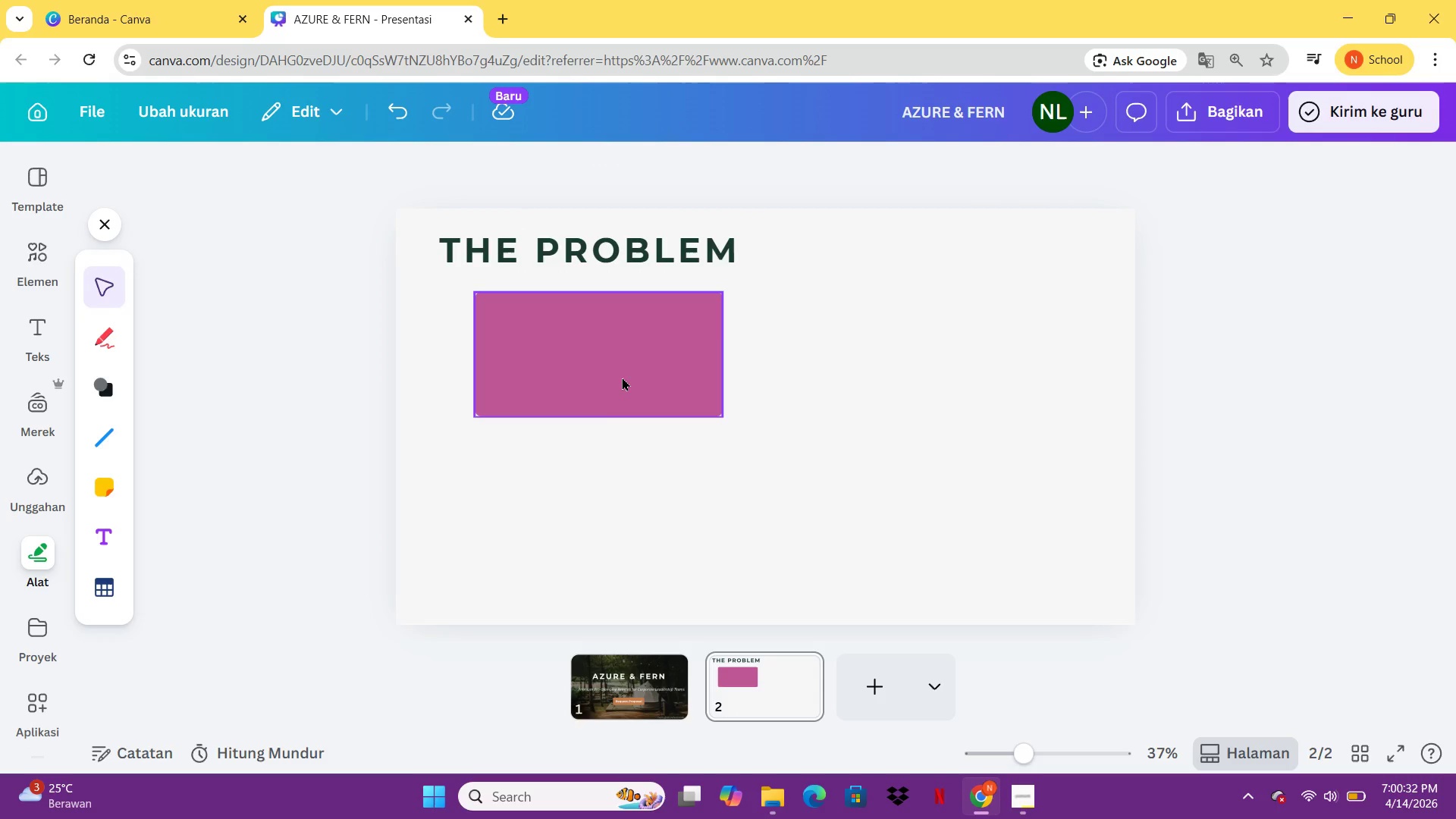 
key(Delete)
 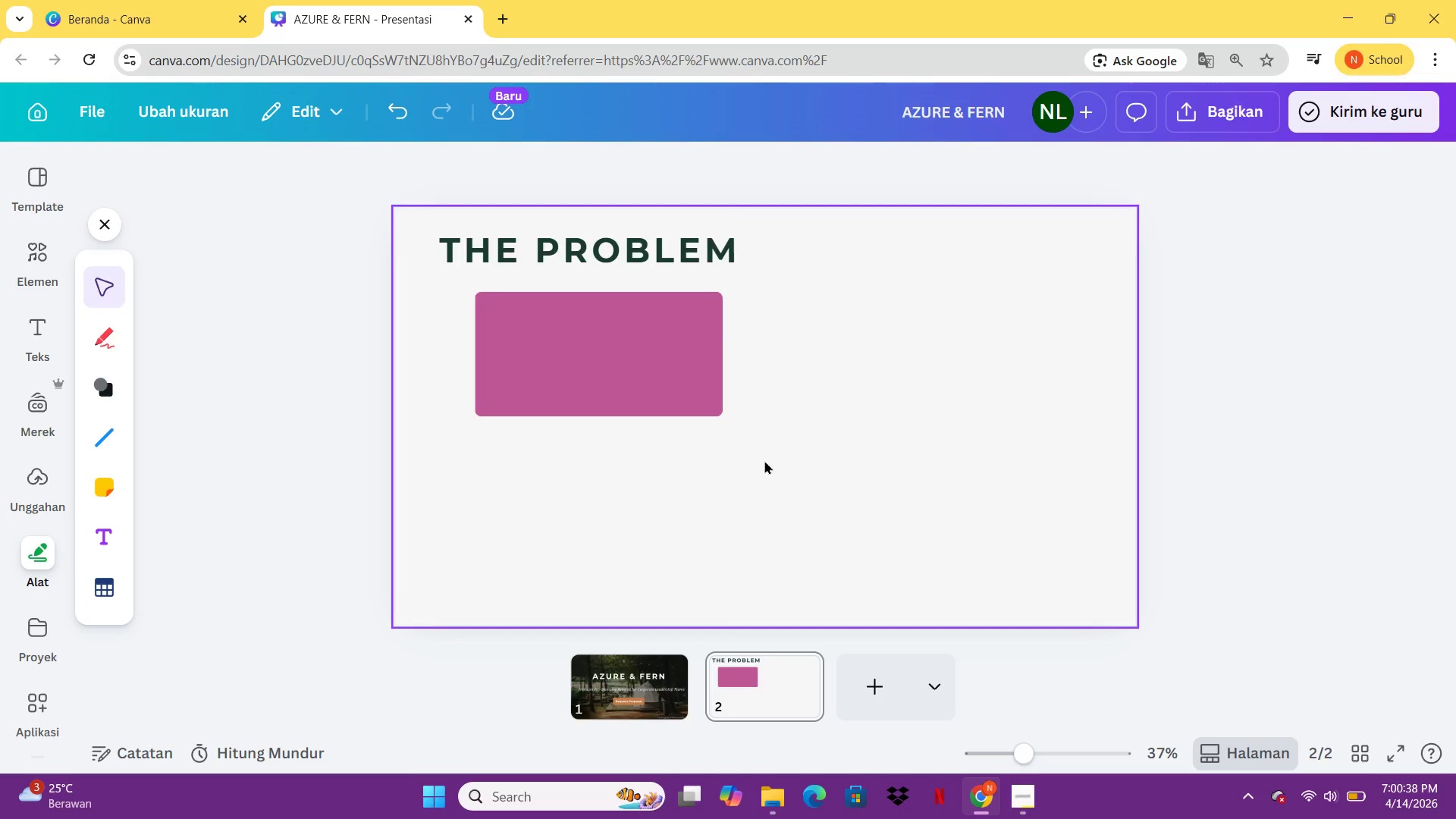 
left_click([875, 518])
 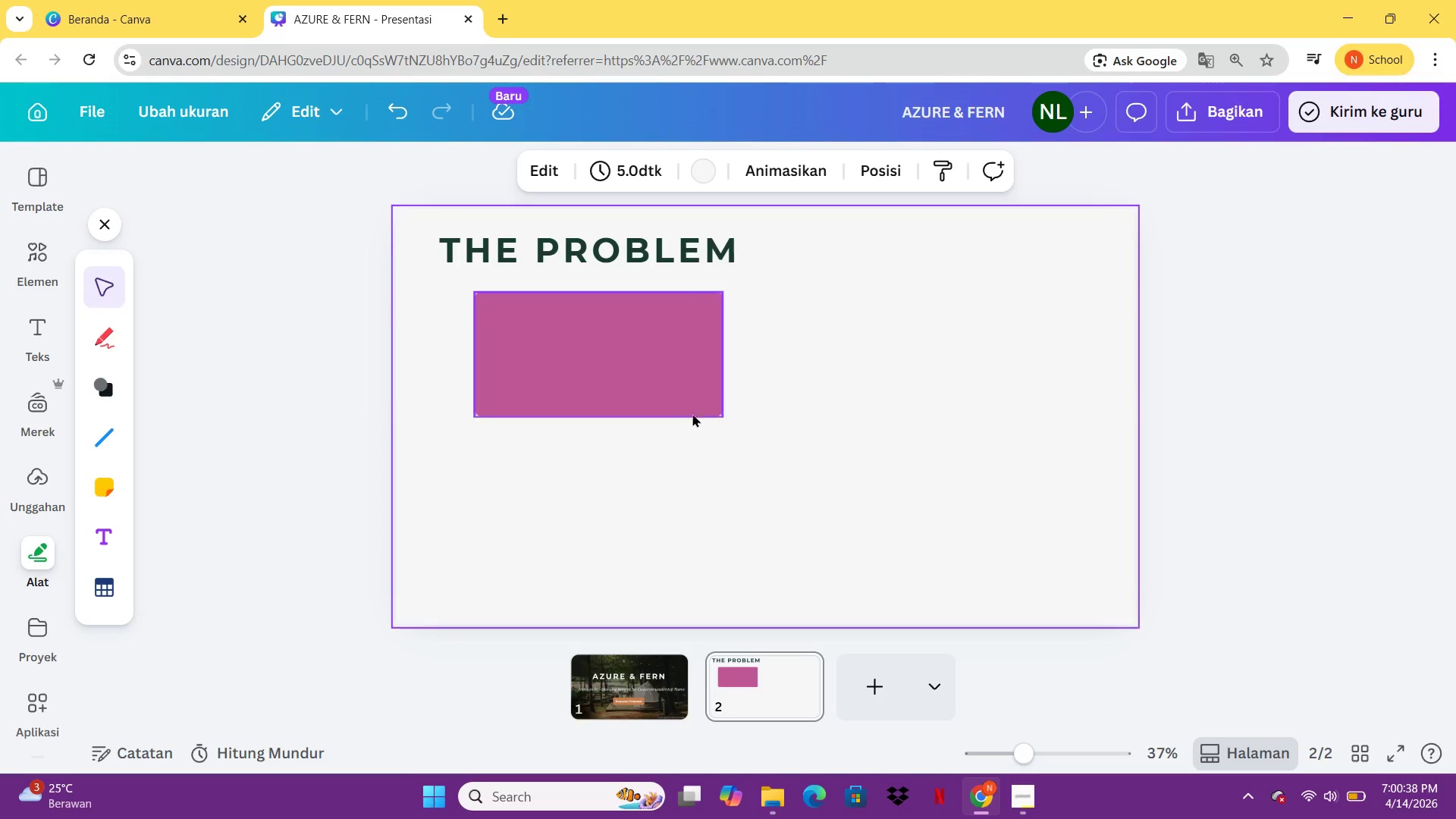 
left_click([683, 403])
 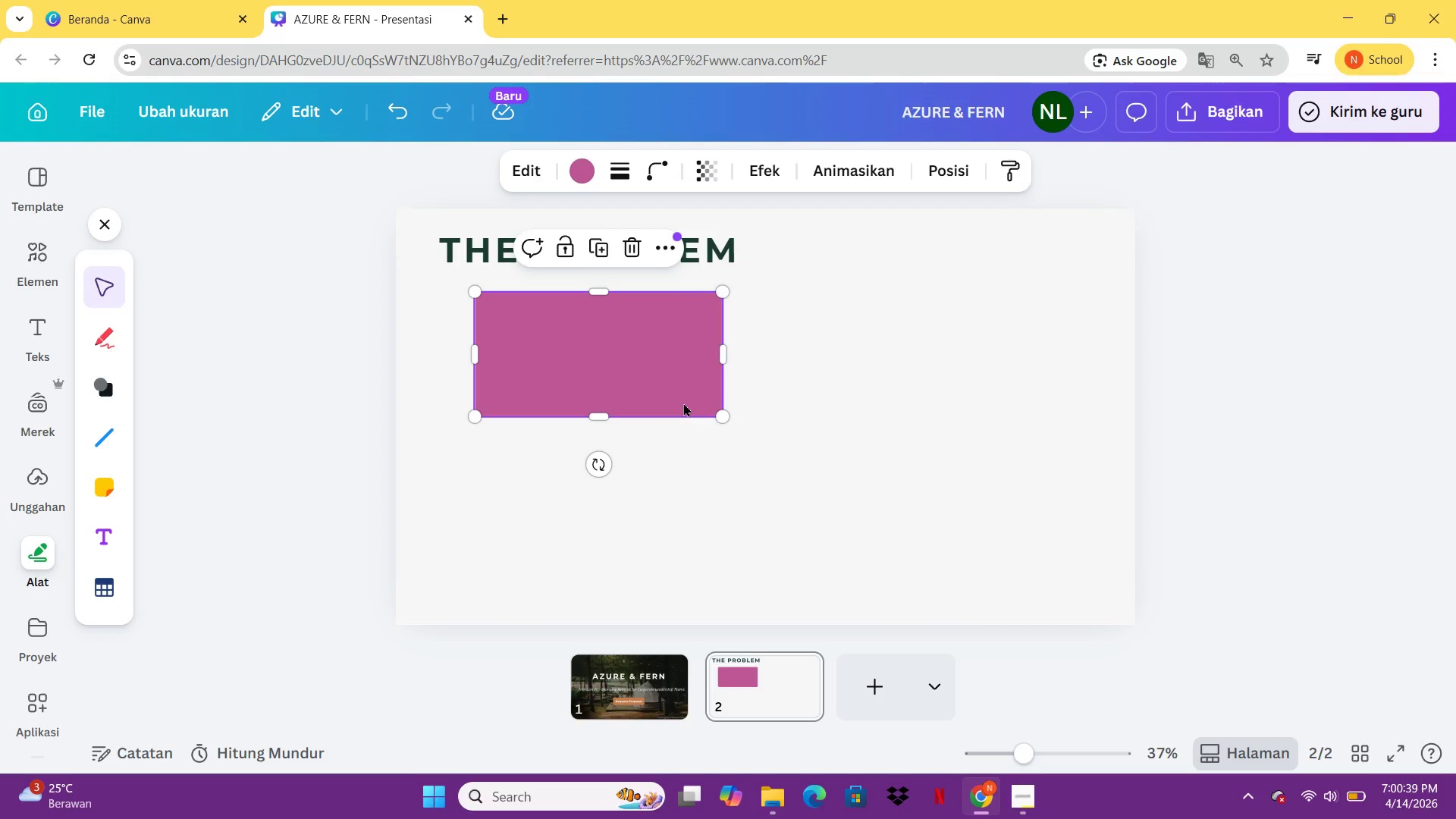 
key(Delete)
 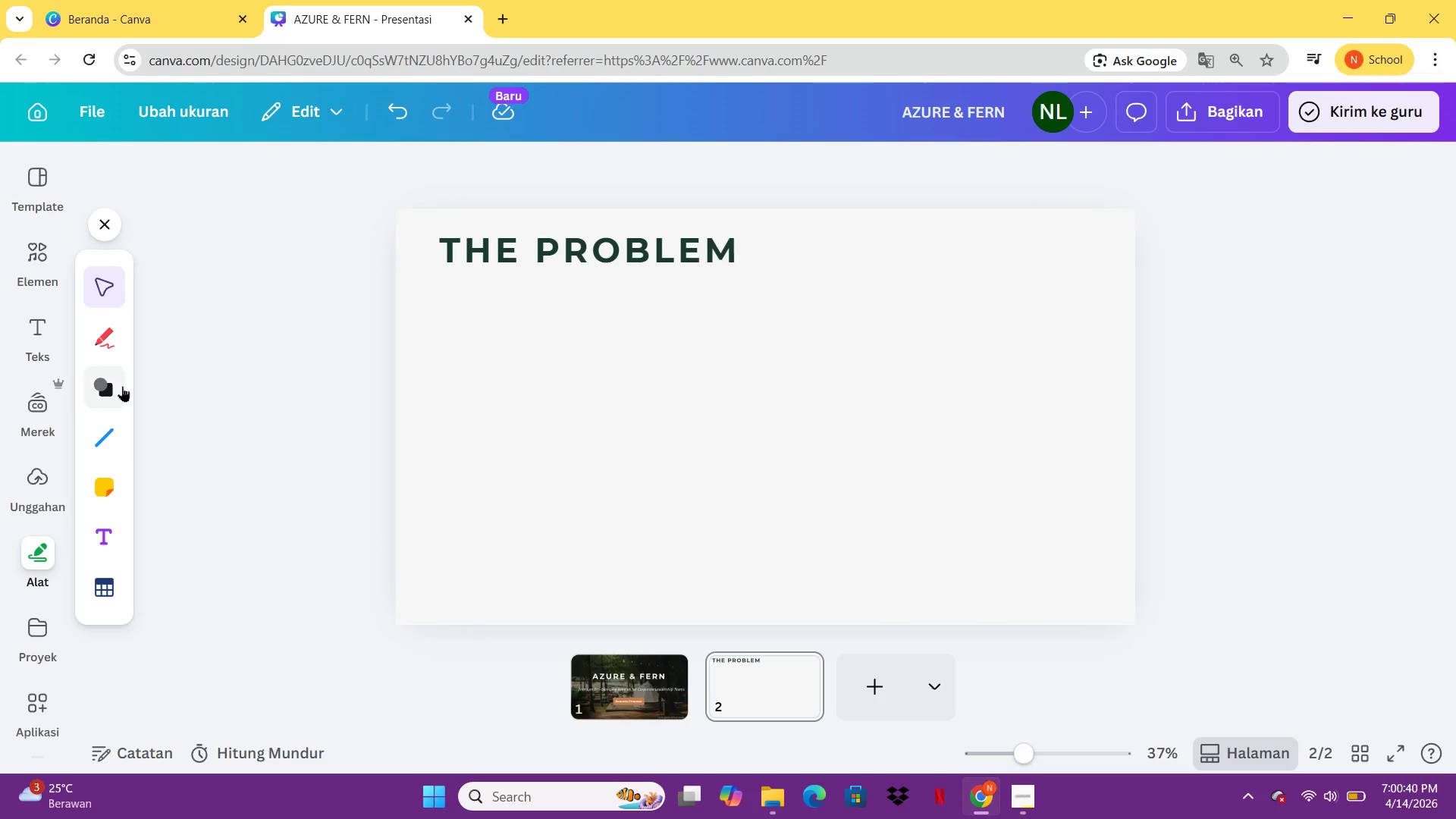 
left_click([115, 386])
 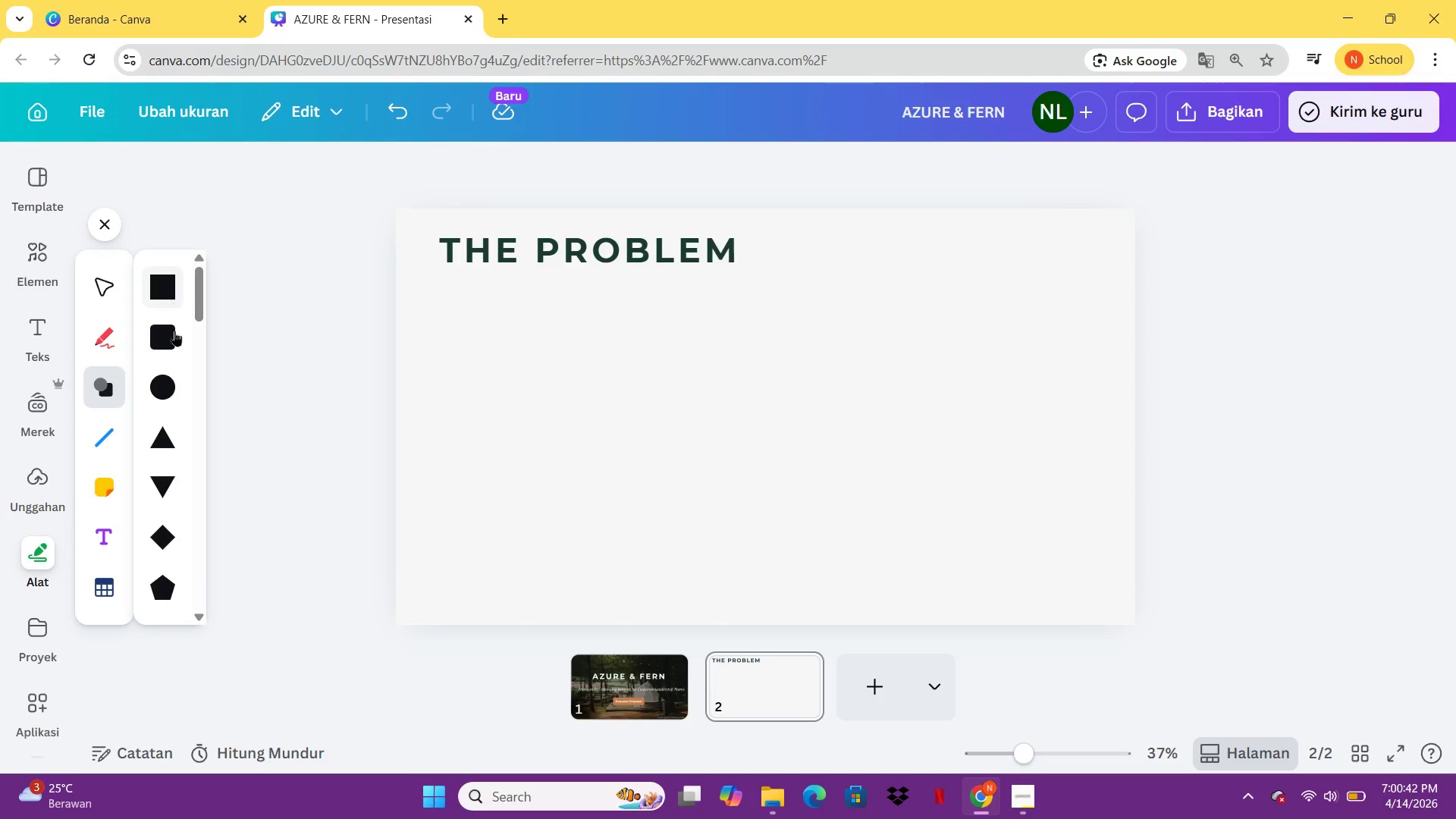 
left_click([178, 392])
 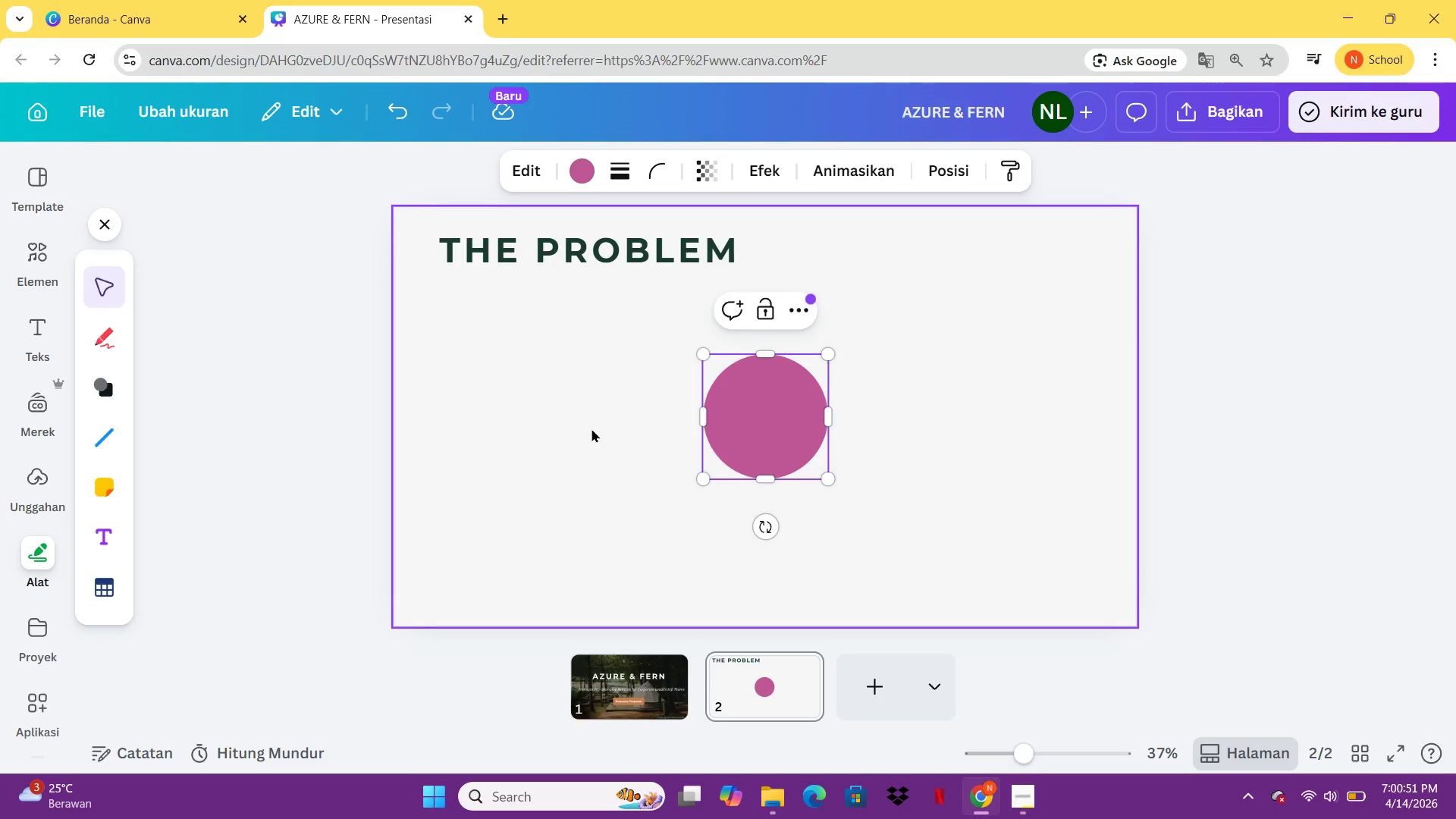 
wait(14.38)
 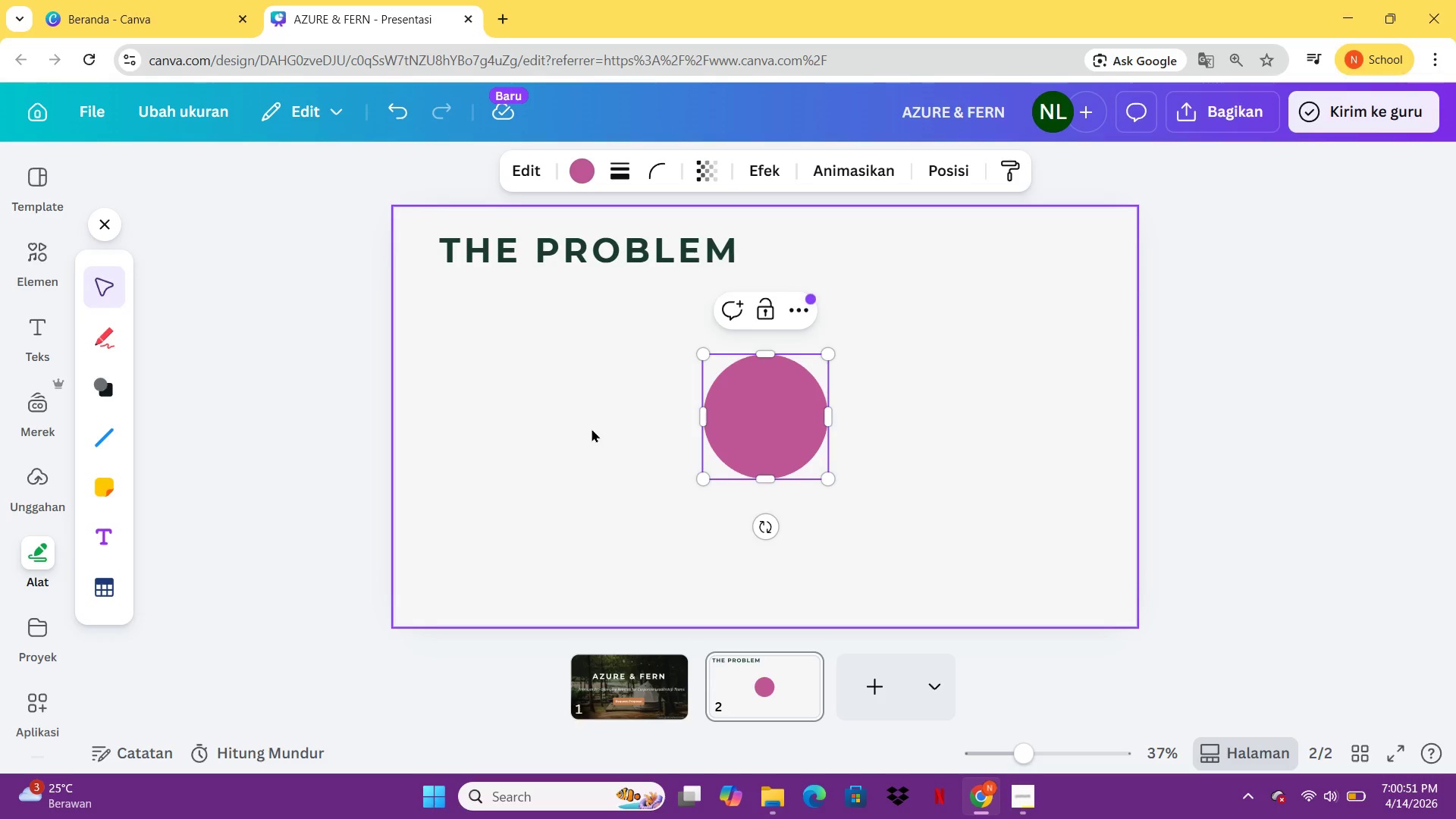 
left_click([764, 431])
 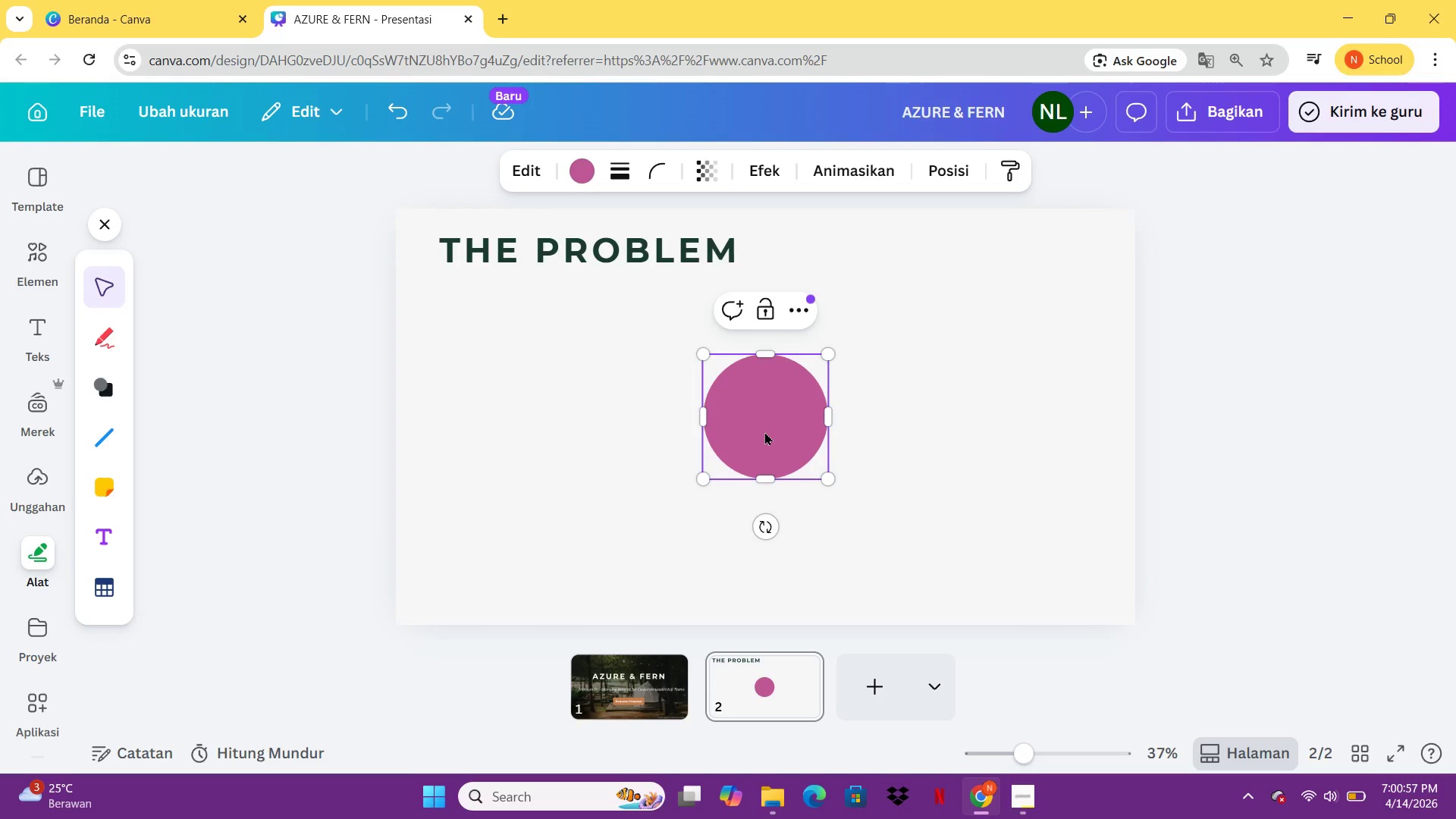 
key(Delete)
 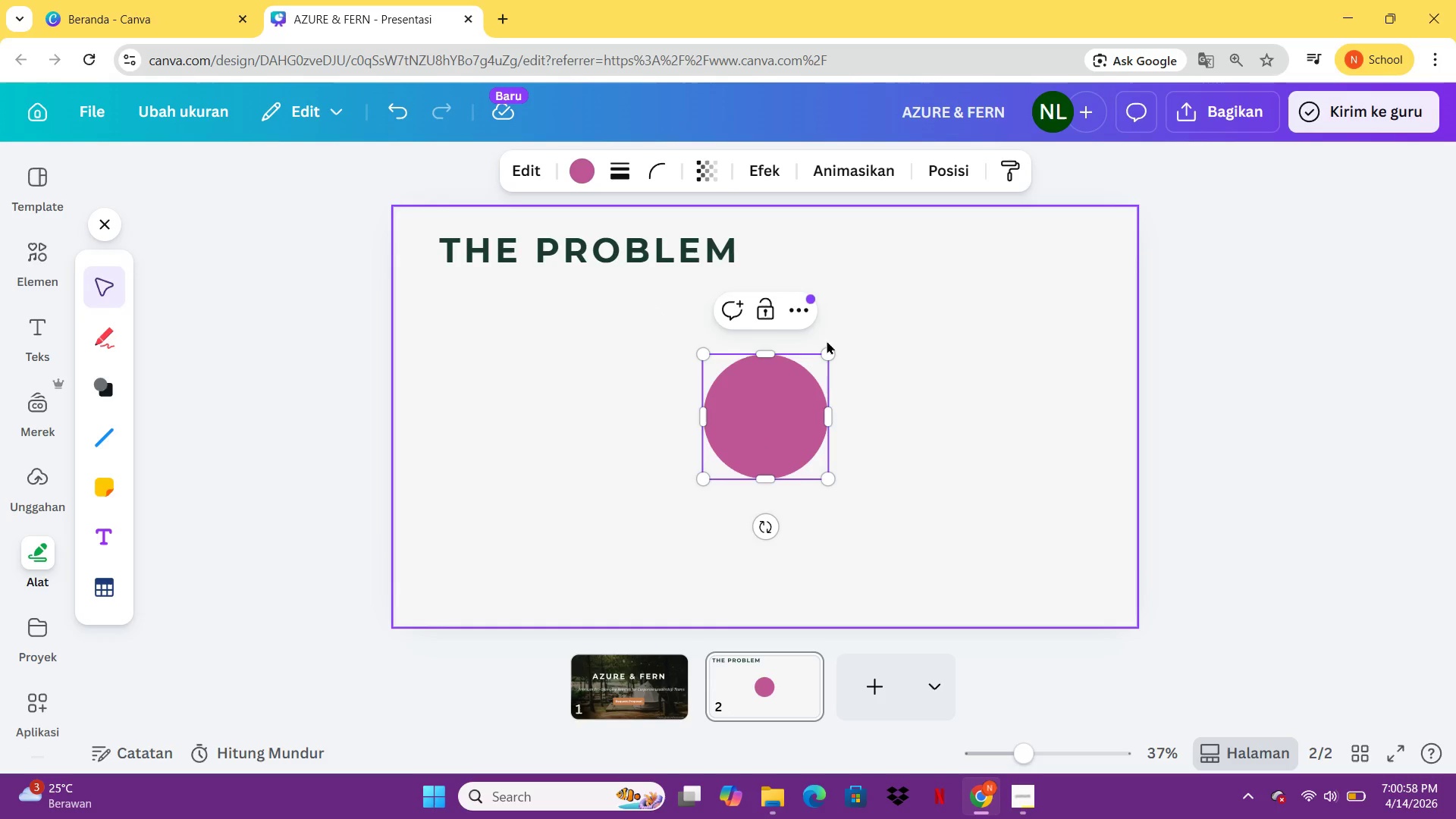 
key(Delete)
 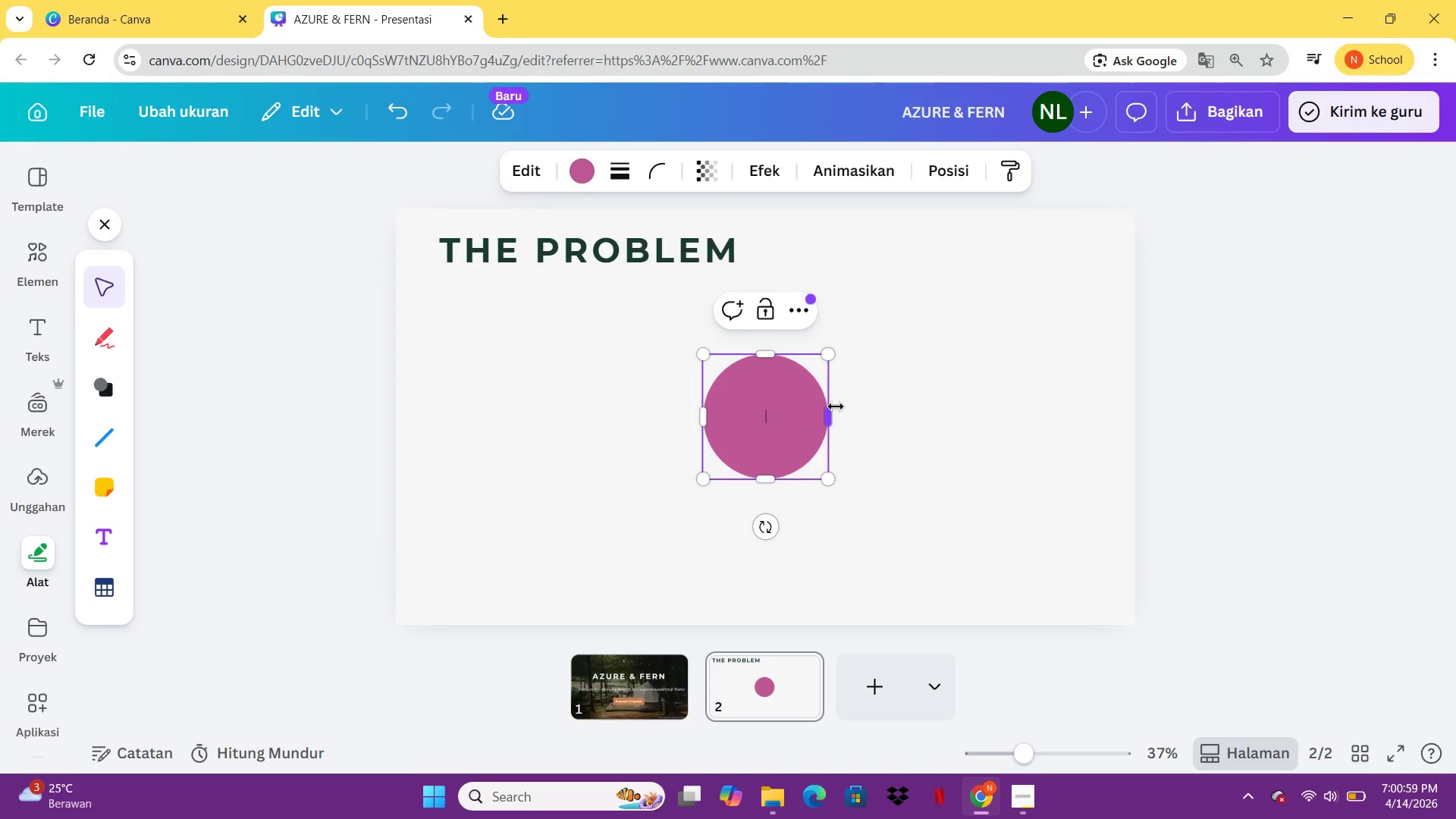 
double_click([754, 403])
 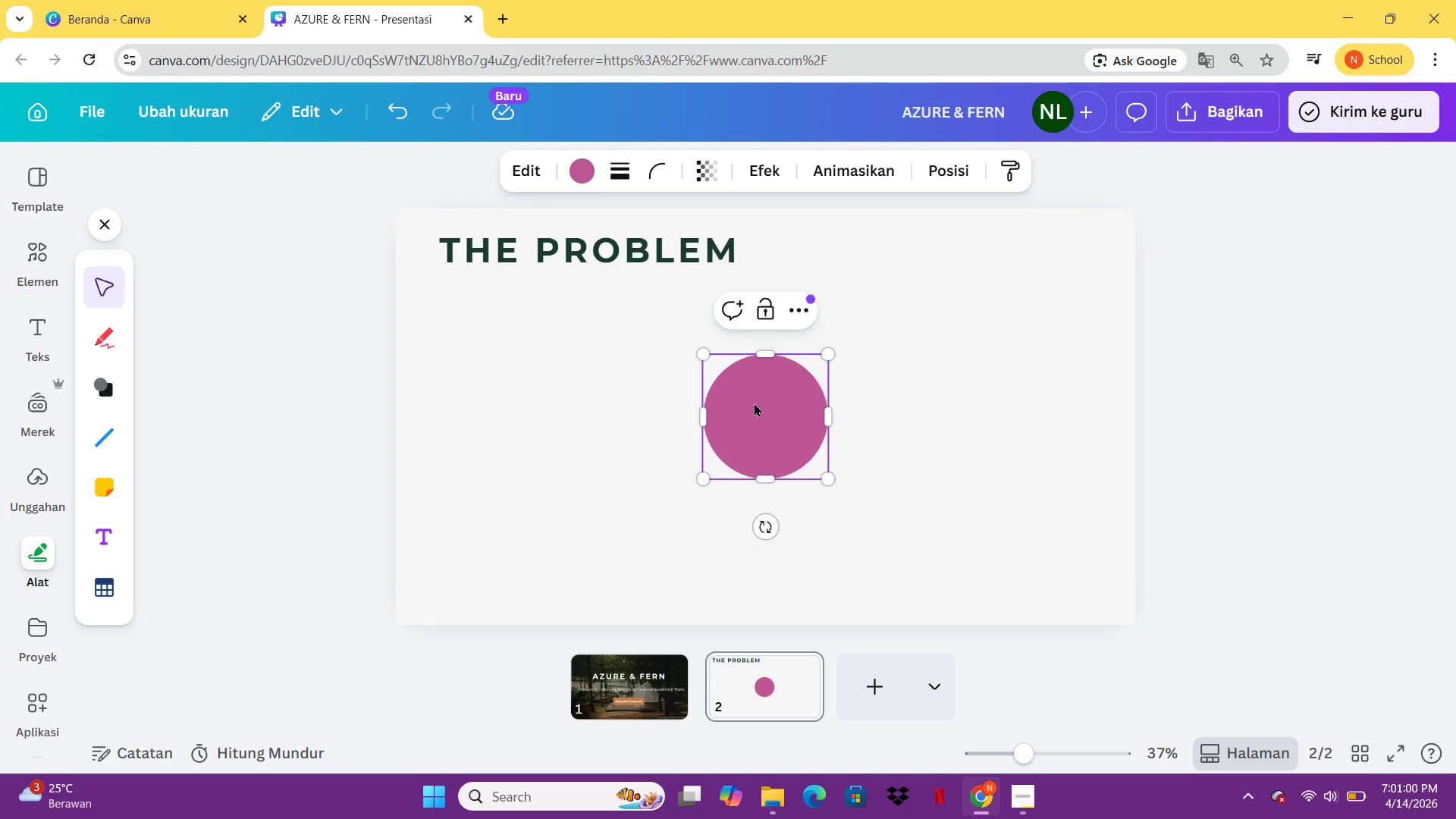 
key(Delete)
 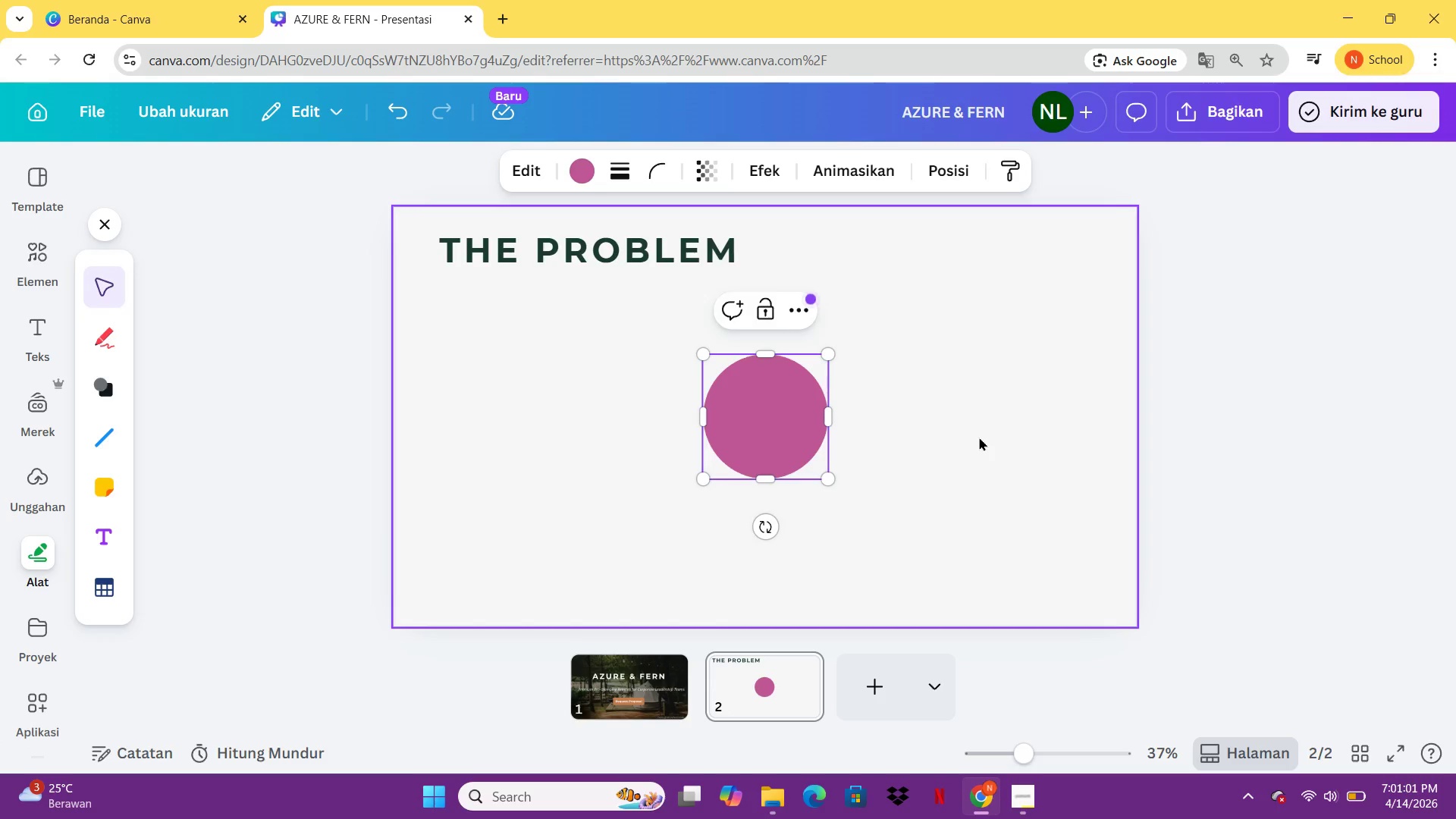 
double_click([786, 421])
 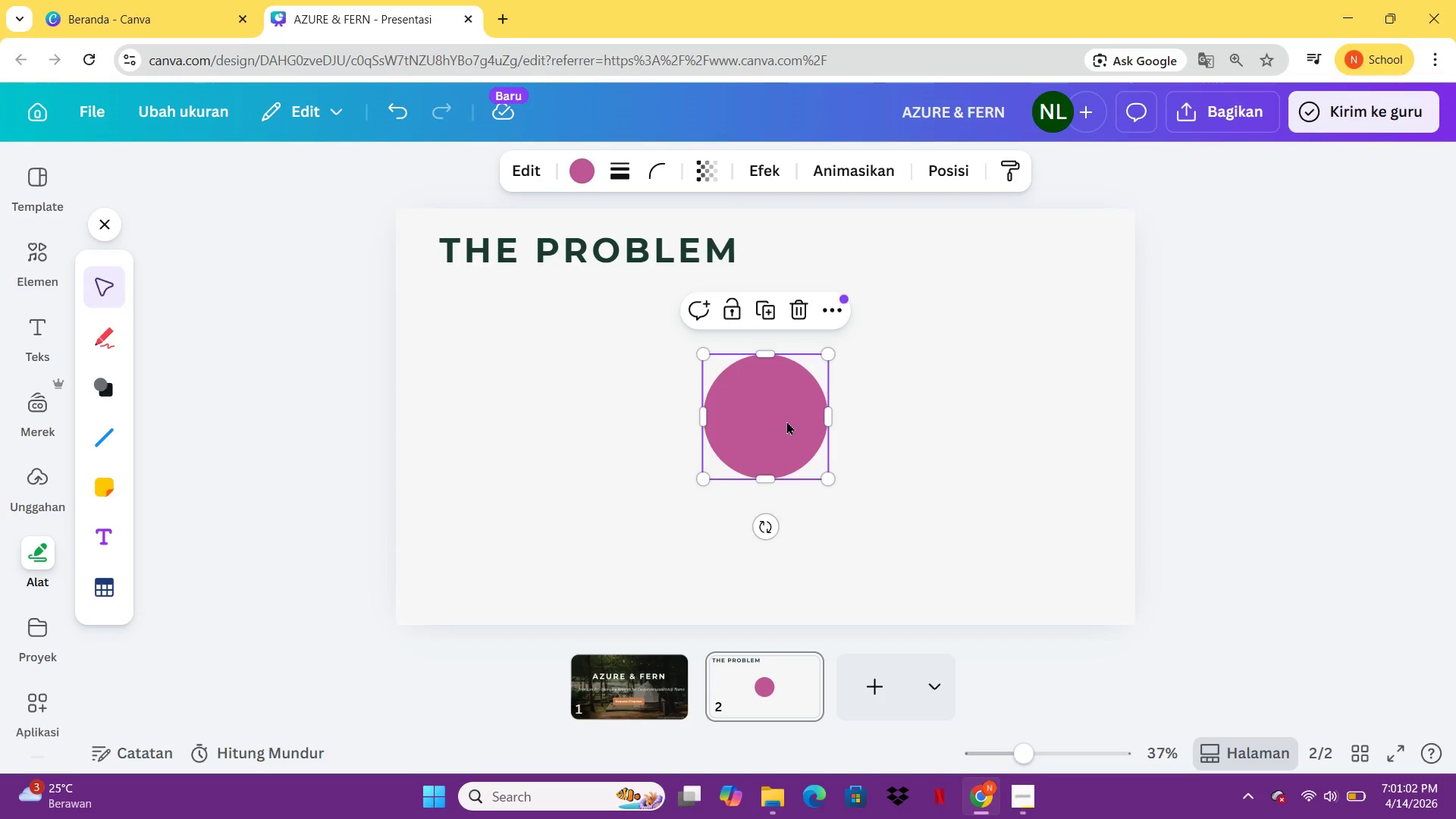 
key(Delete)
 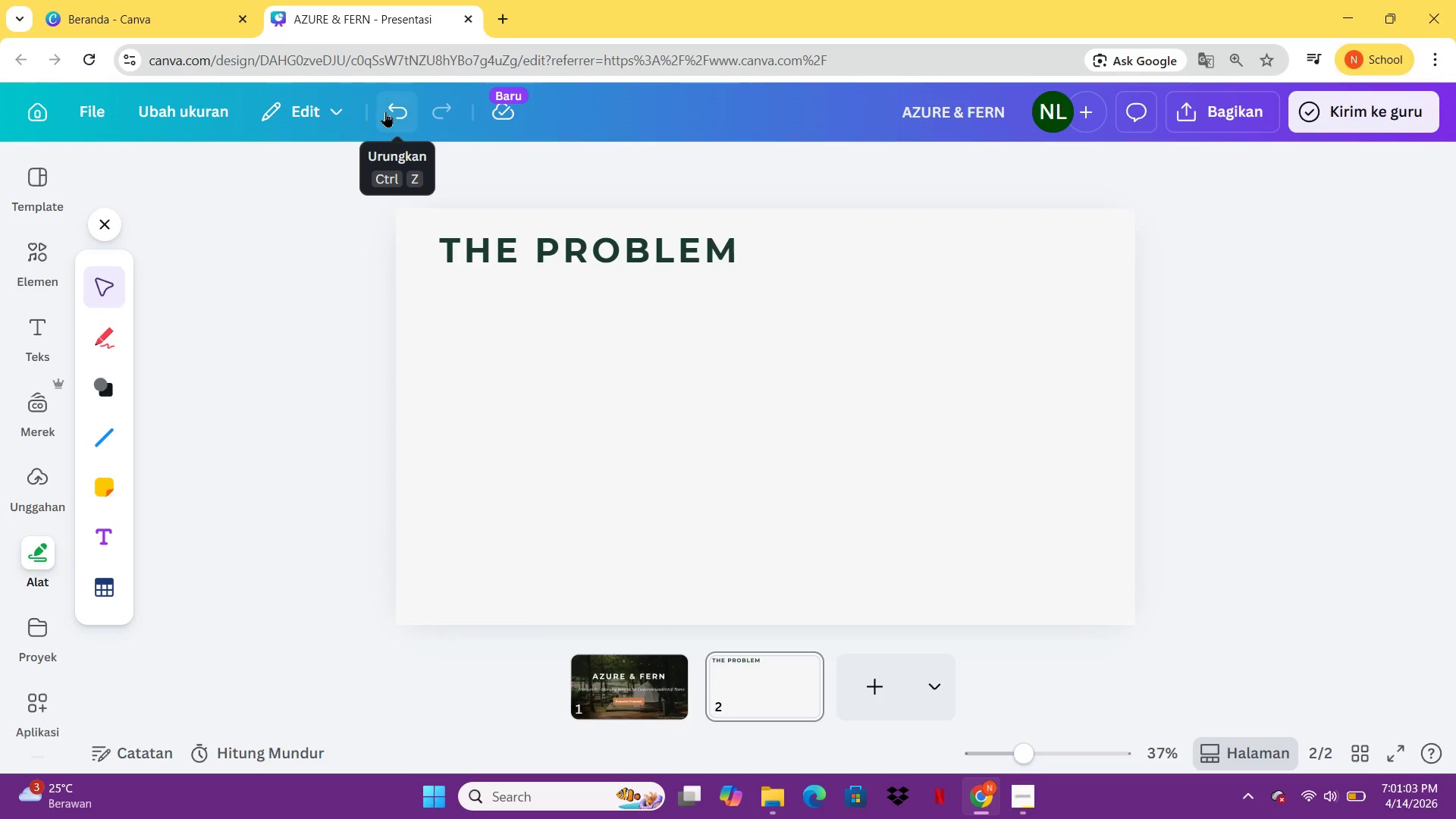 
double_click([385, 111])
 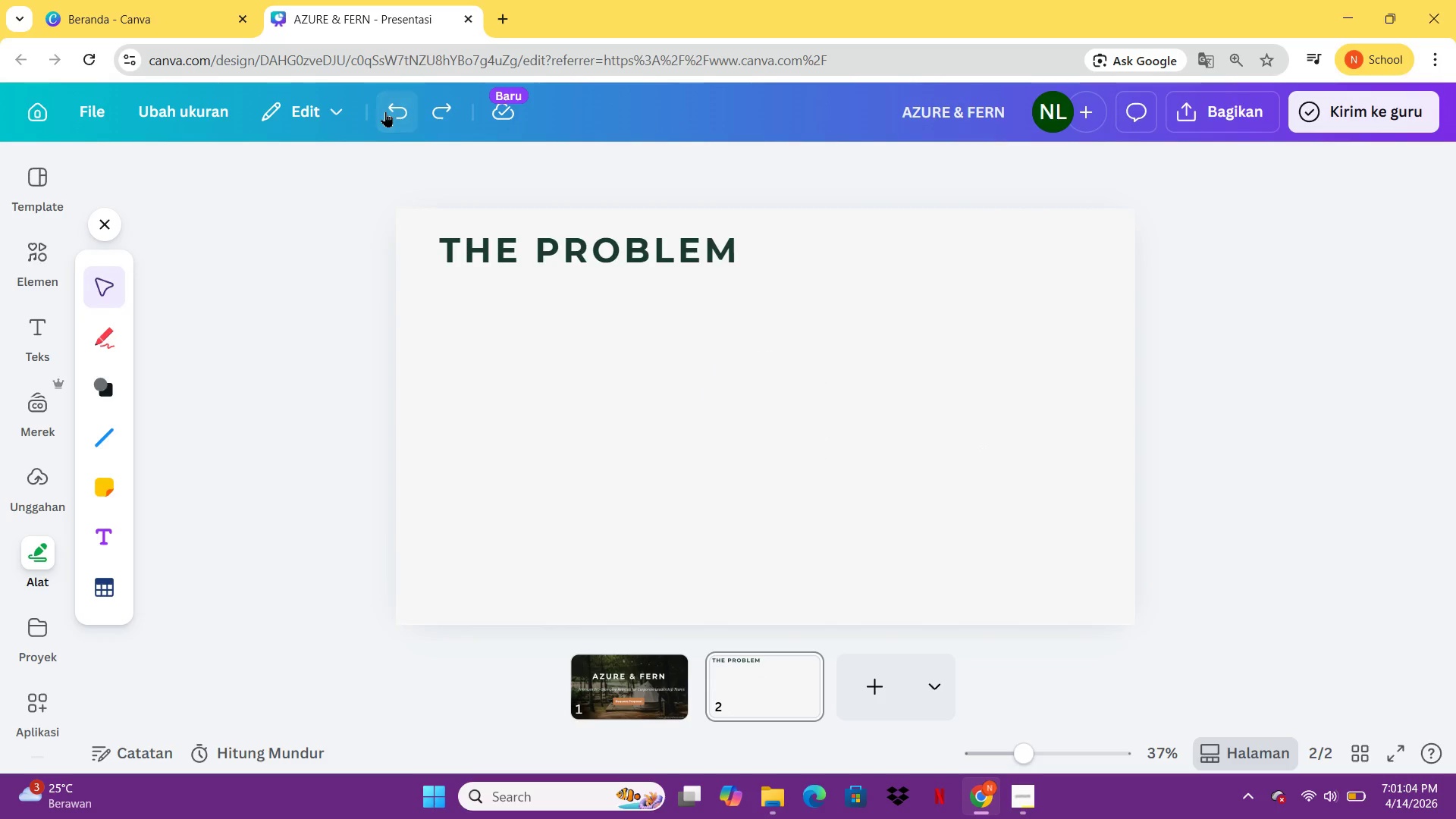 
triple_click([385, 111])
 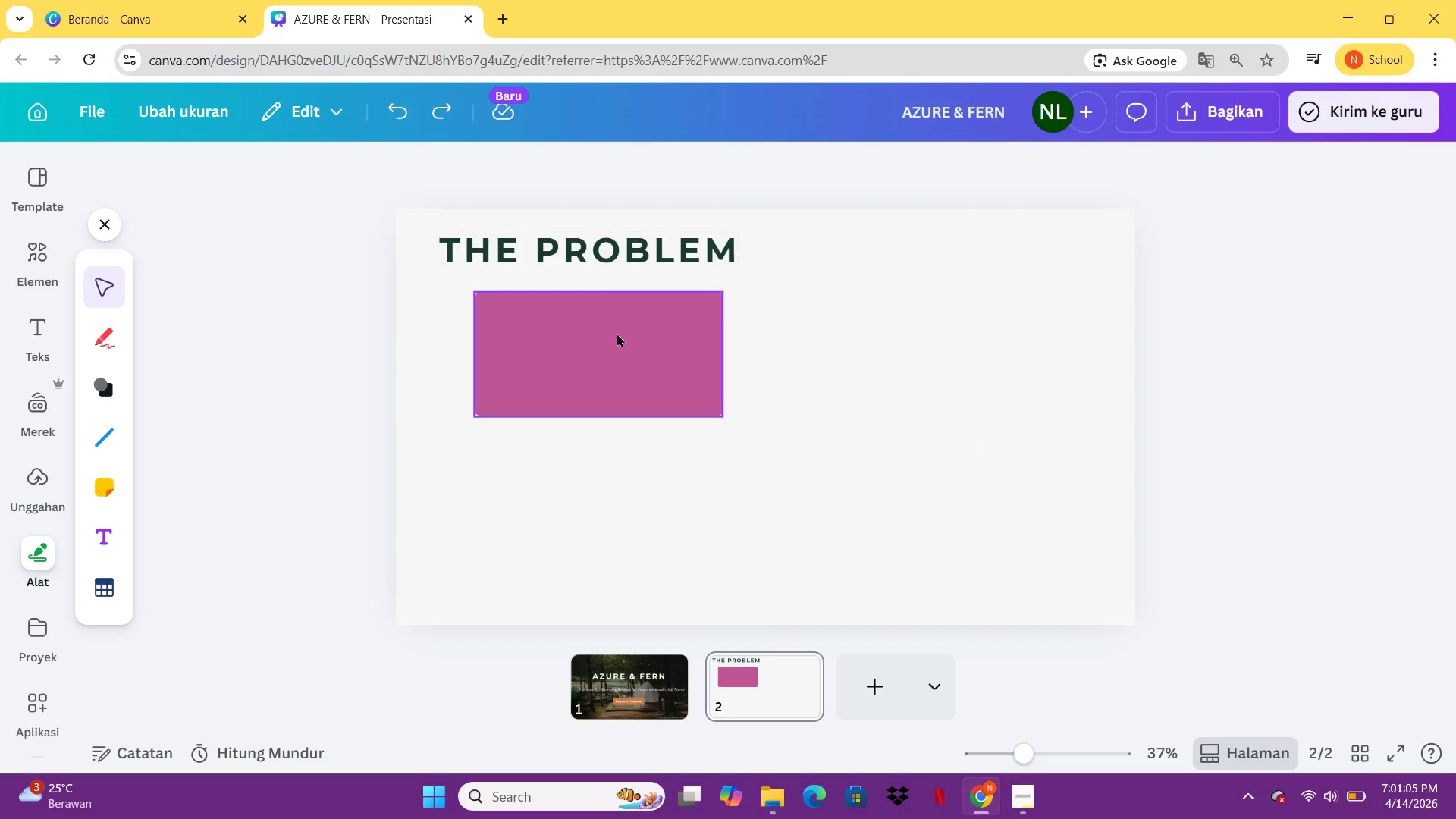 
left_click([621, 334])
 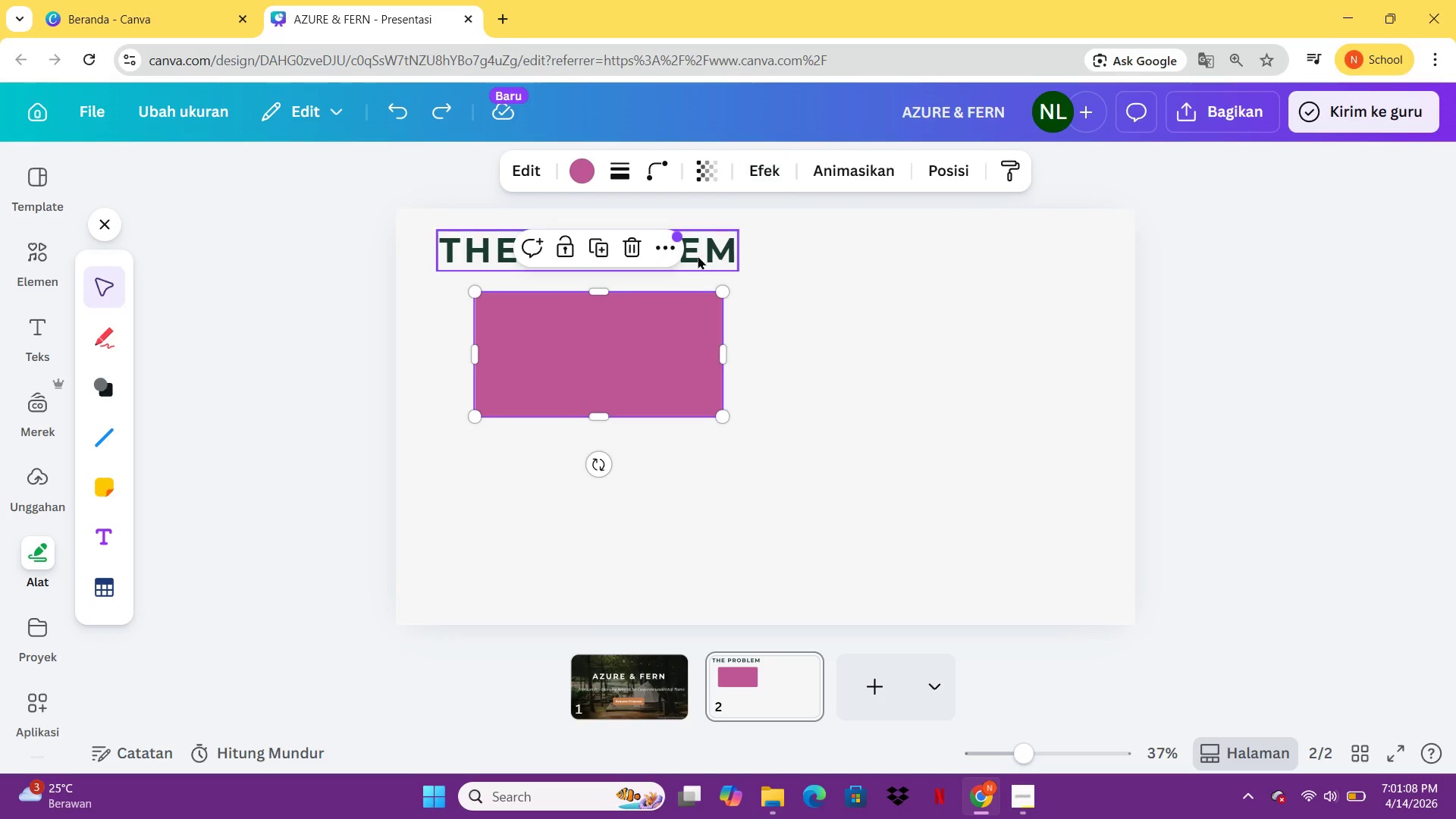 
left_click([588, 166])
 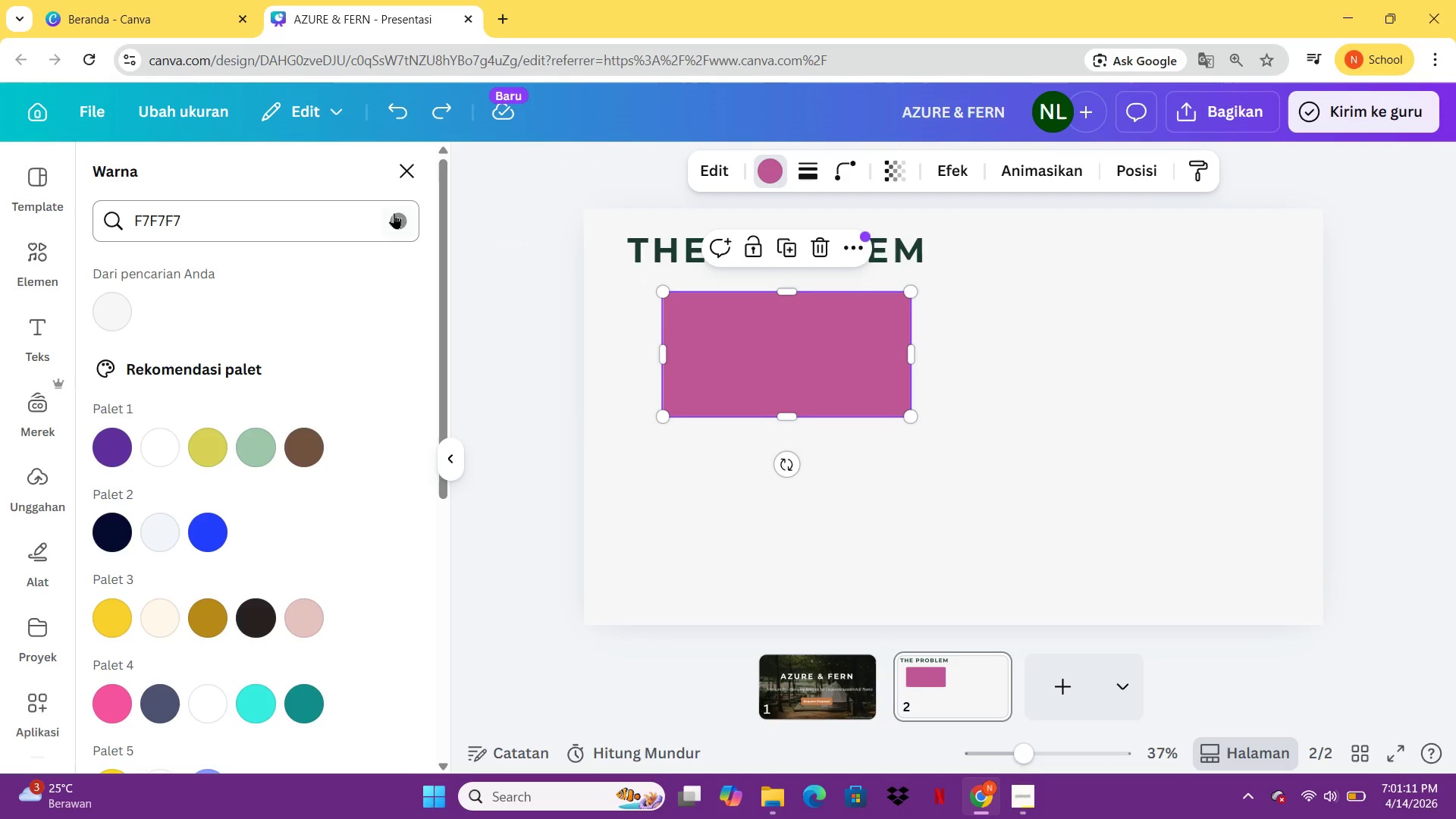 
left_click([403, 217])
 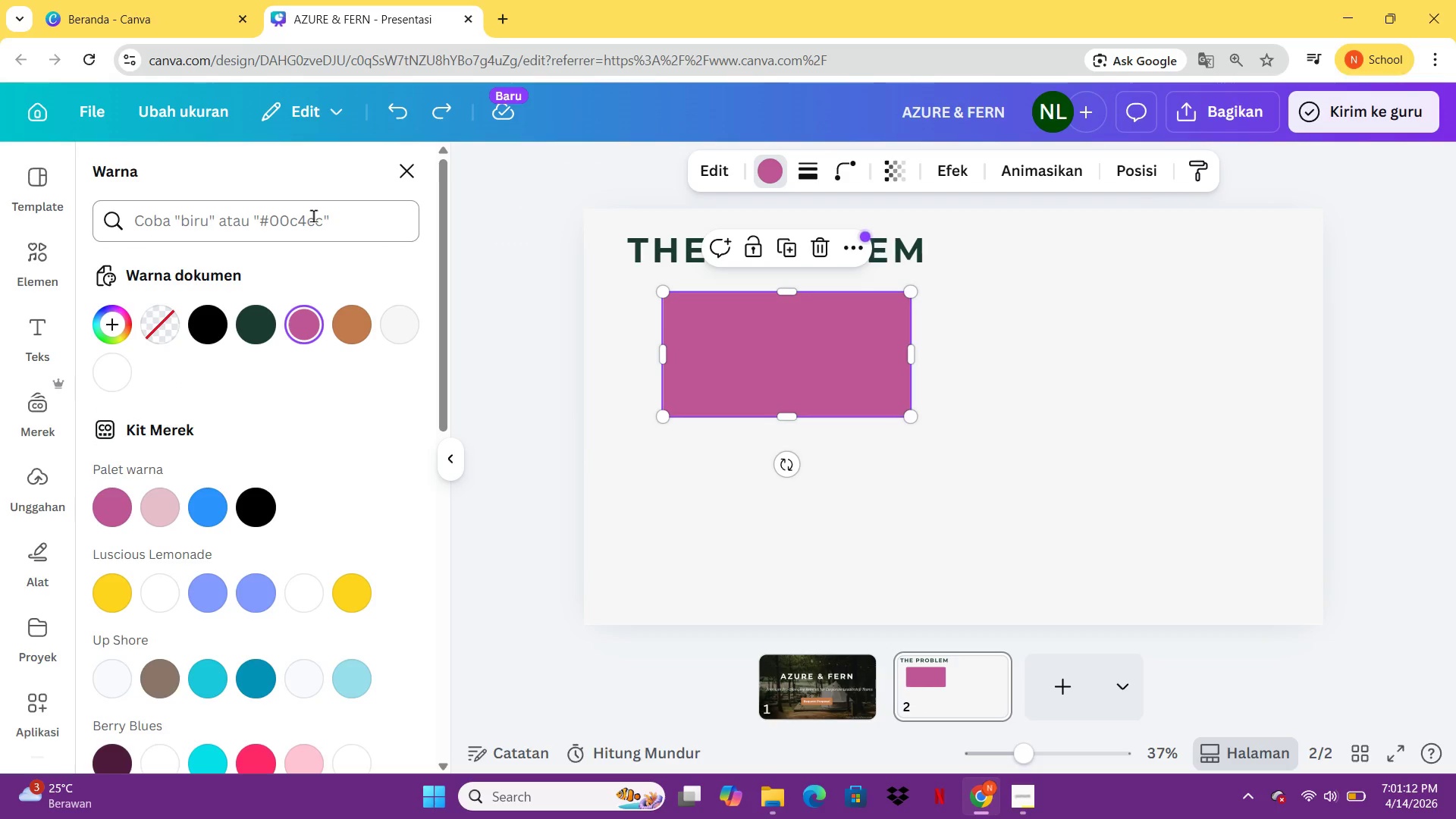 
left_click([313, 215])
 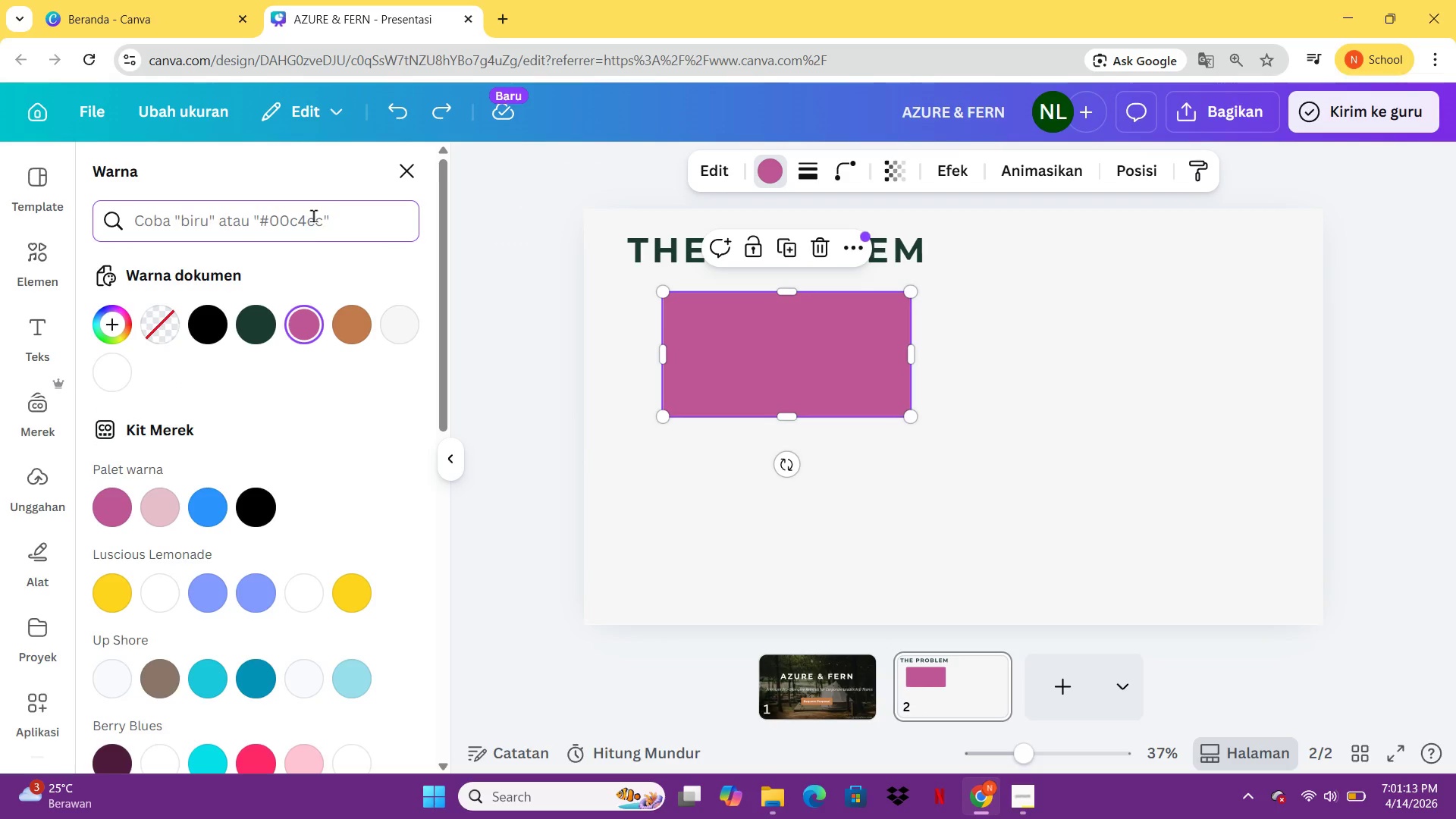 
type(9BBF8F)
 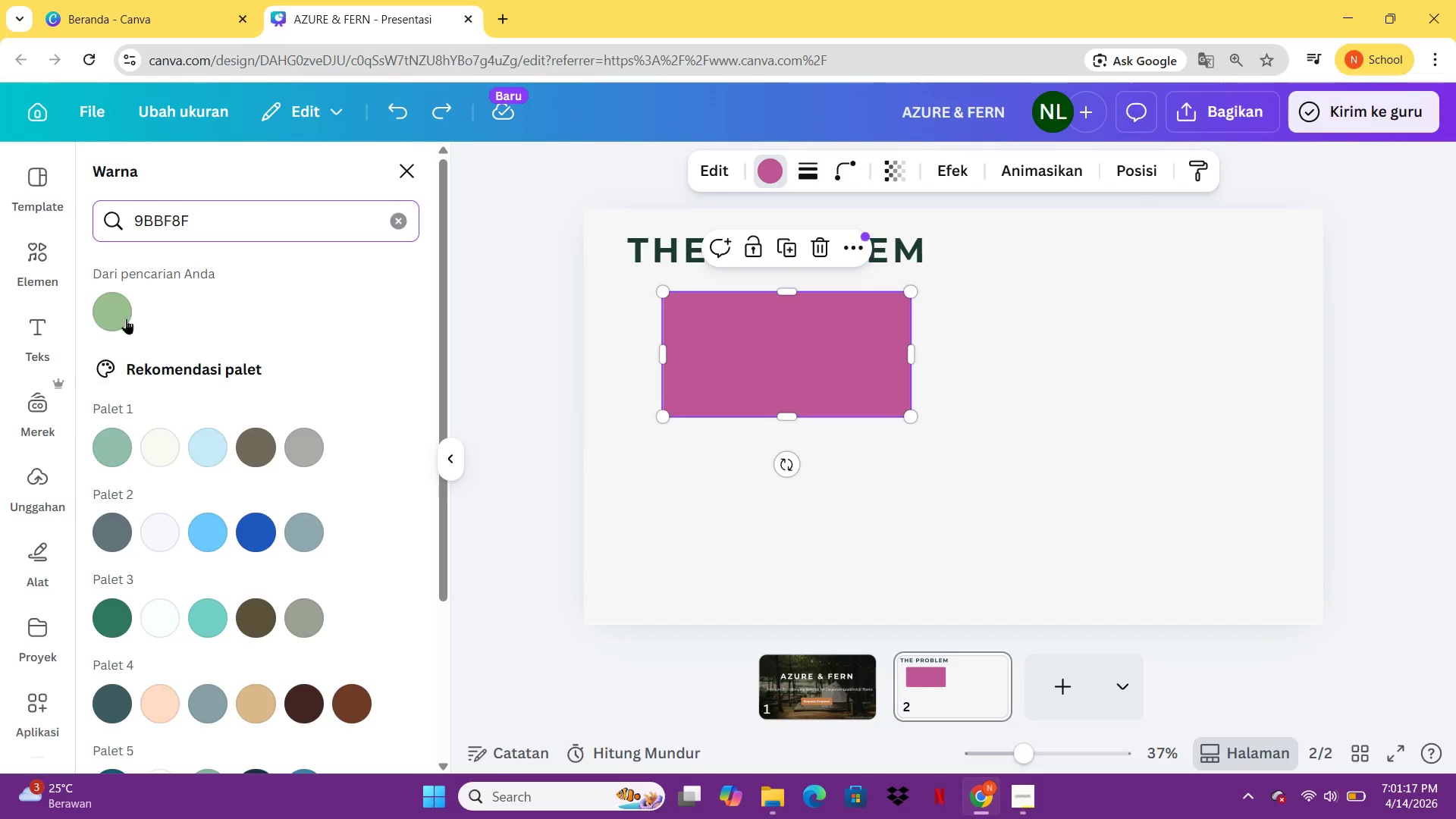 
left_click([116, 312])
 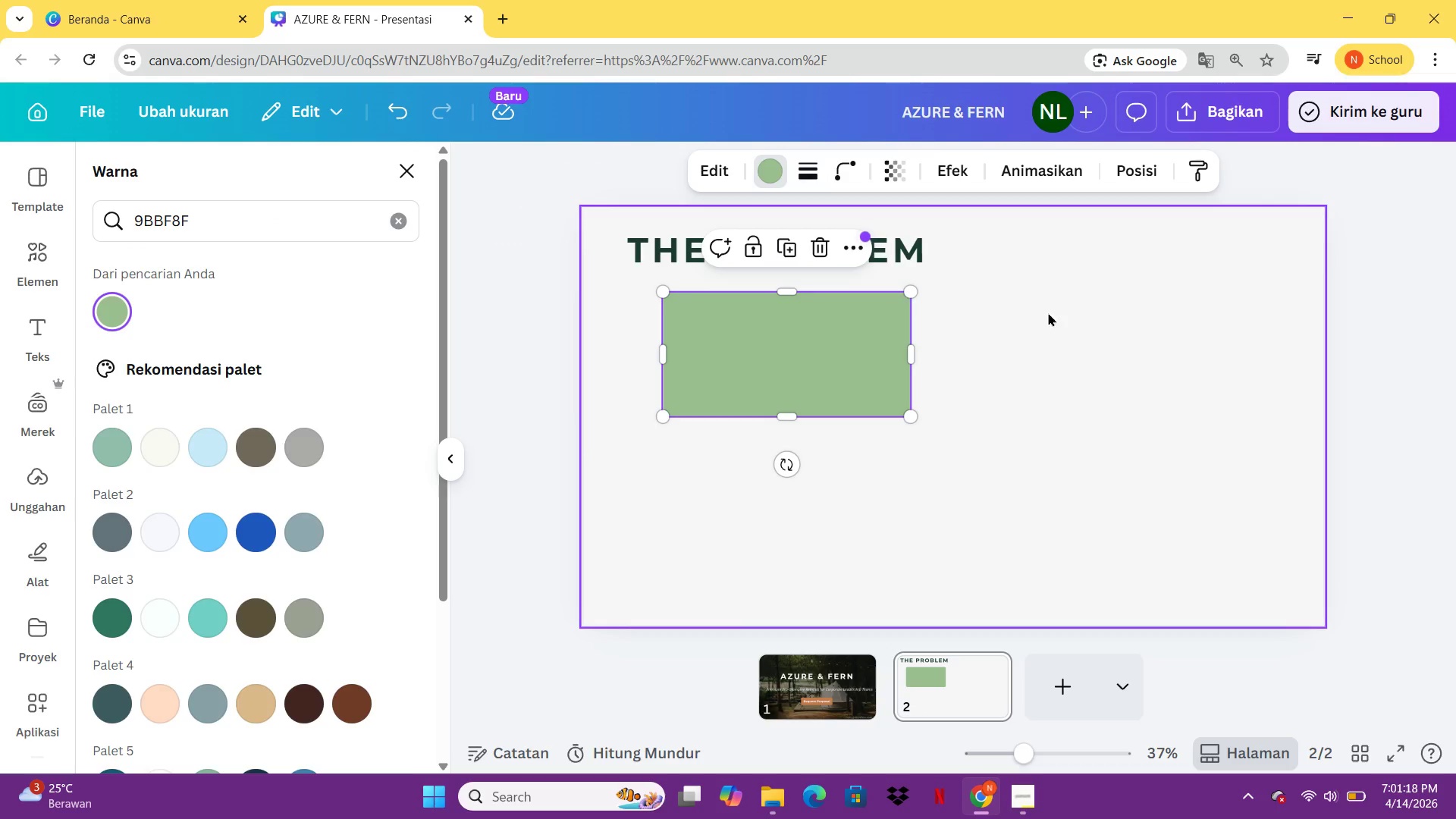 
left_click([1072, 315])
 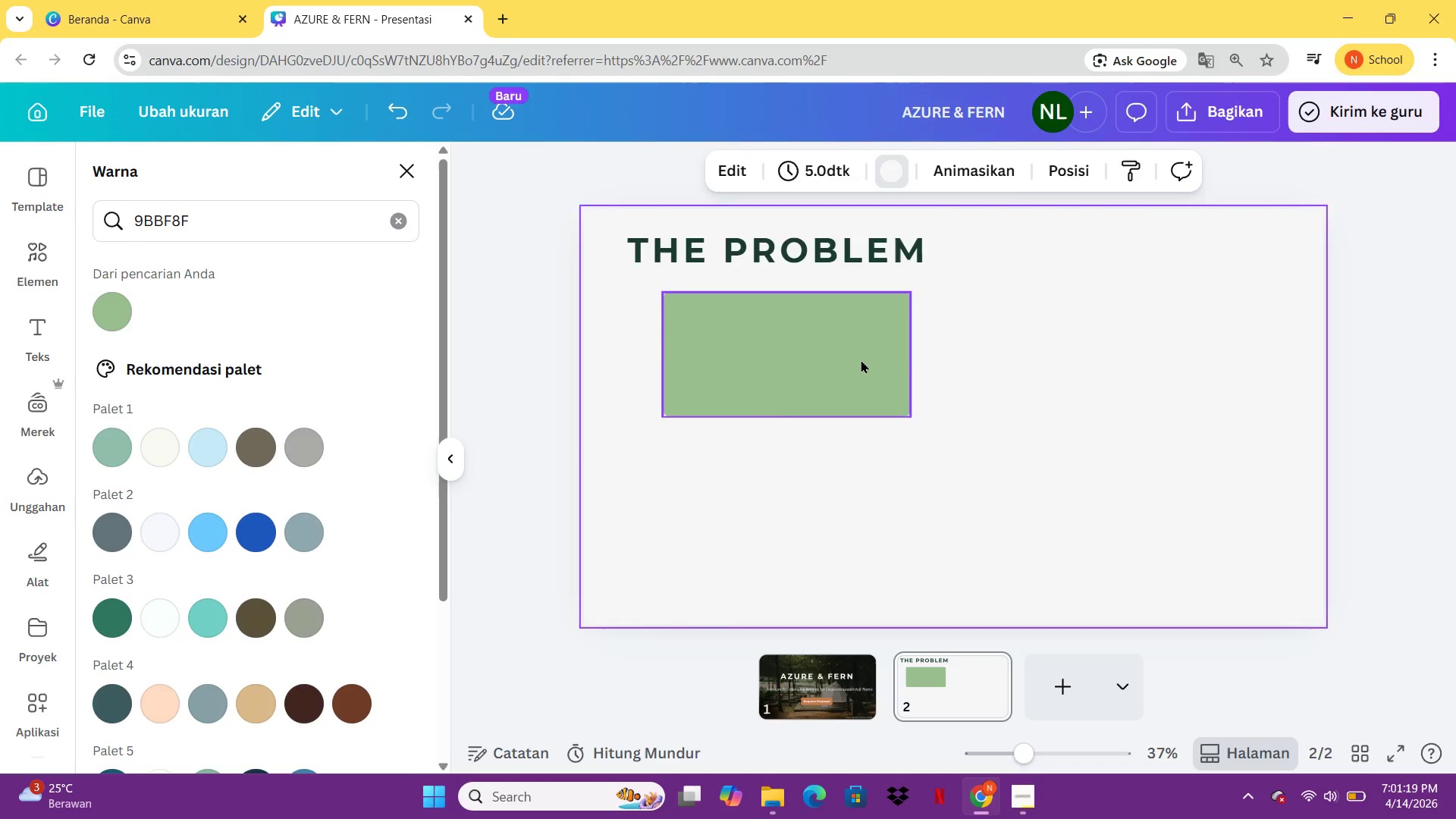 
left_click([850, 362])
 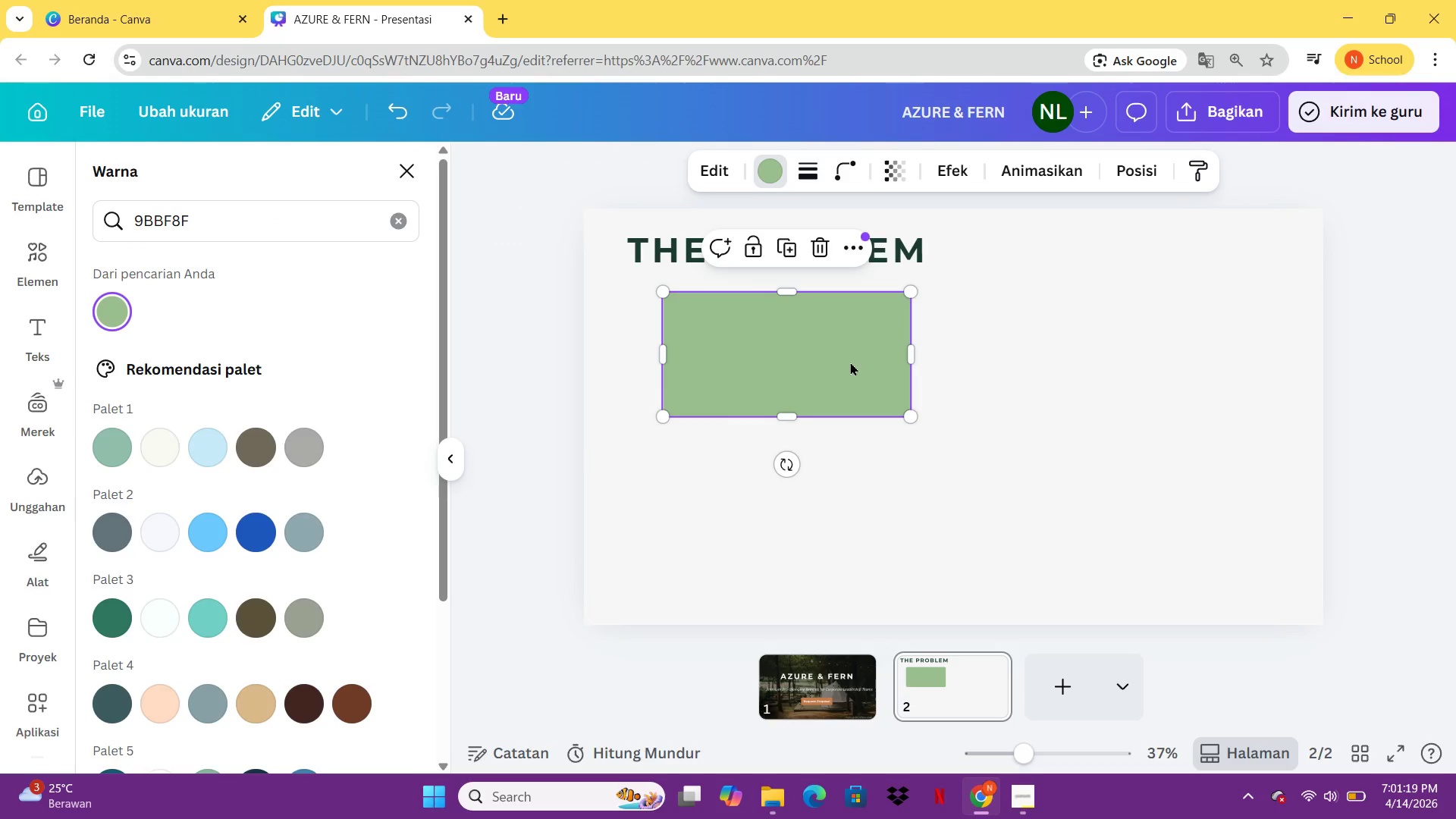 
key(Control+C)
 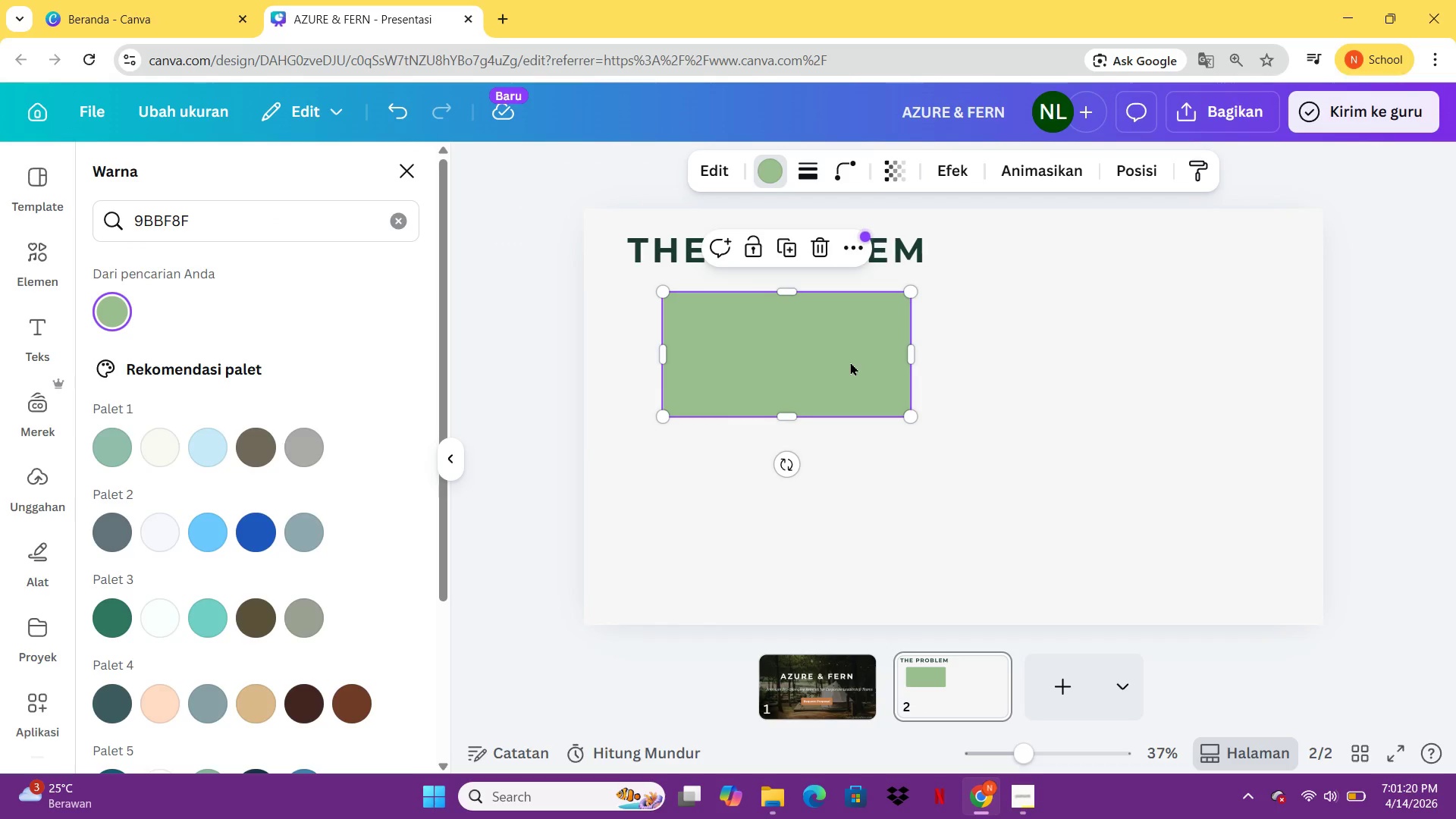 
key(Control+V)
 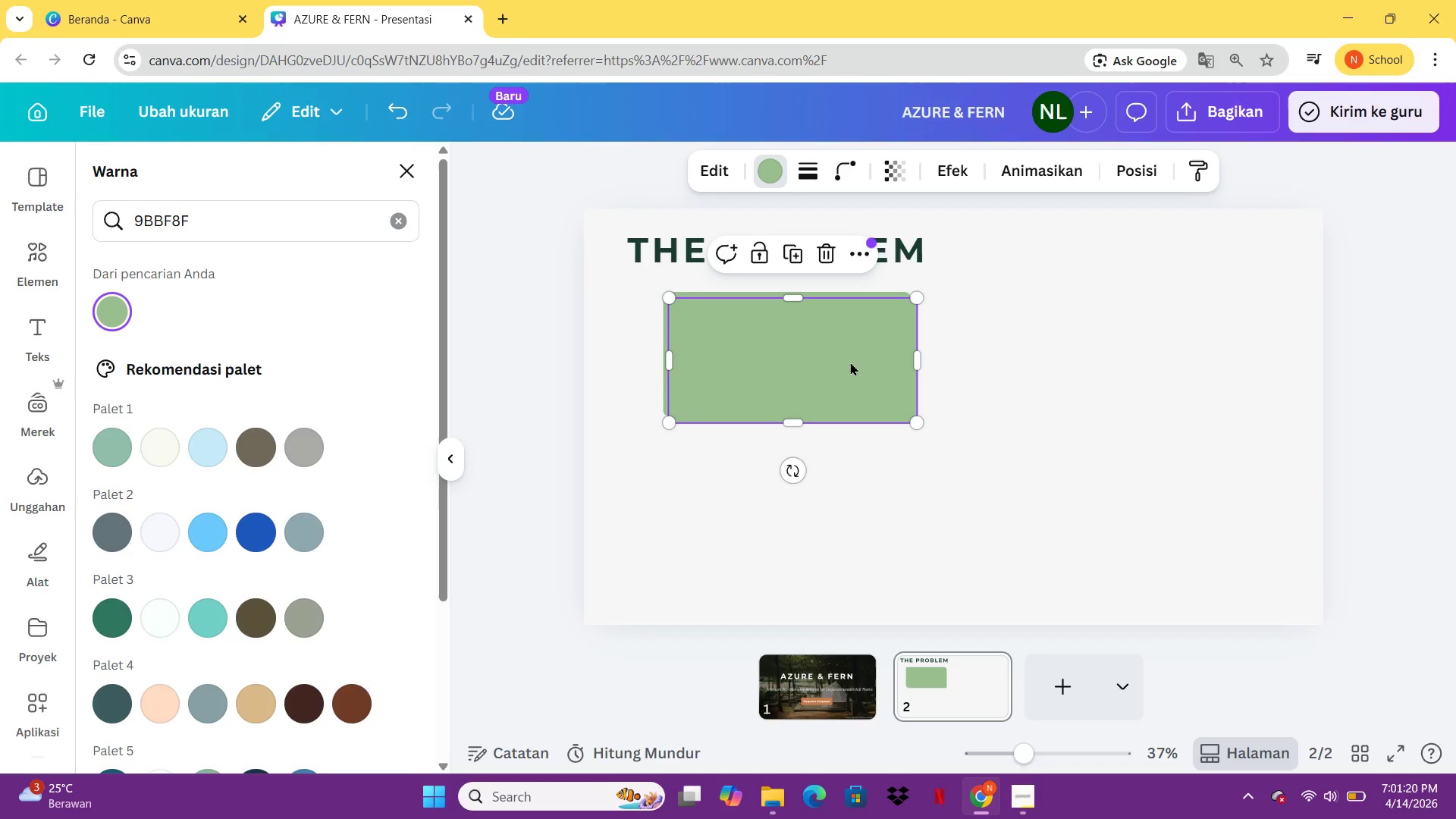 
left_click_drag(start_coordinate=[850, 362], to_coordinate=[1121, 352])
 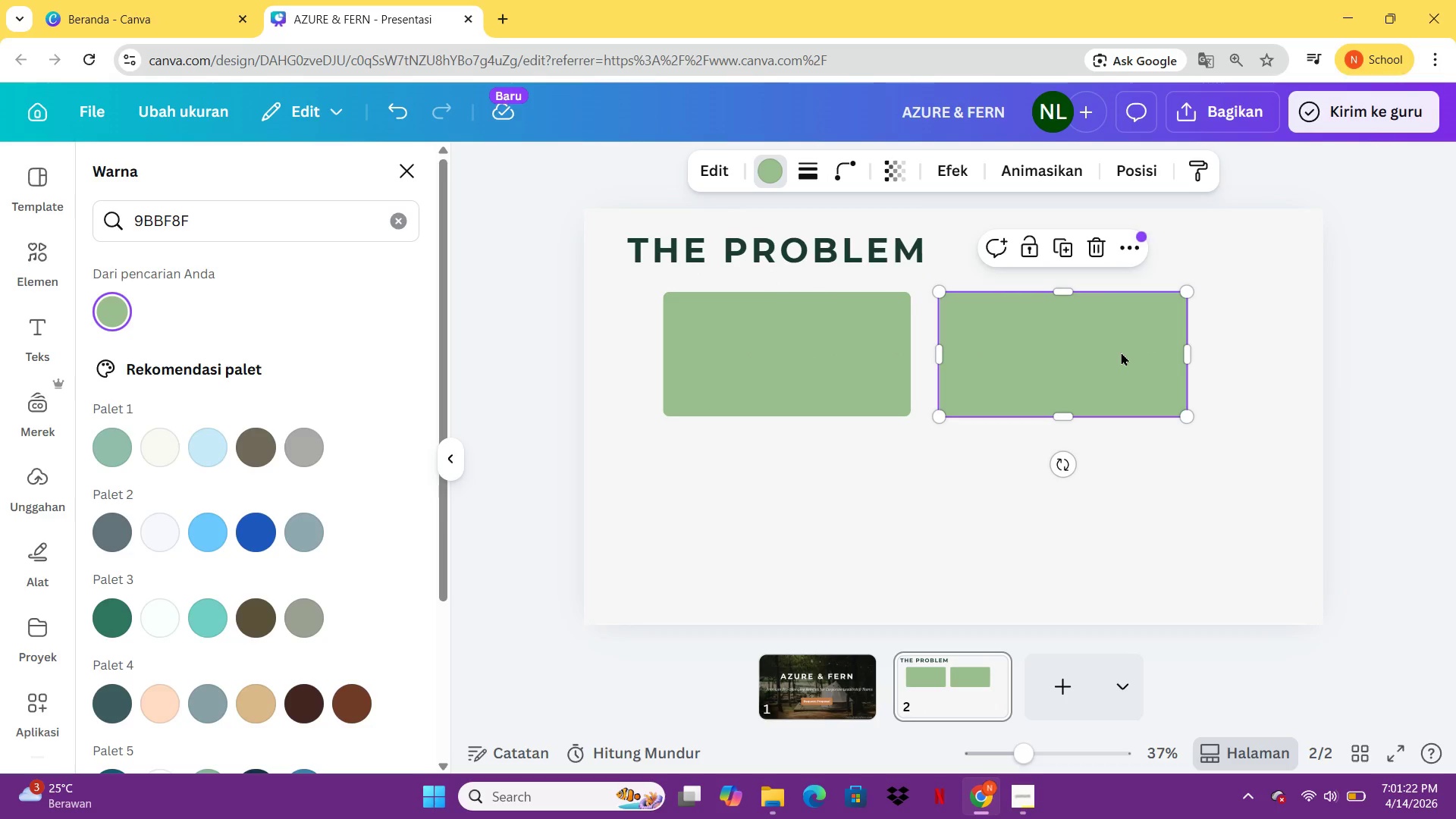 
left_click_drag(start_coordinate=[1121, 352], to_coordinate=[1151, 352])
 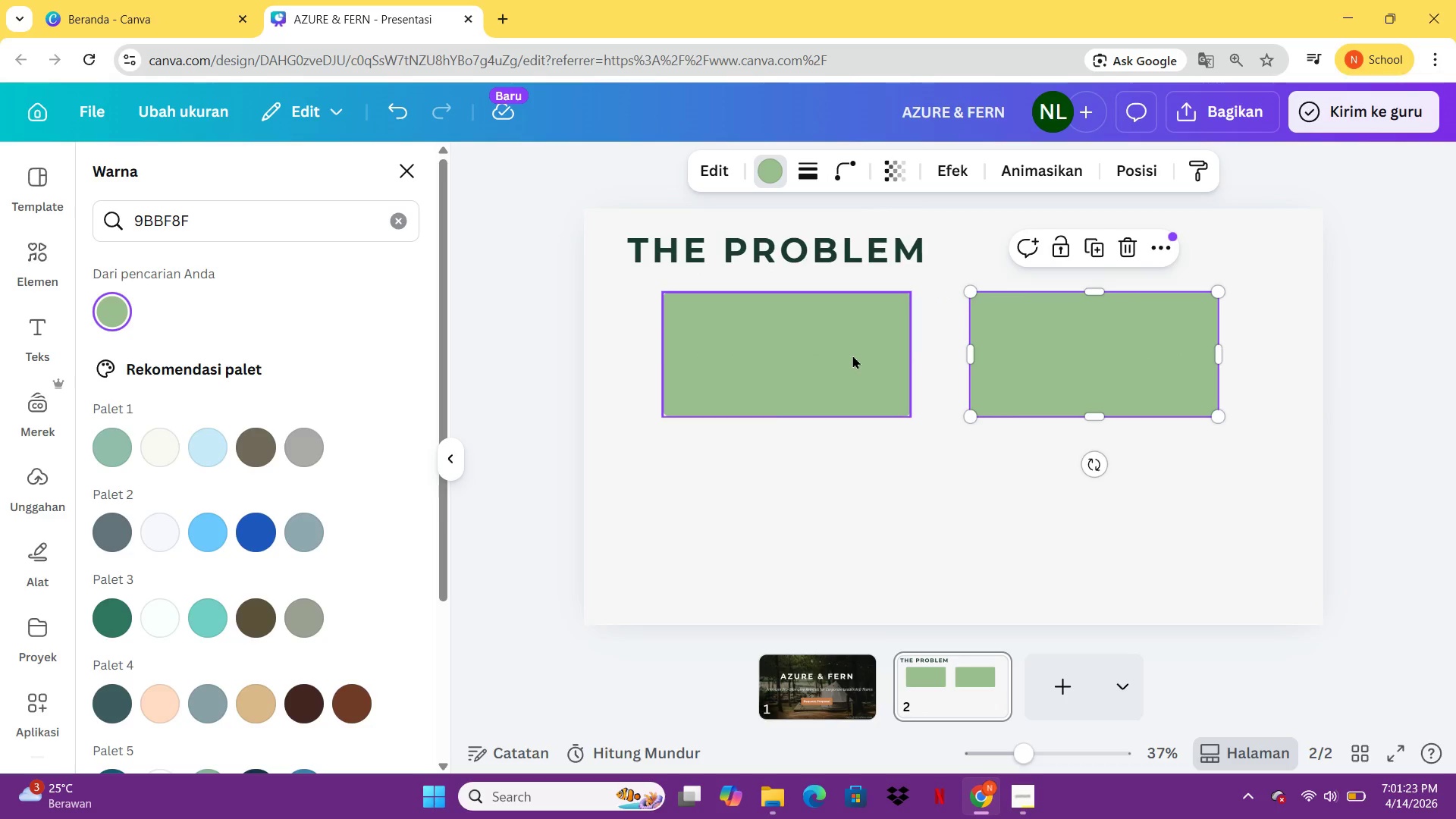 
left_click_drag(start_coordinate=[850, 355], to_coordinate=[883, 354])
 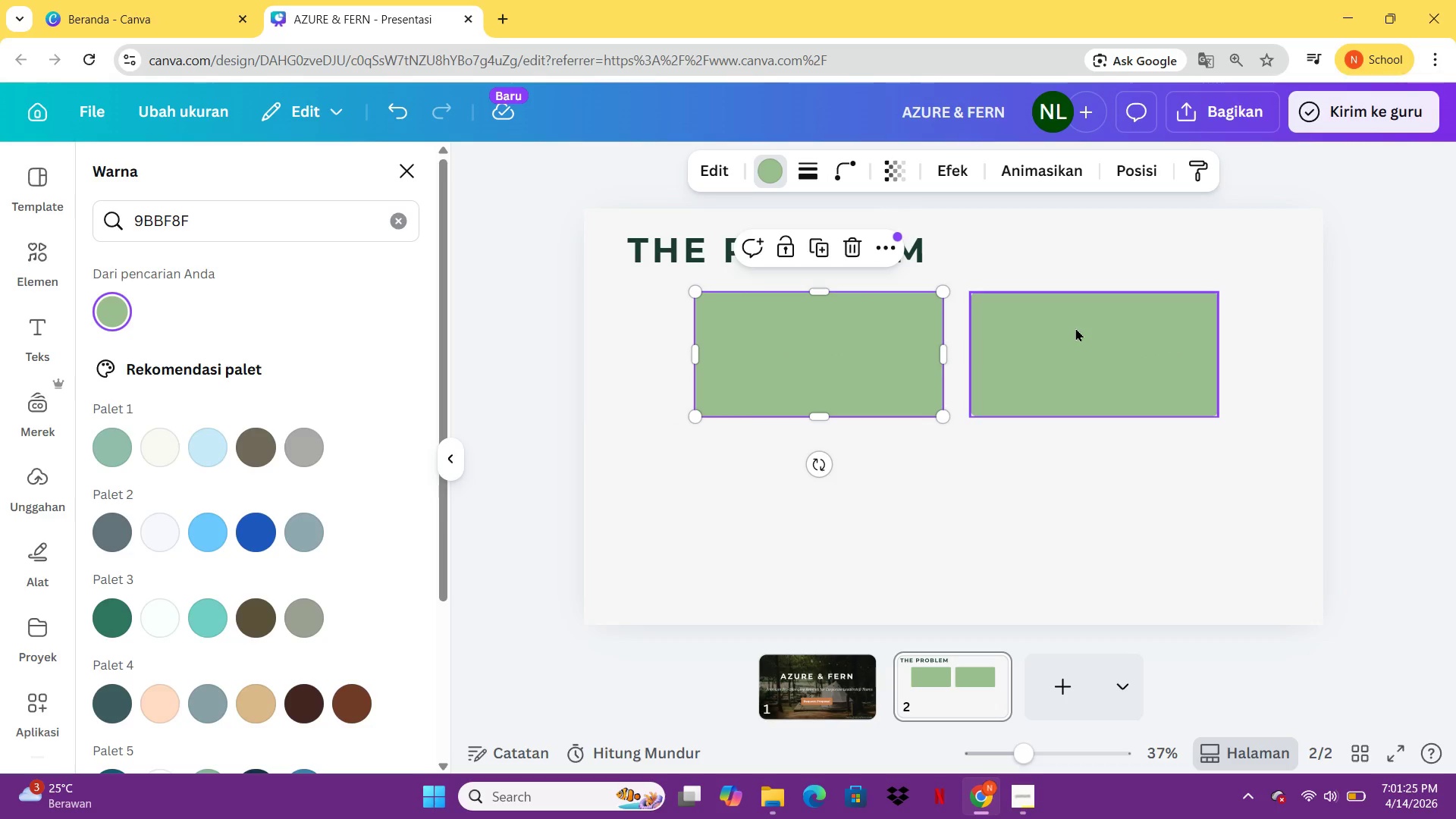 
left_click_drag(start_coordinate=[1075, 328], to_coordinate=[1065, 330])
 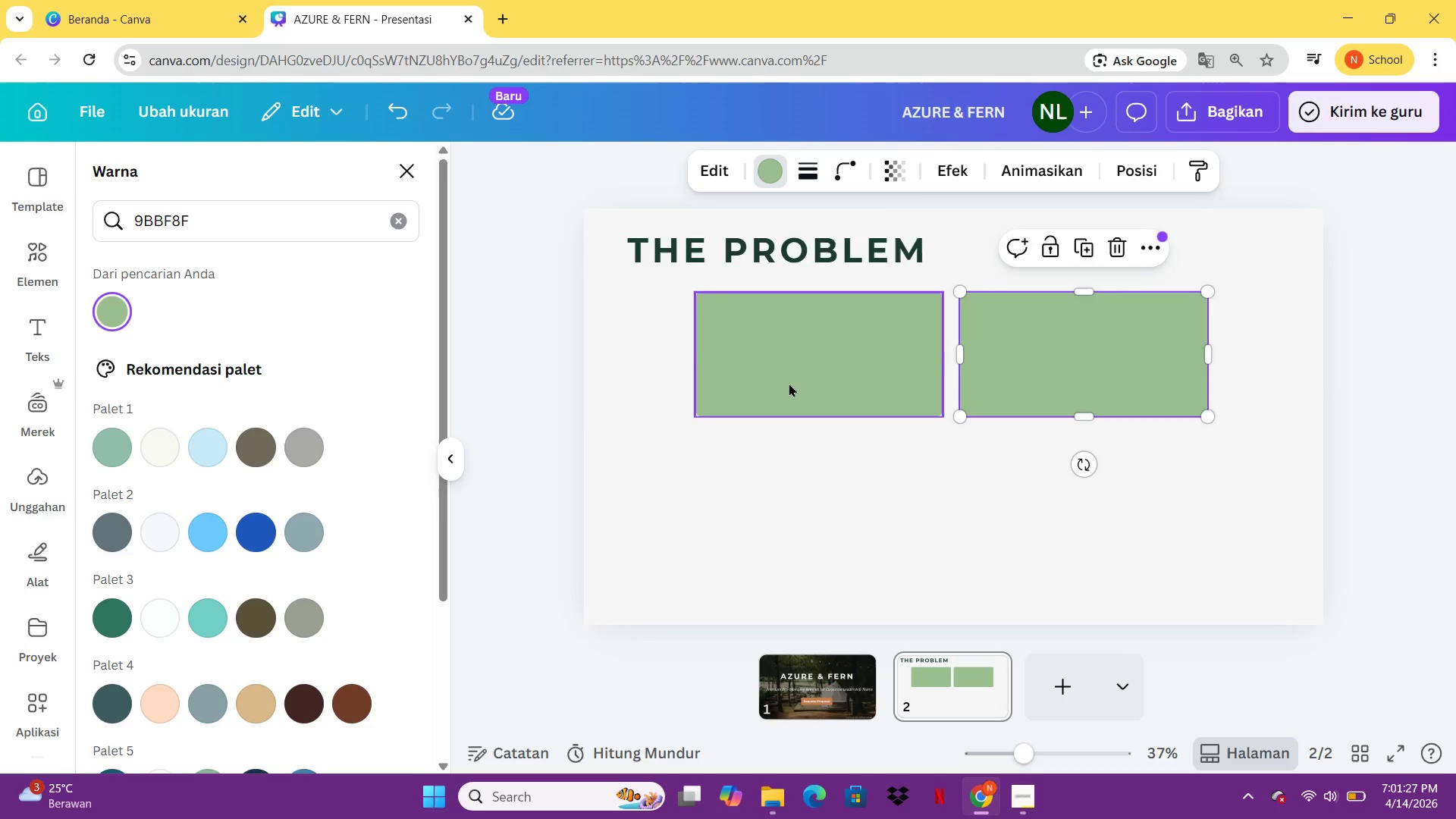 
left_click([789, 383])
 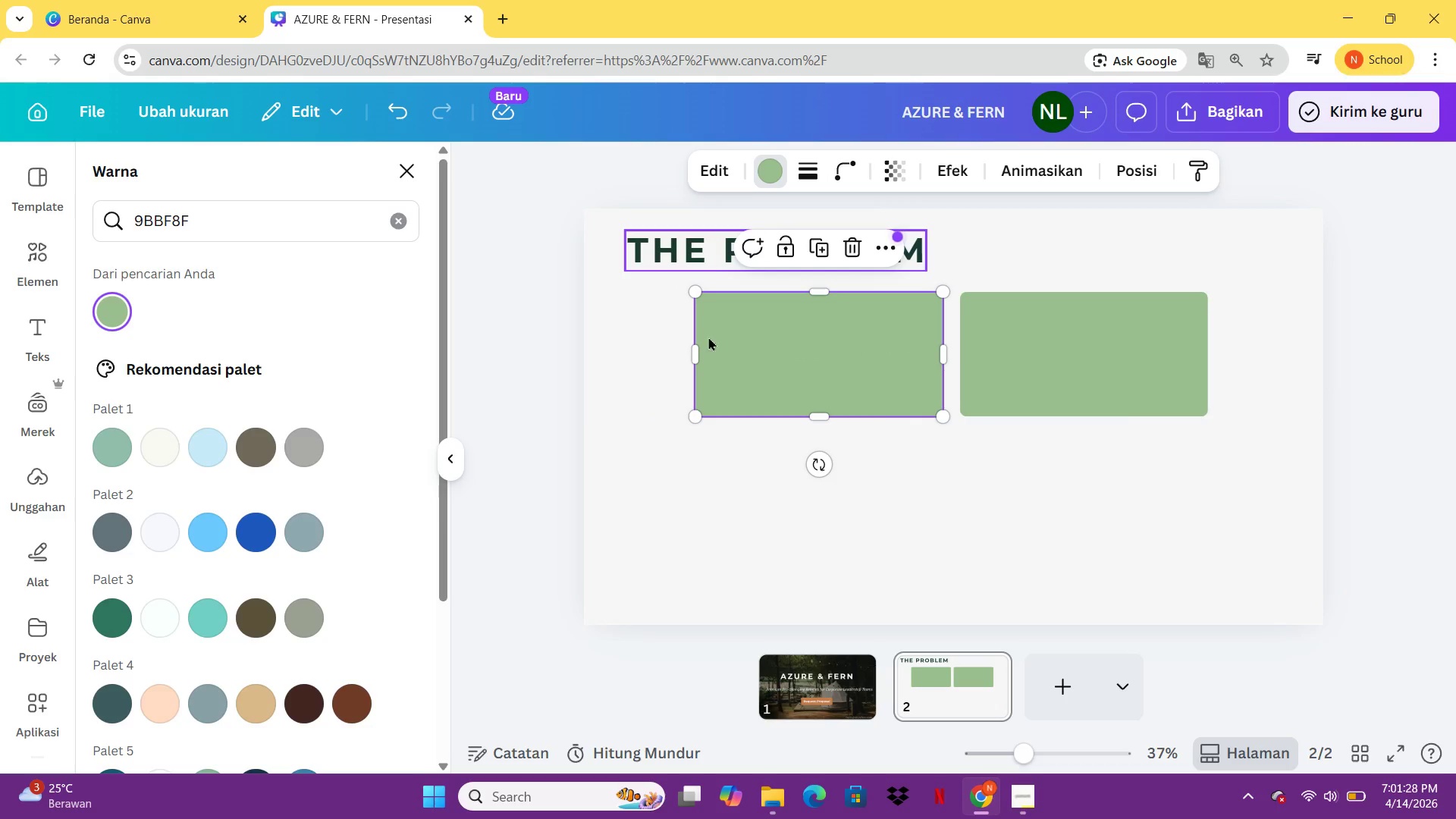 
left_click([824, 698])
 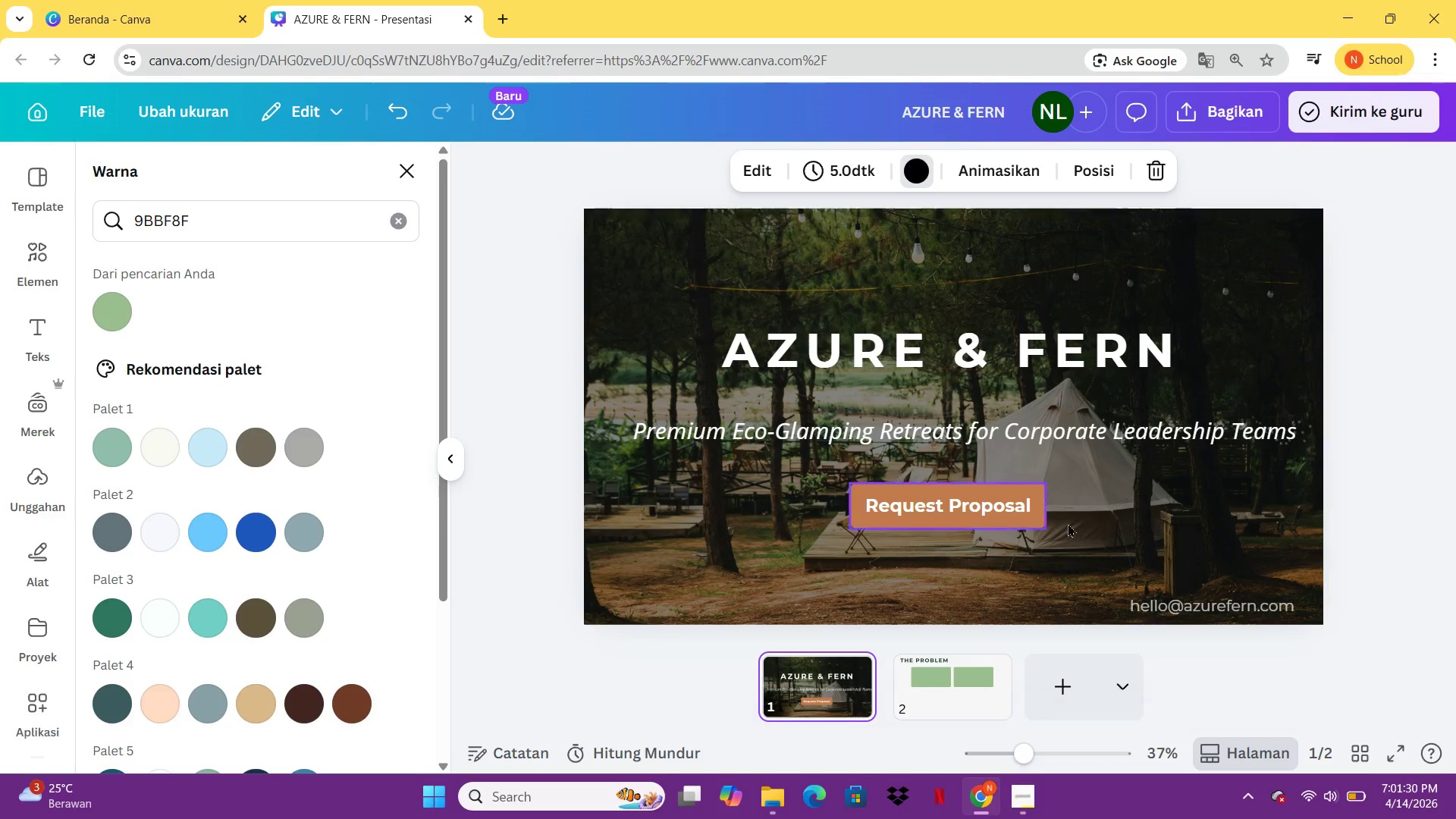 
left_click([1150, 608])
 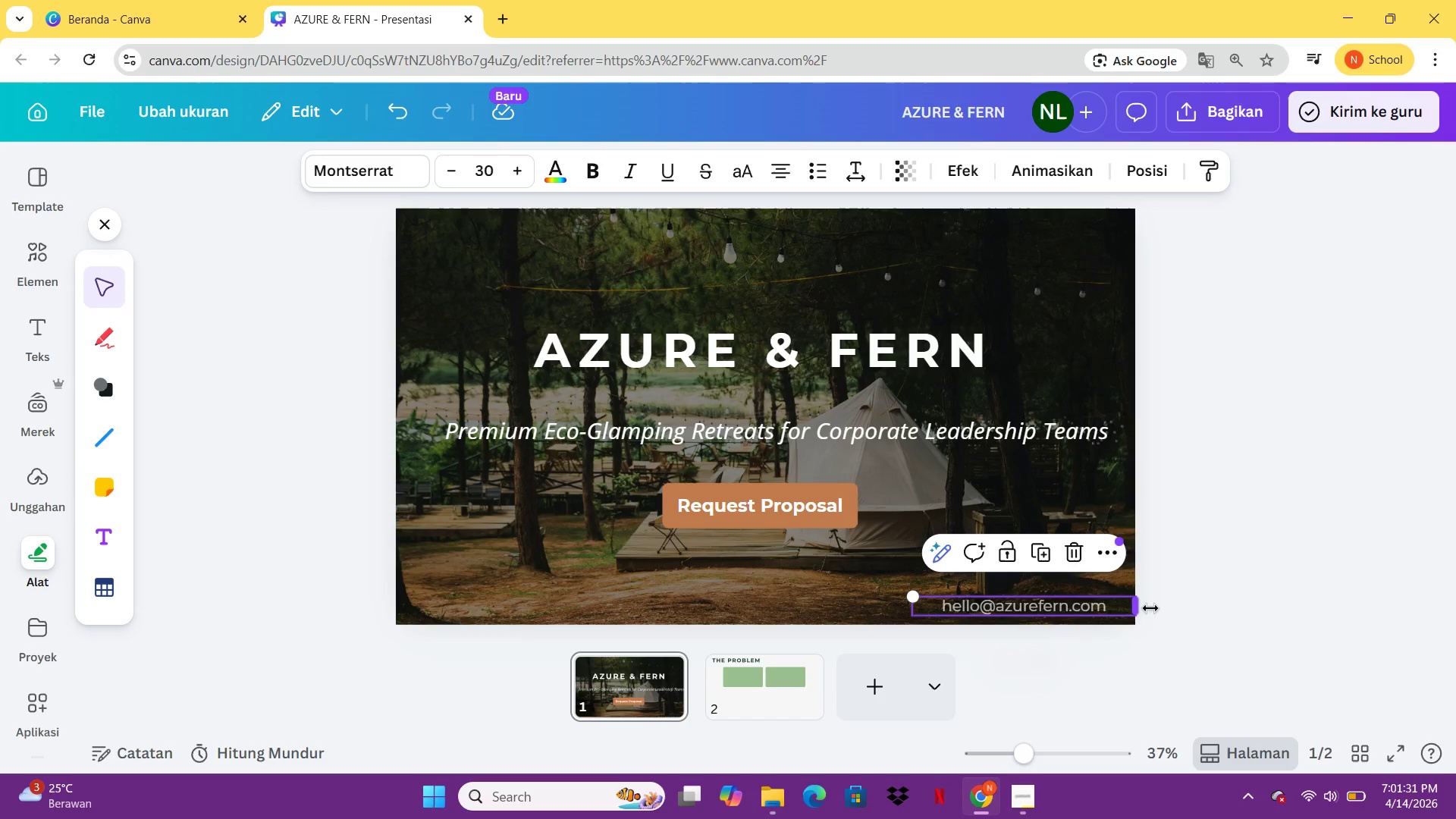 
key(Control+C)
 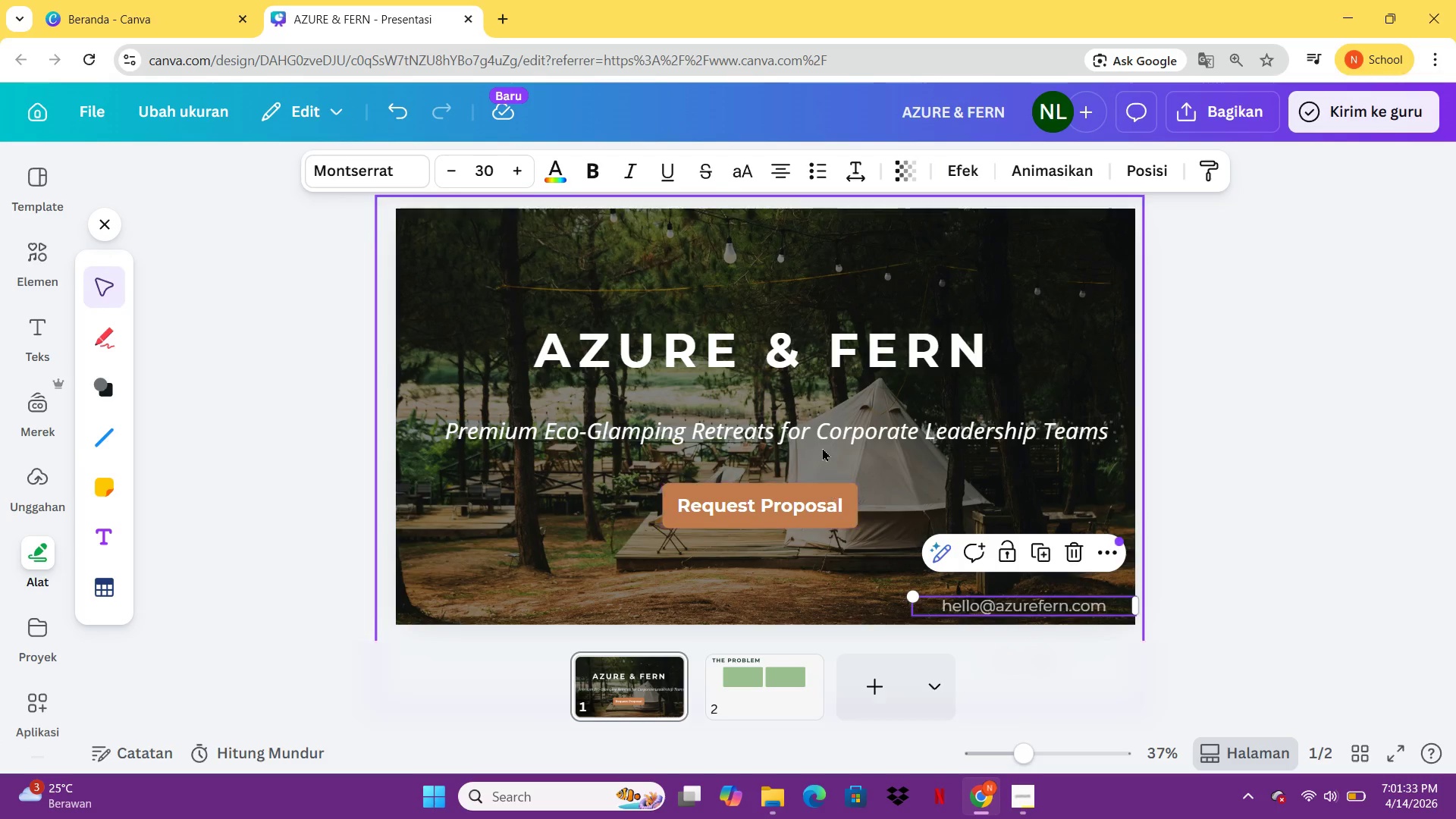 
left_click([824, 422])
 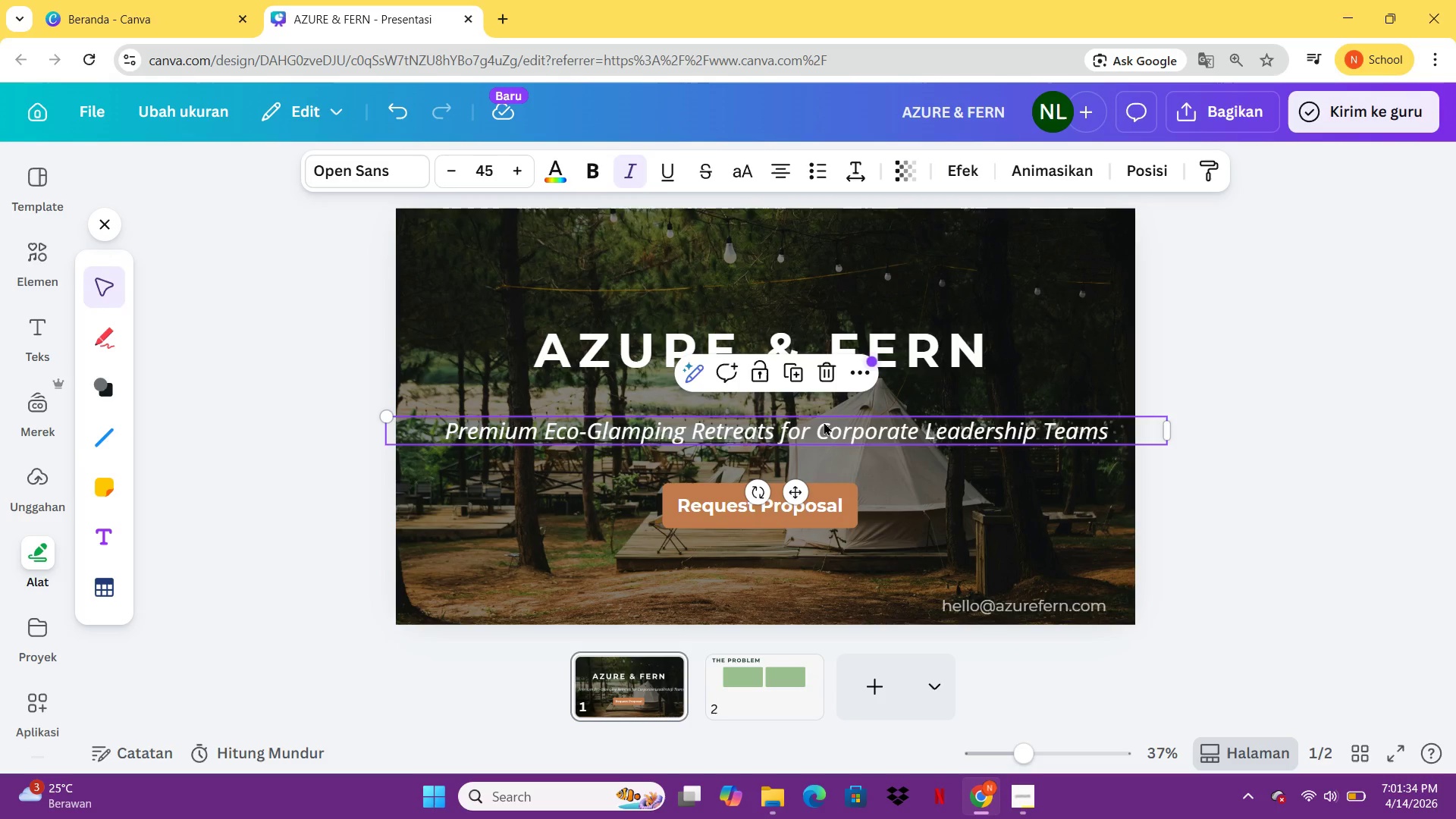 
key(Control+C)
 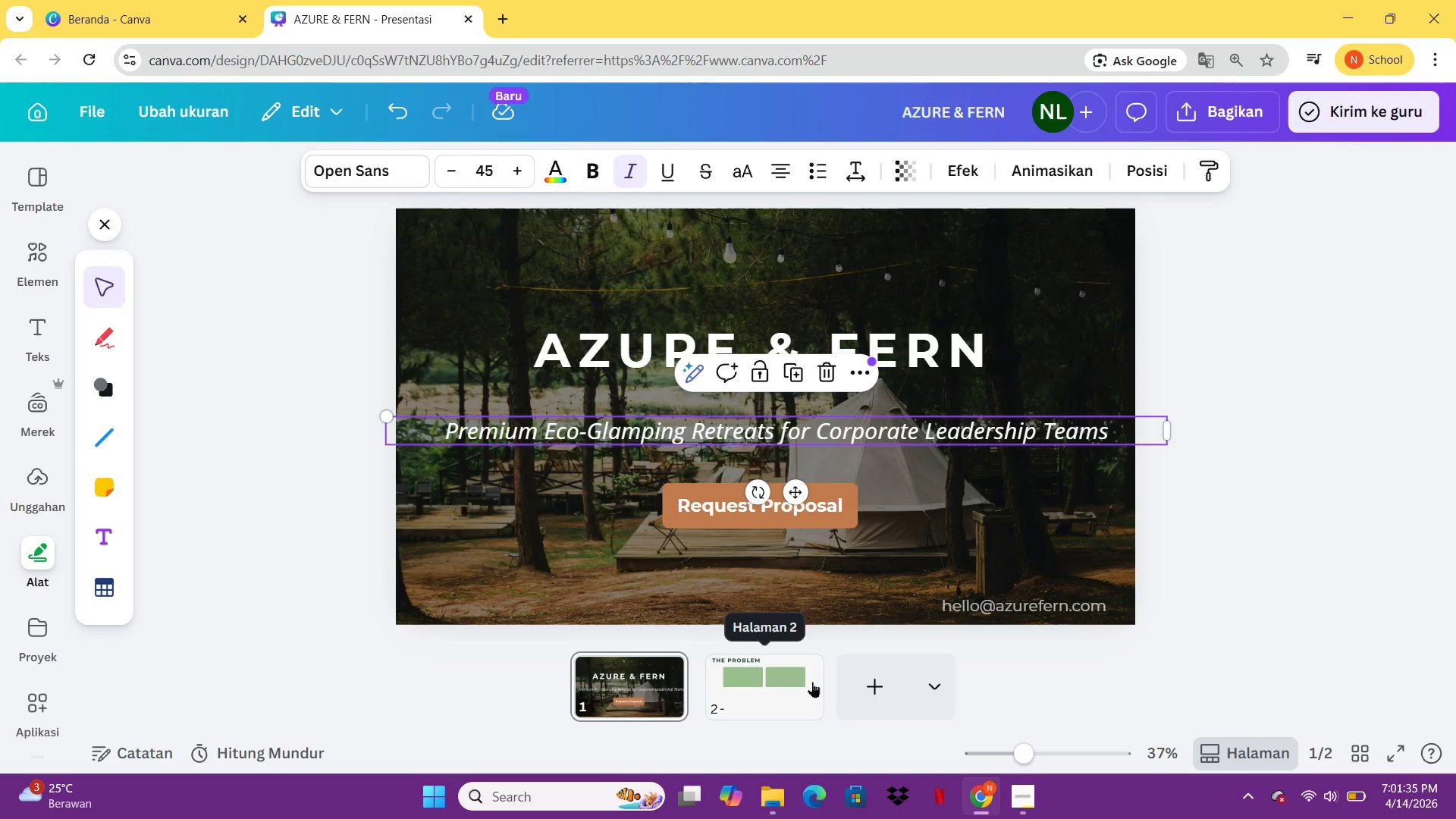 
left_click([812, 682])
 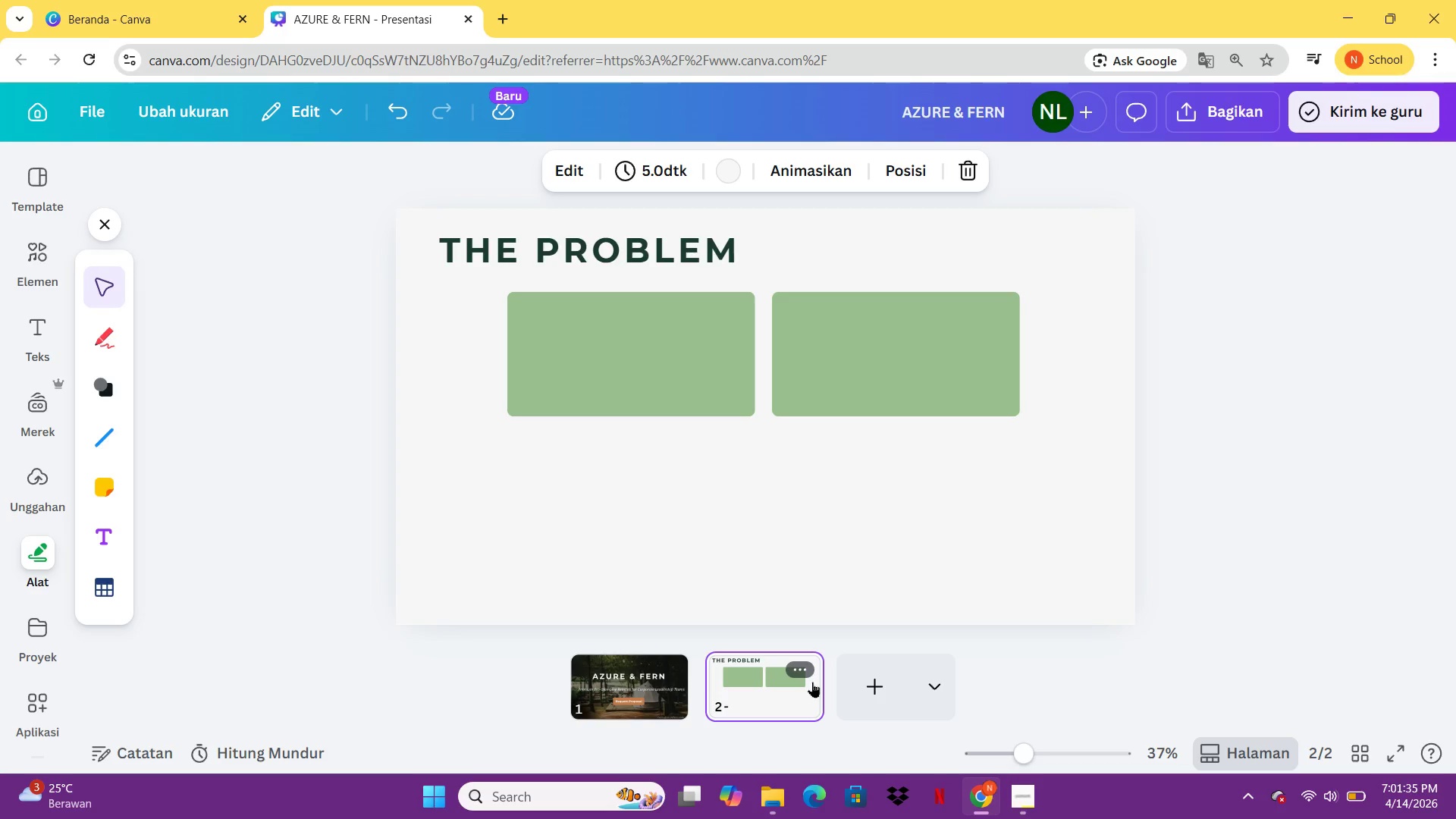 
key(Control+ControlLeft)
 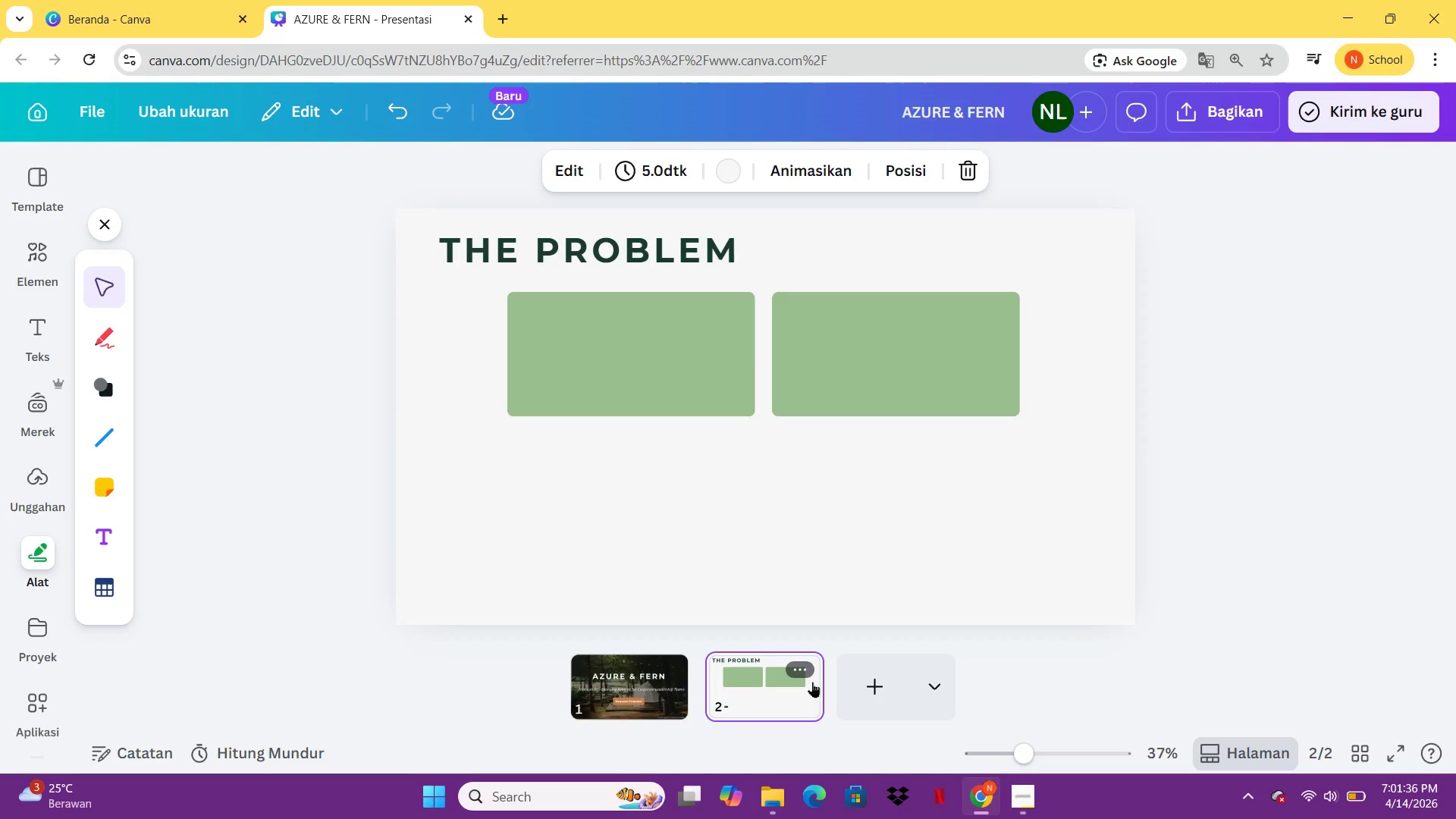 
key(Control+V)
 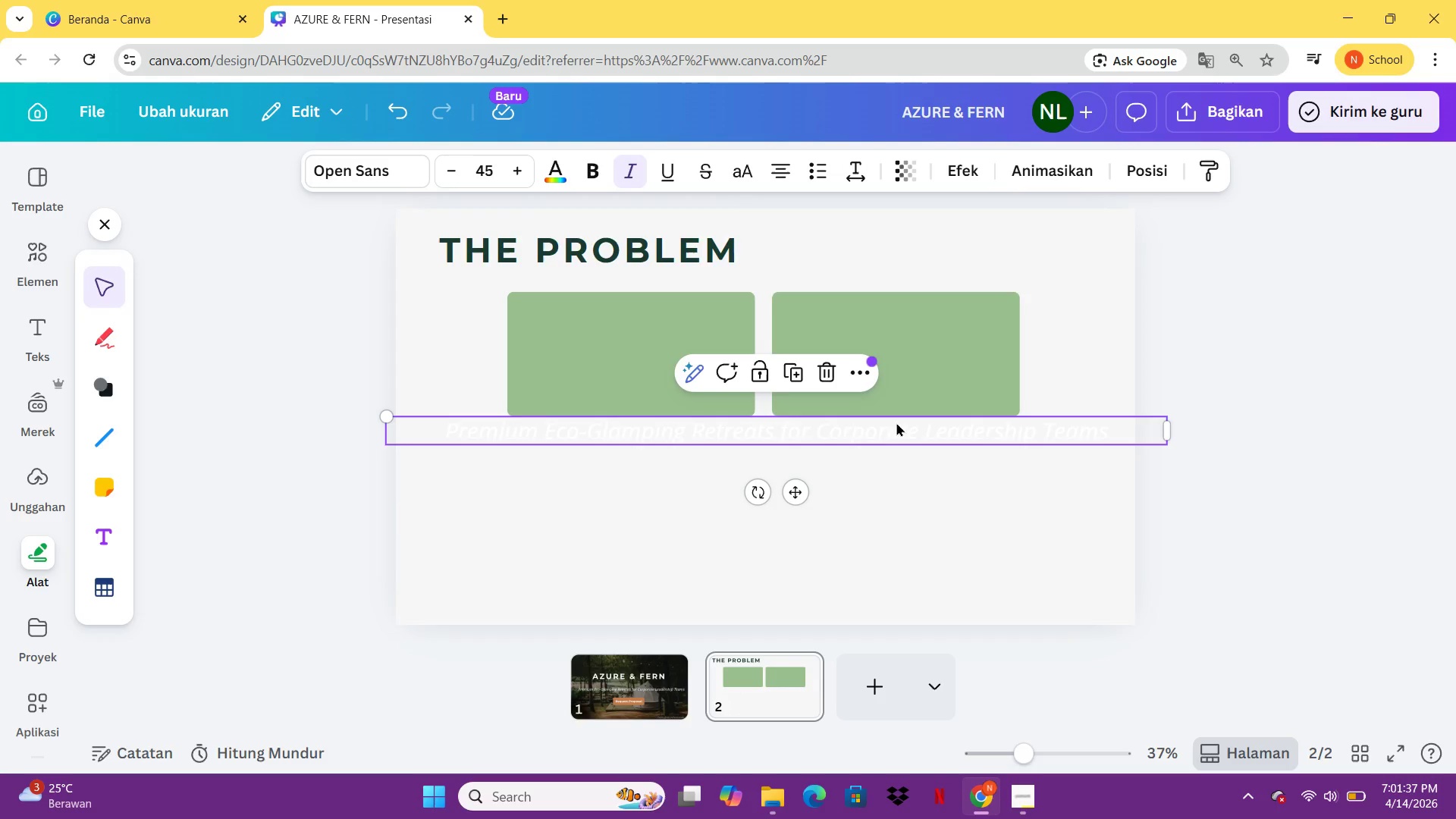 
key(Control+A)
 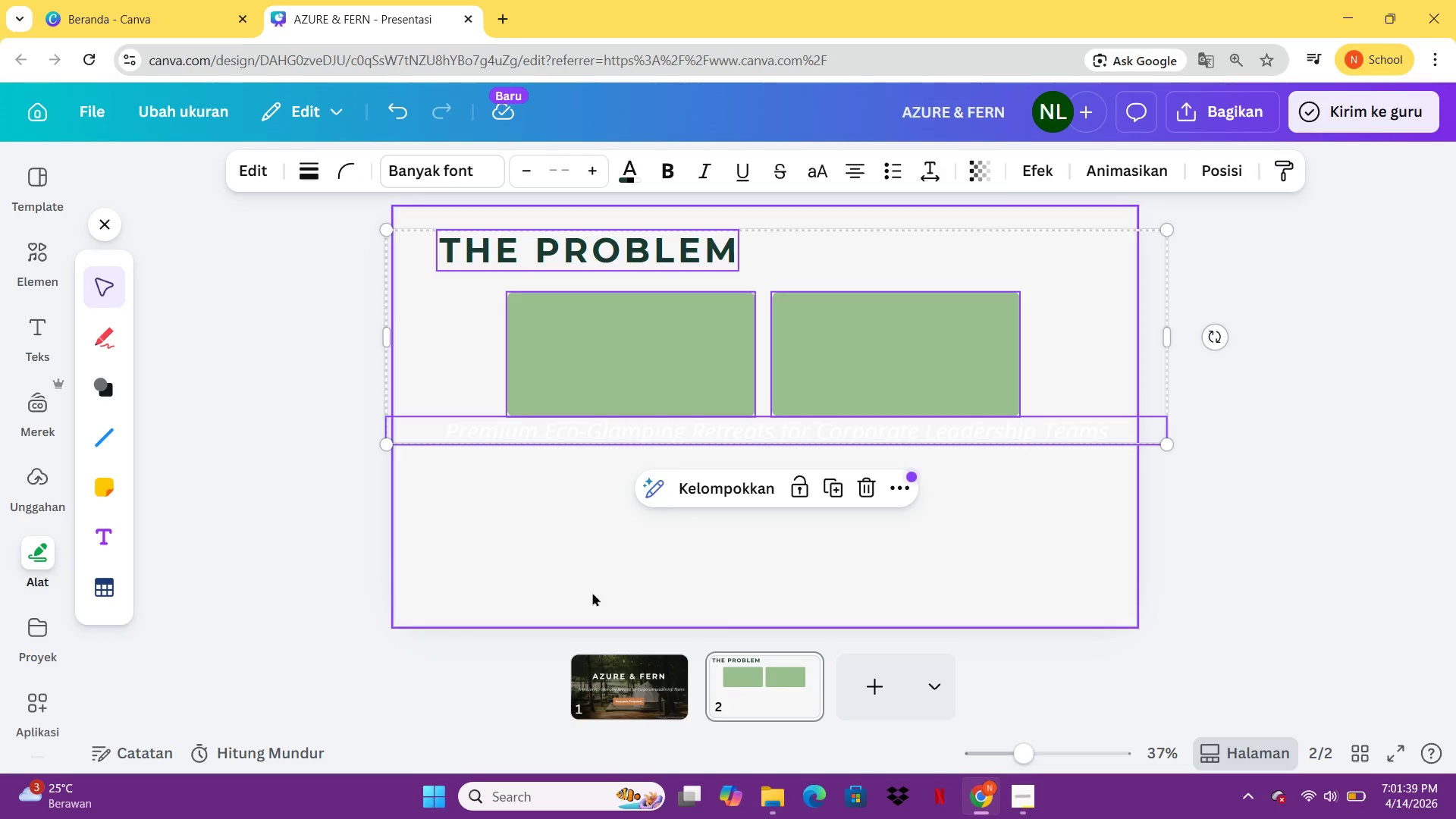 
left_click([589, 595])
 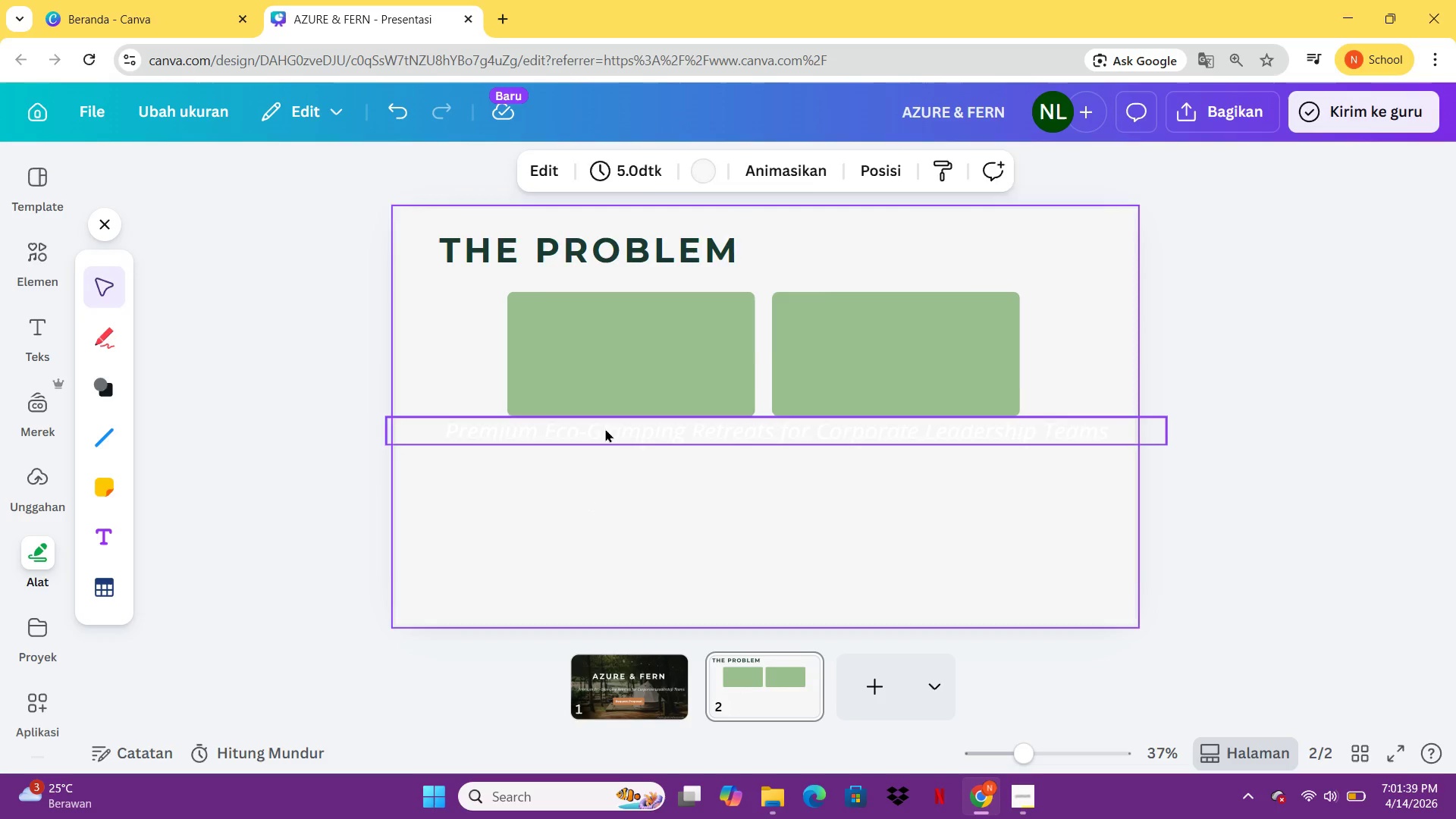 
double_click([605, 428])
 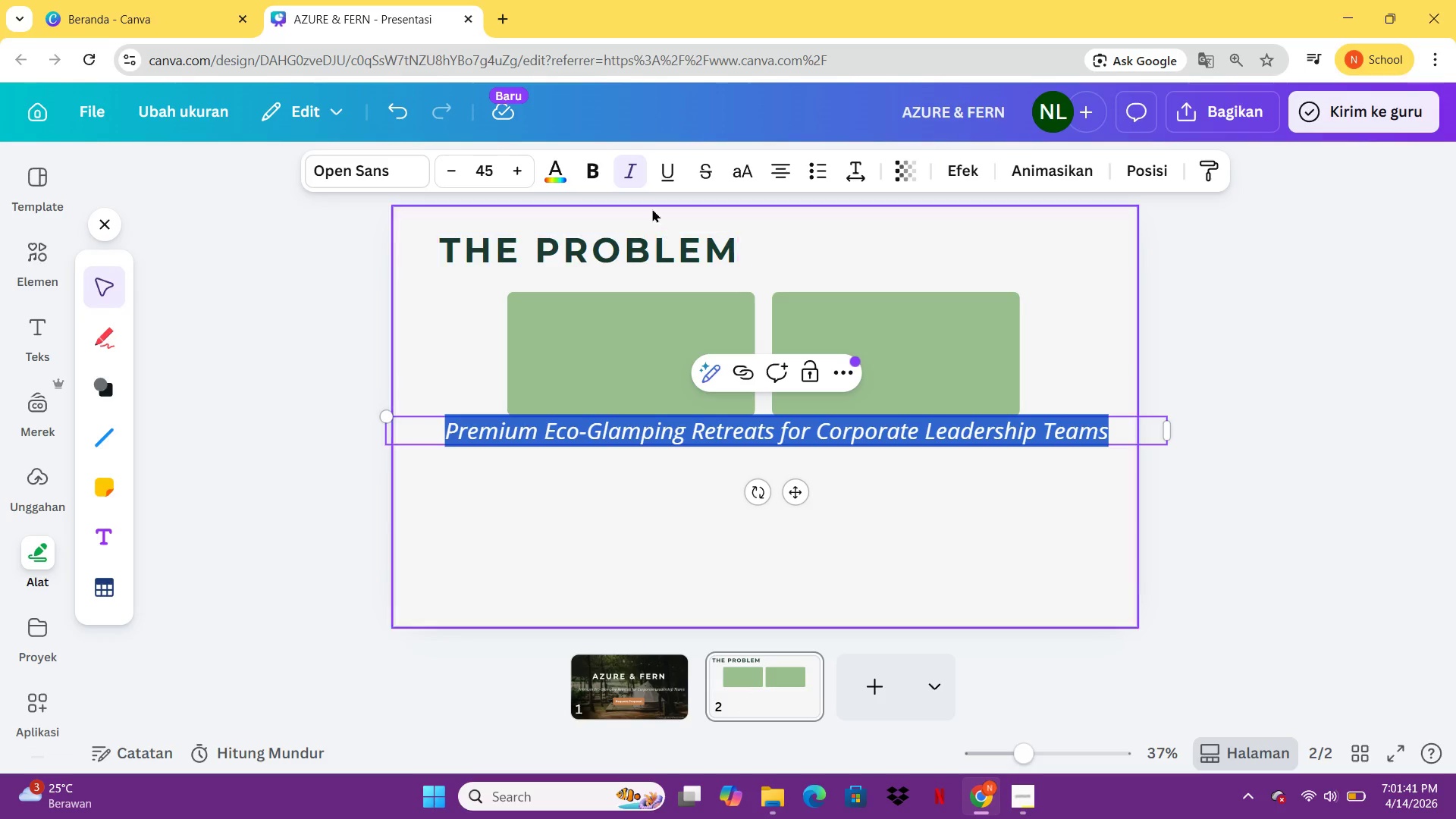 
left_click([554, 185])
 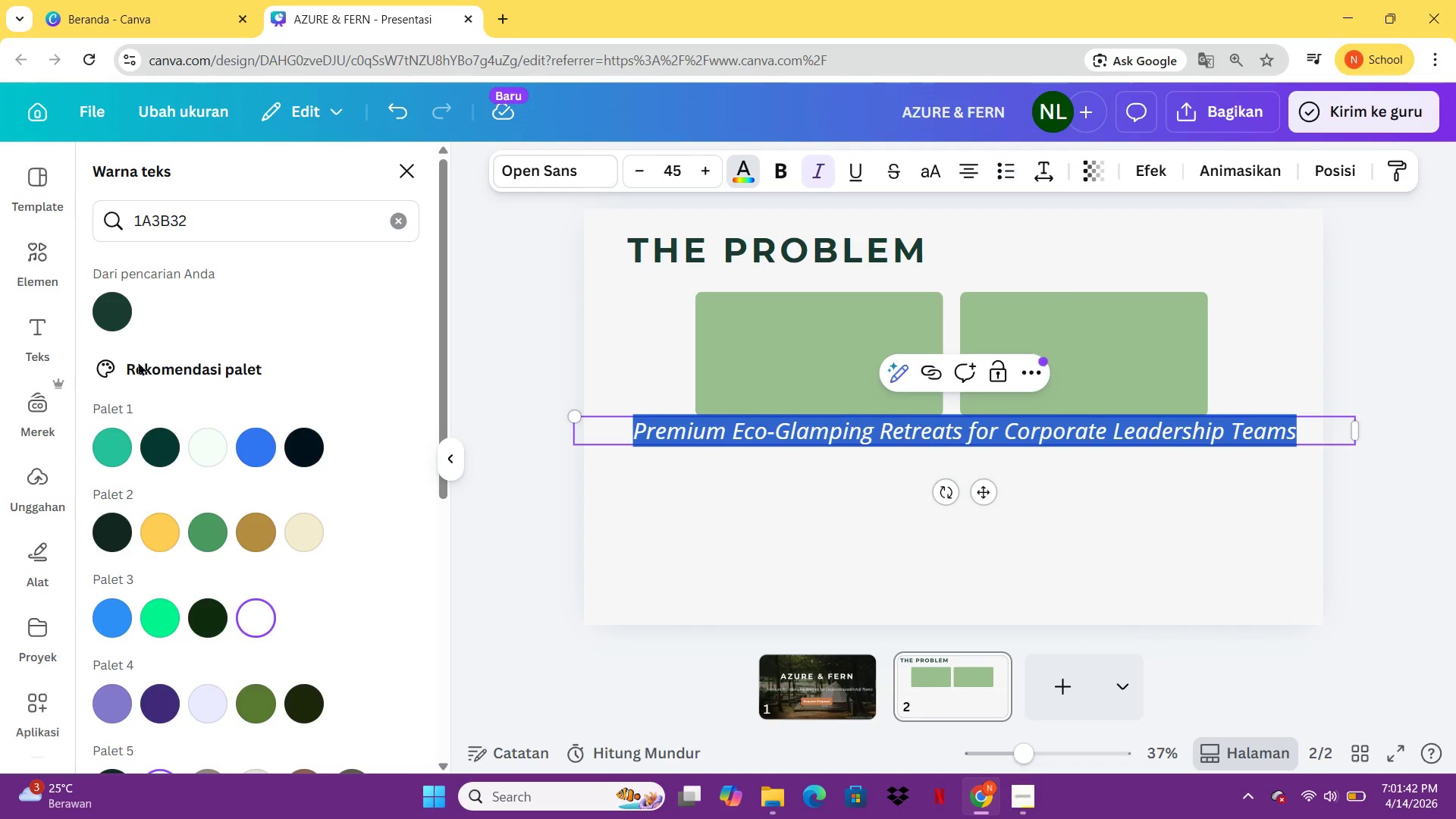 
left_click([98, 310])
 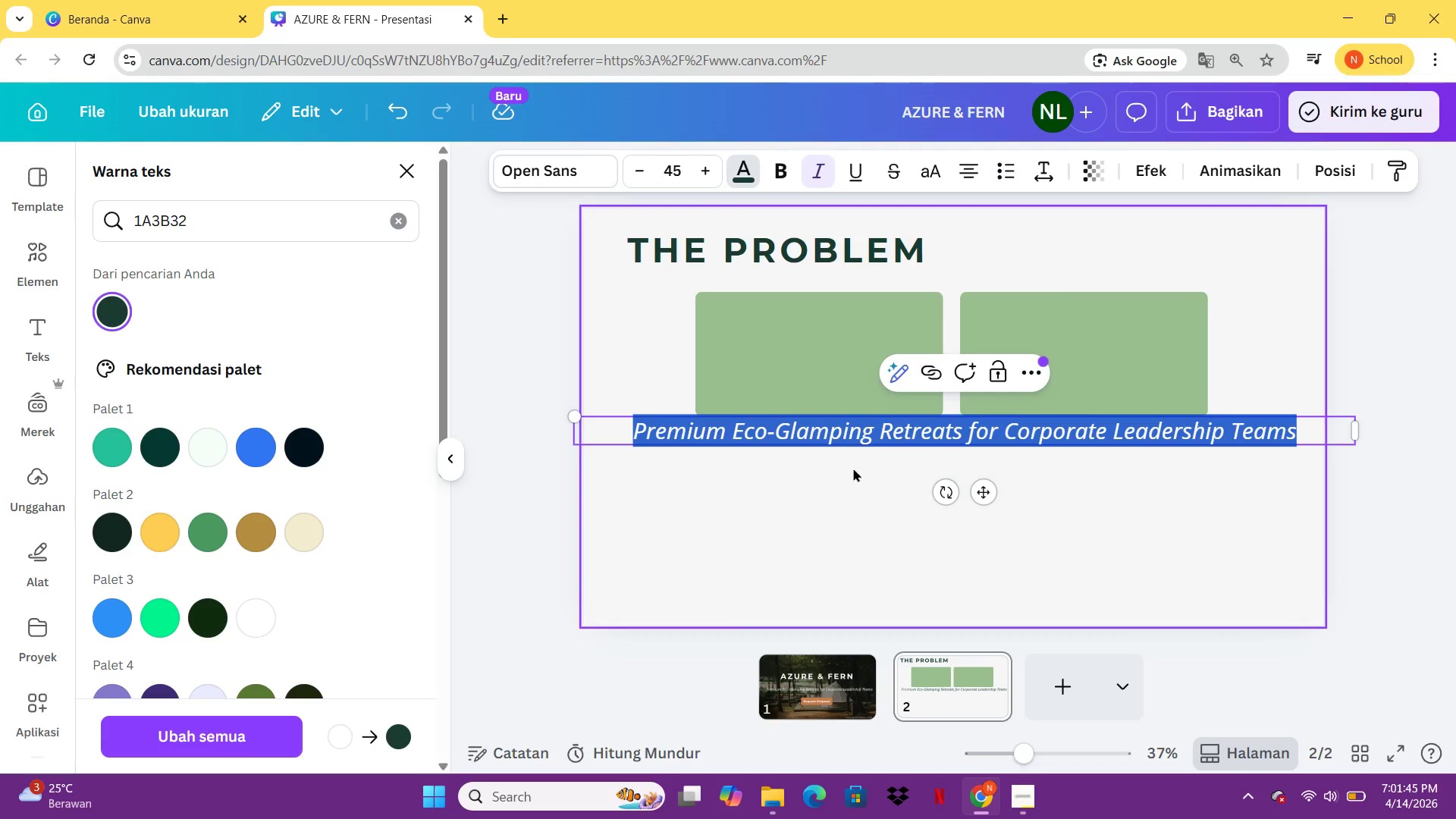 
type(72%)
 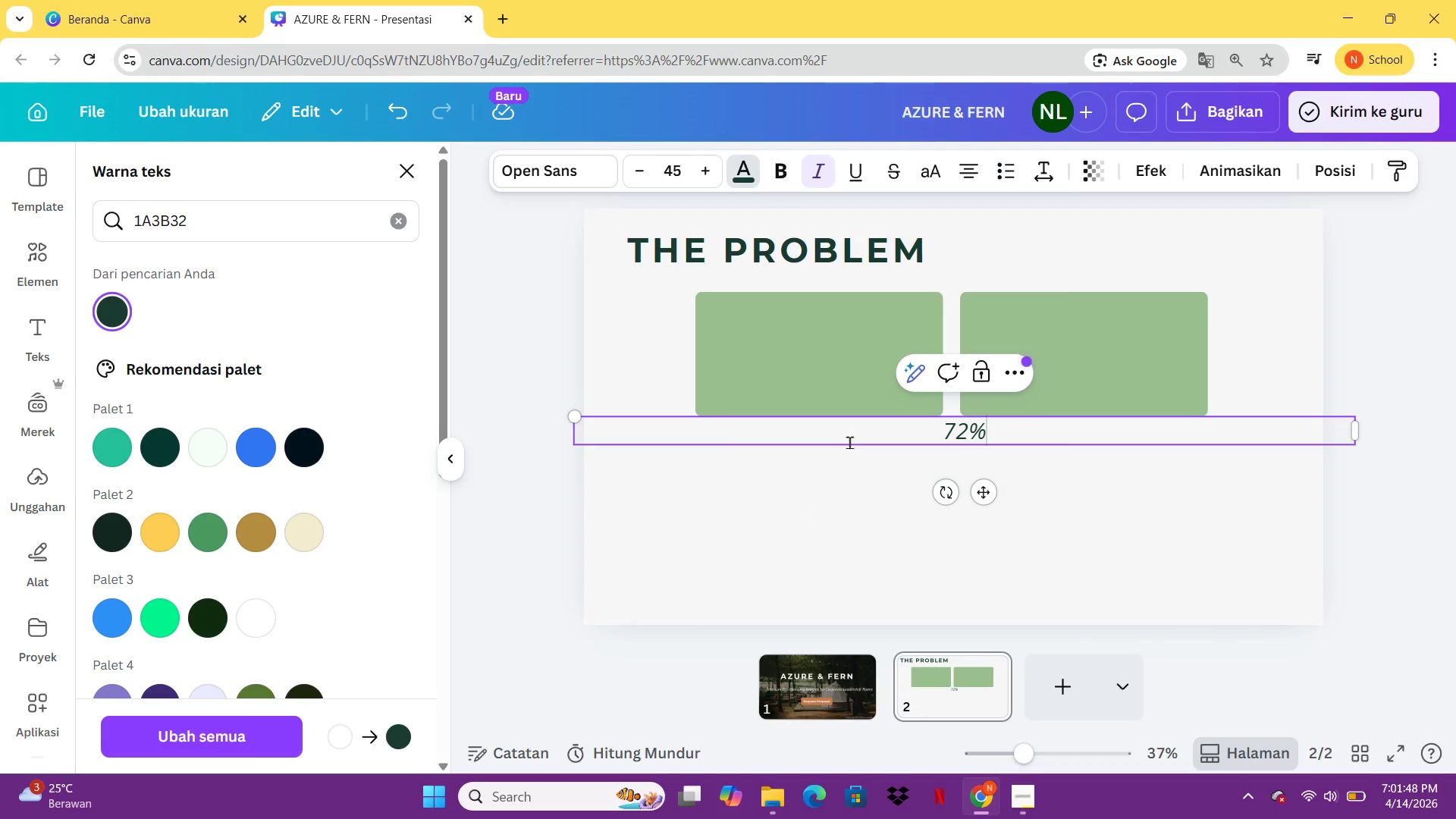 
key(Enter)
 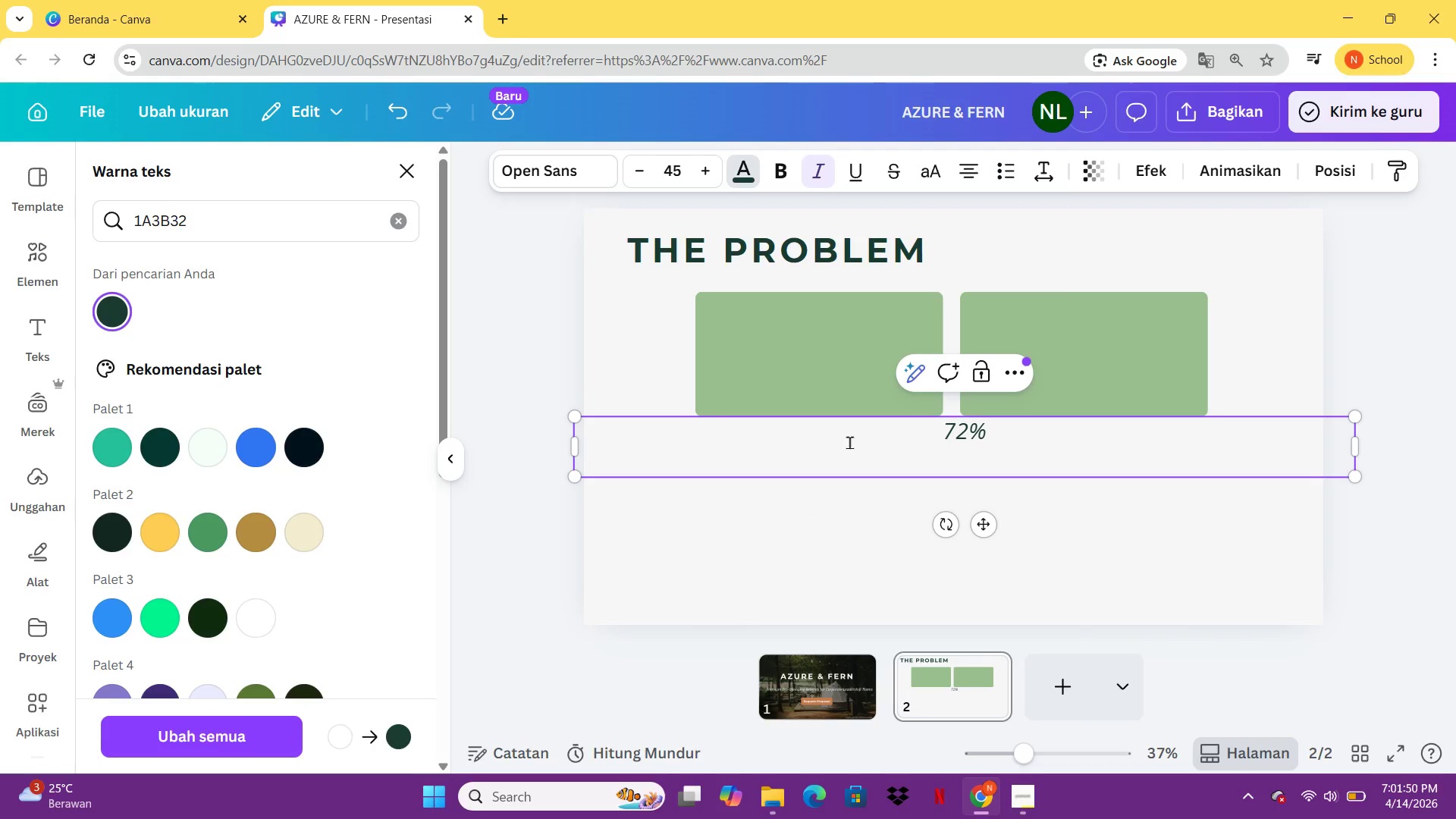 
type(Executive )
key(Backspace)
type(s)
 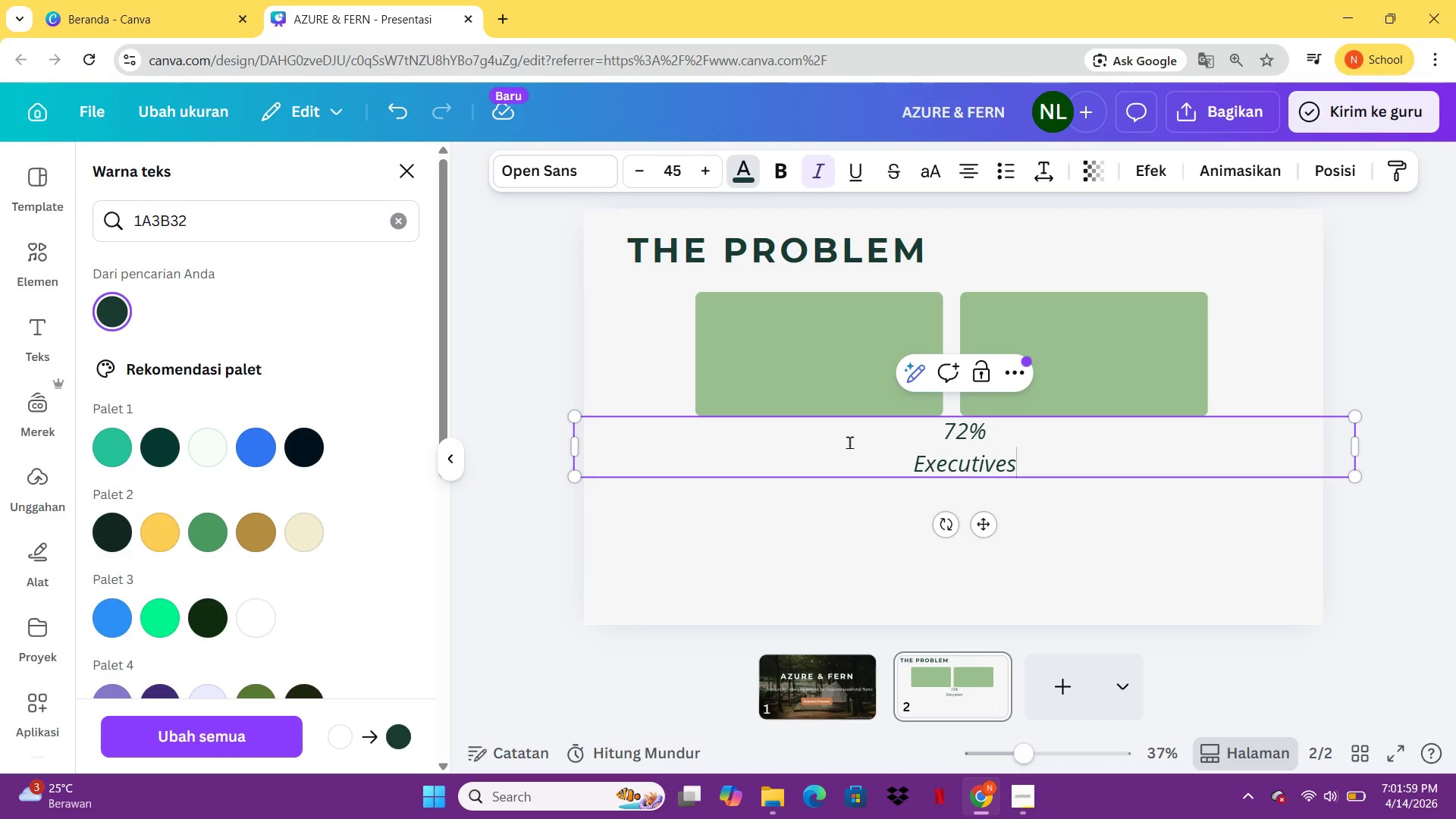 
wait(5.83)
 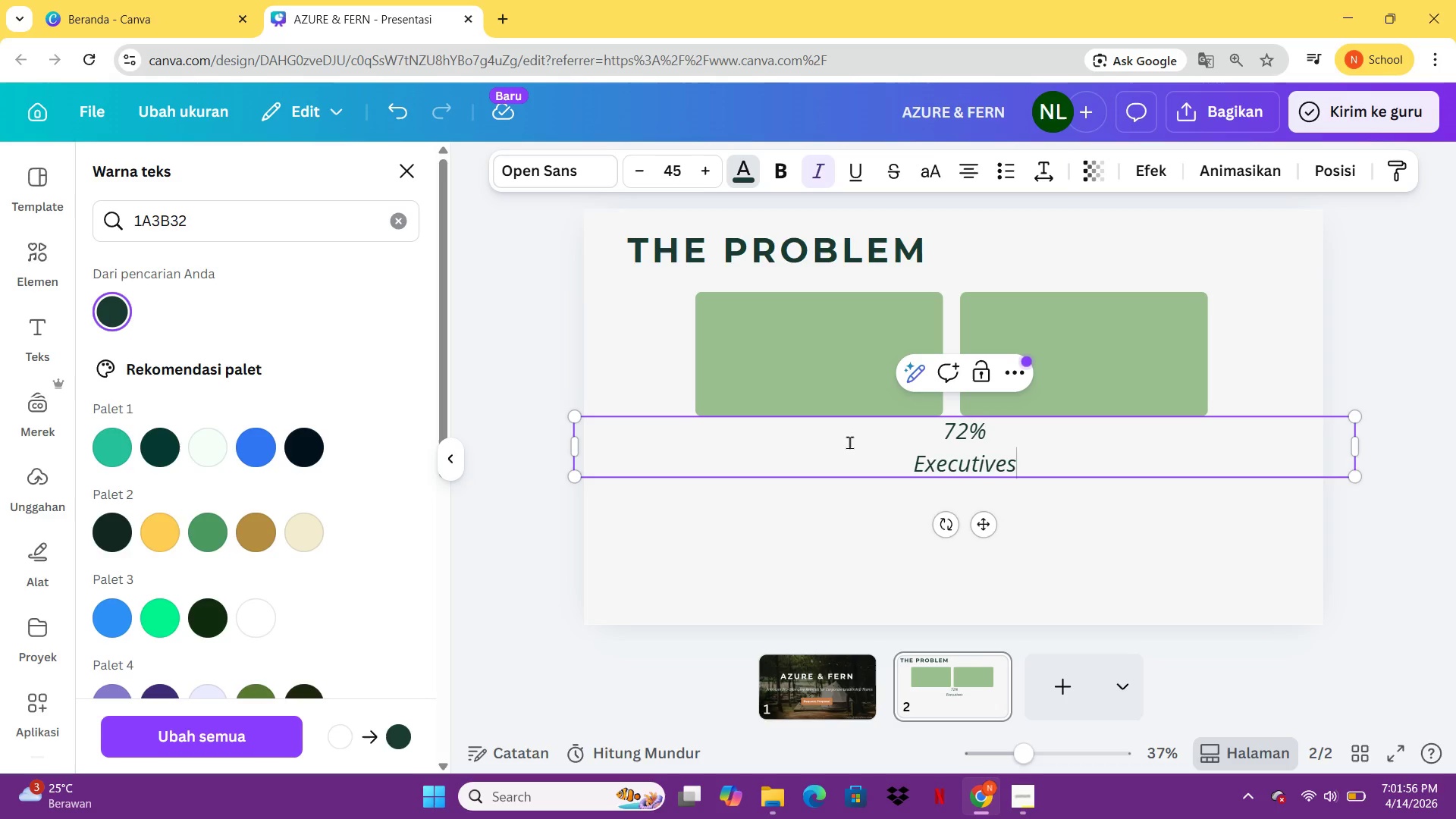 
type( Burnout)
 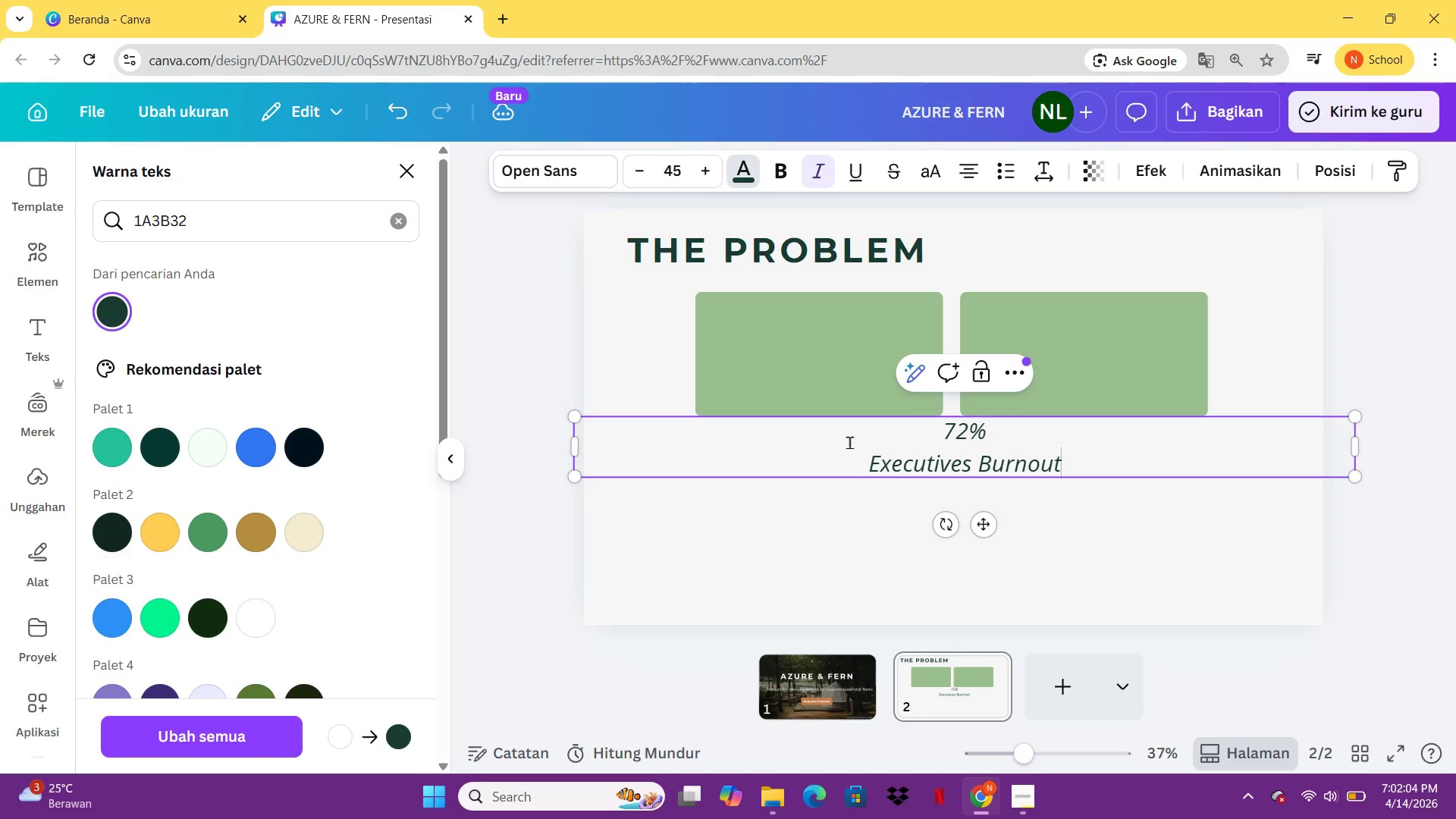 
key(Control+A)
 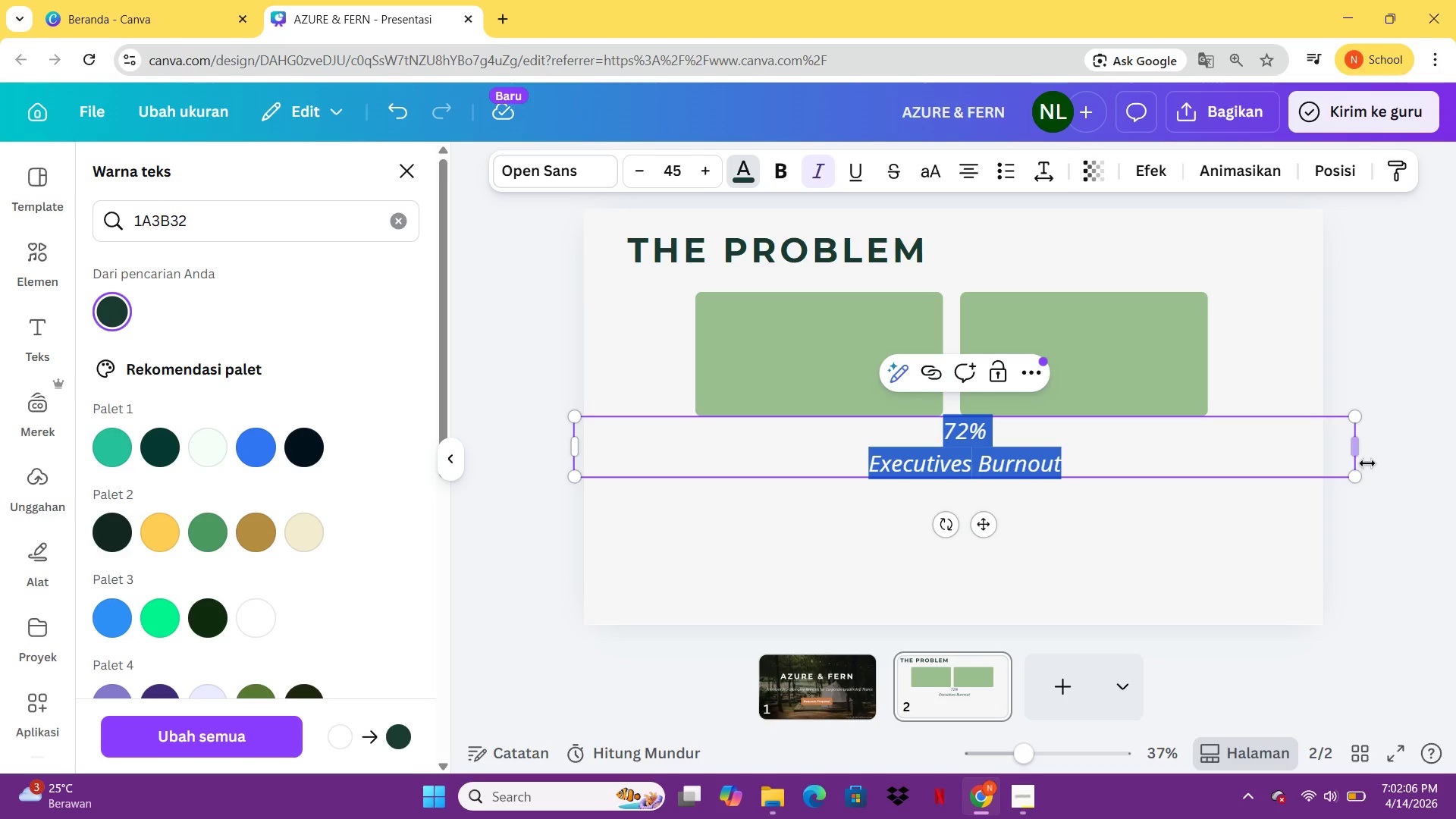 
left_click_drag(start_coordinate=[1360, 456], to_coordinate=[870, 474])
 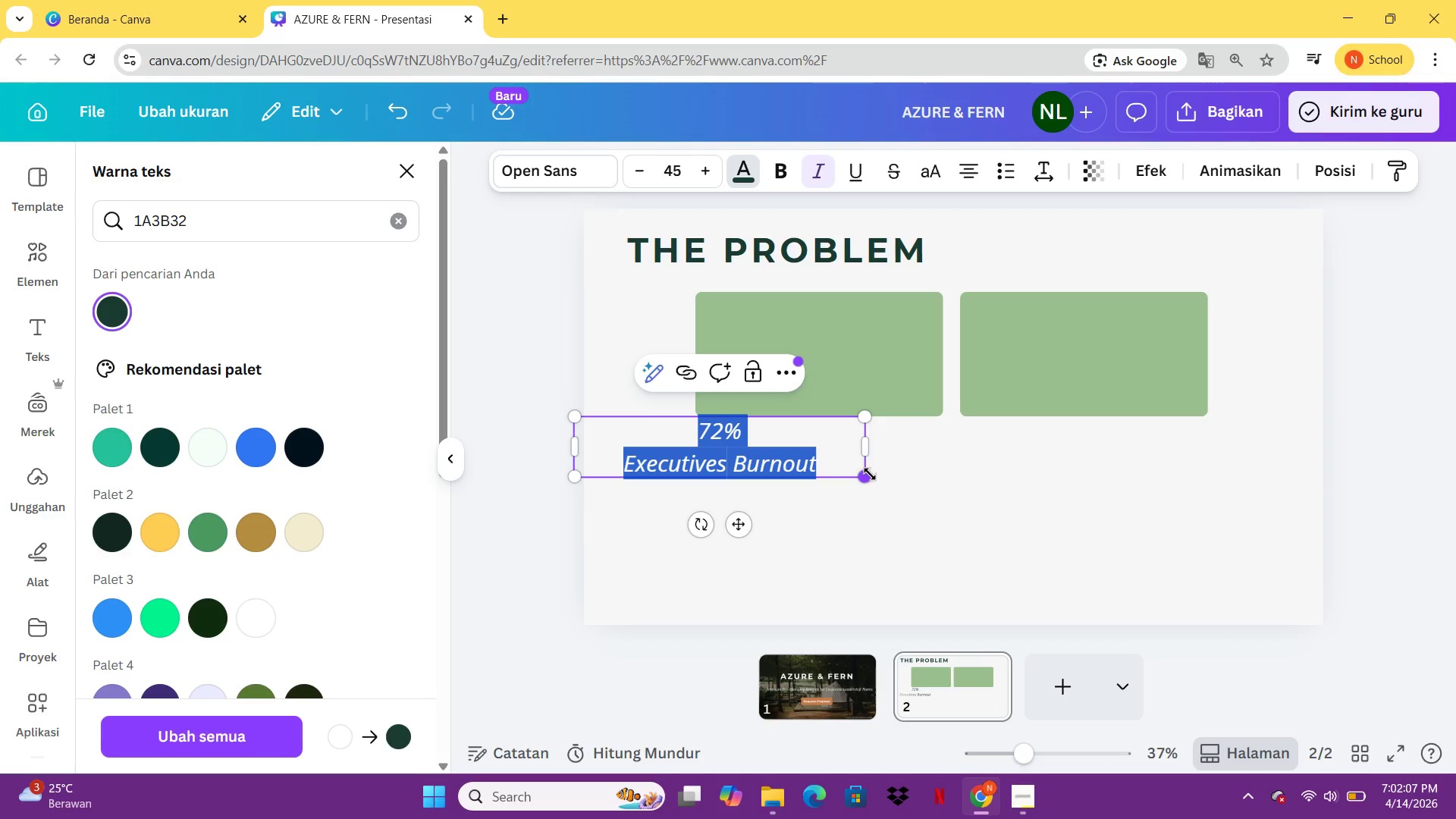 
key(Control+I)
 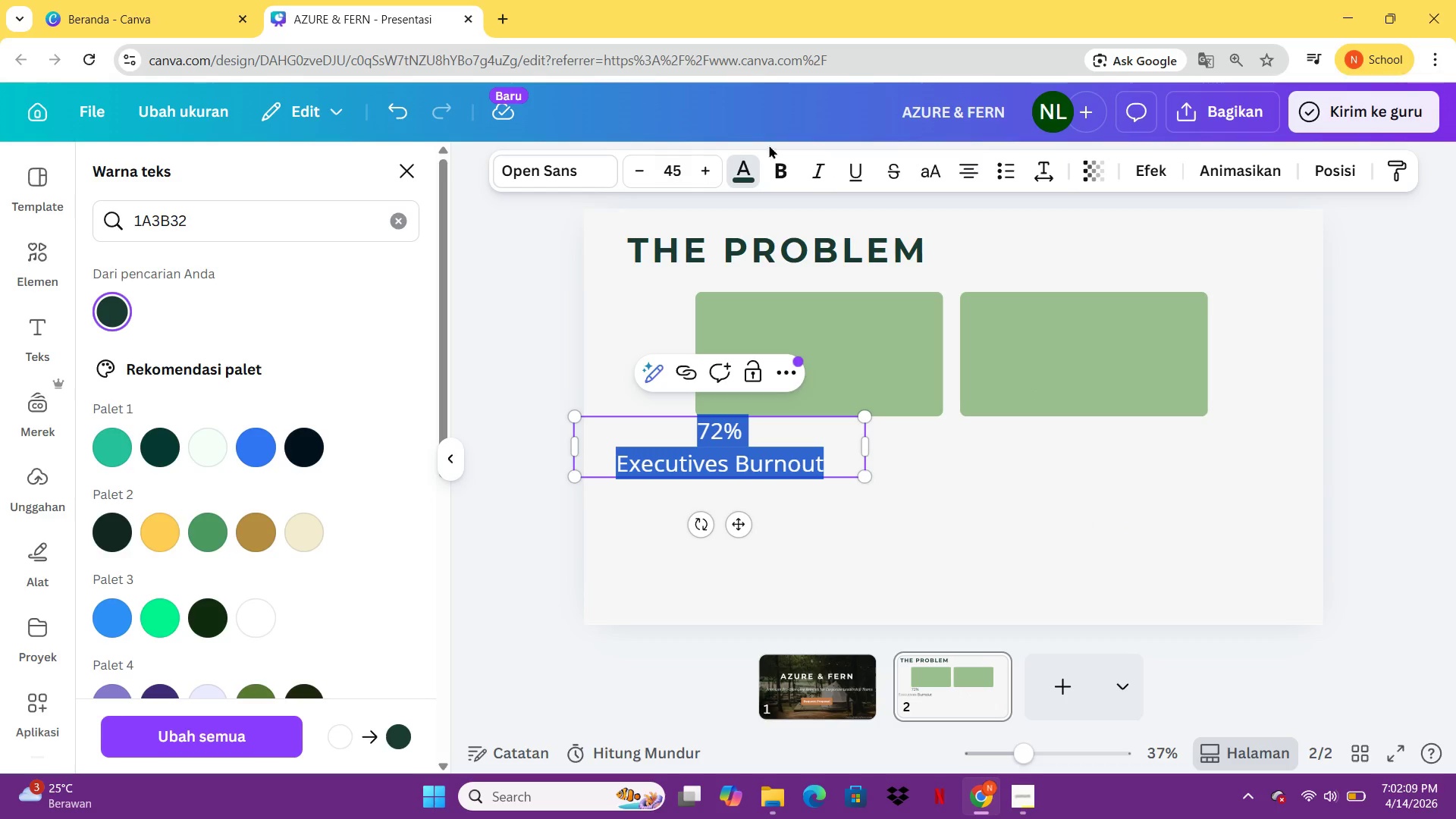 
left_click([781, 162])
 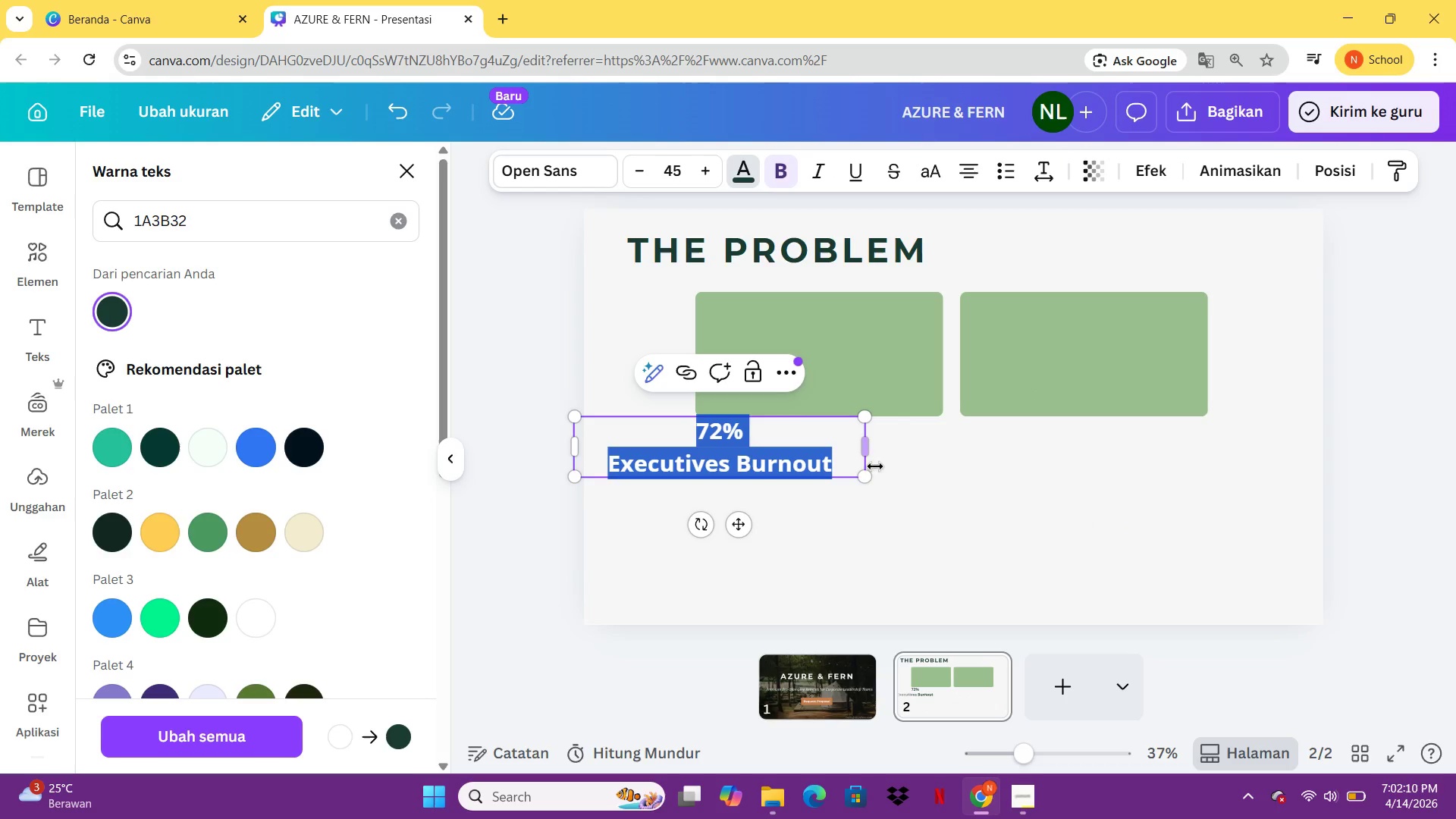 
left_click([878, 488])
 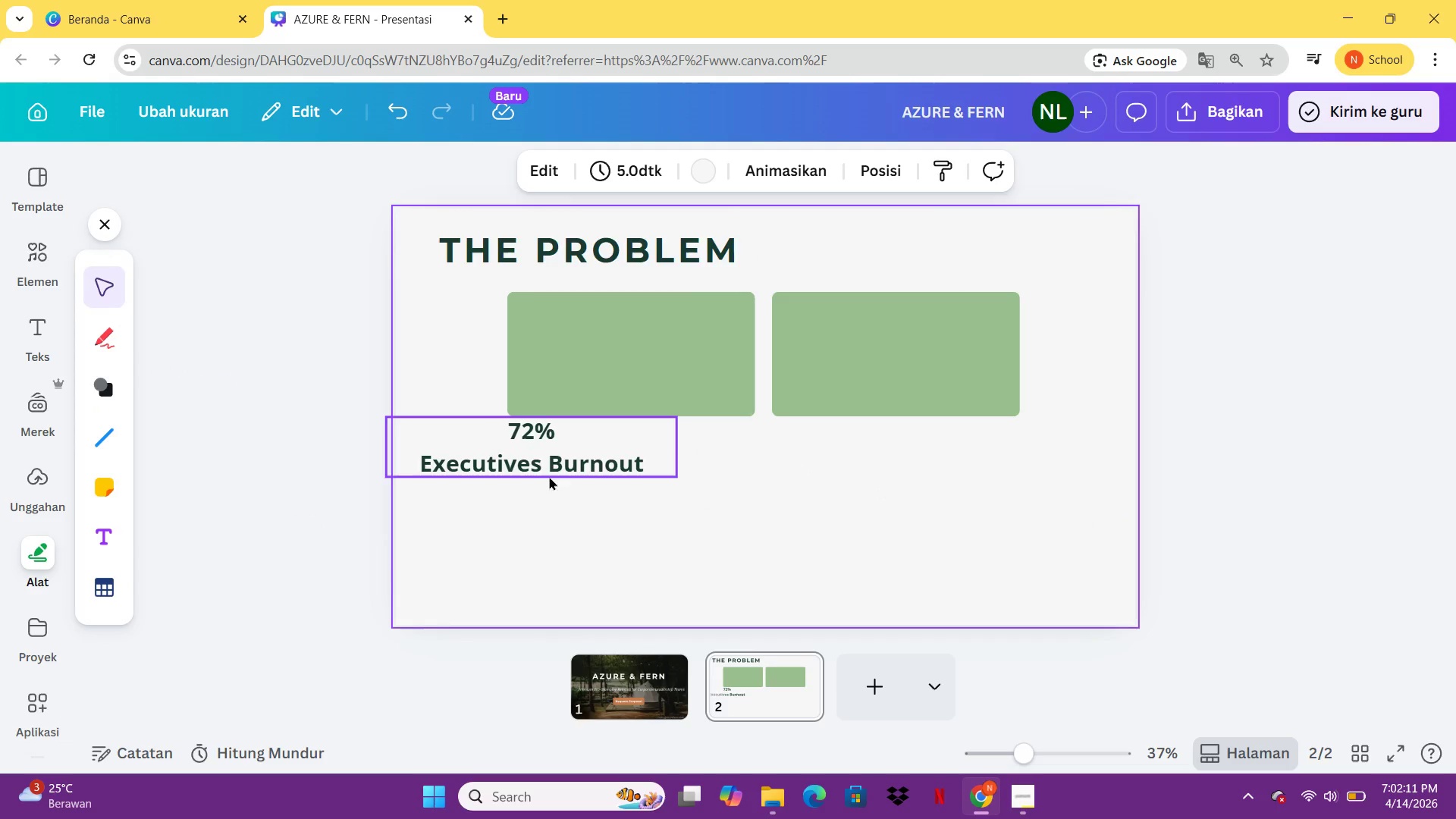 
left_click([541, 479])
 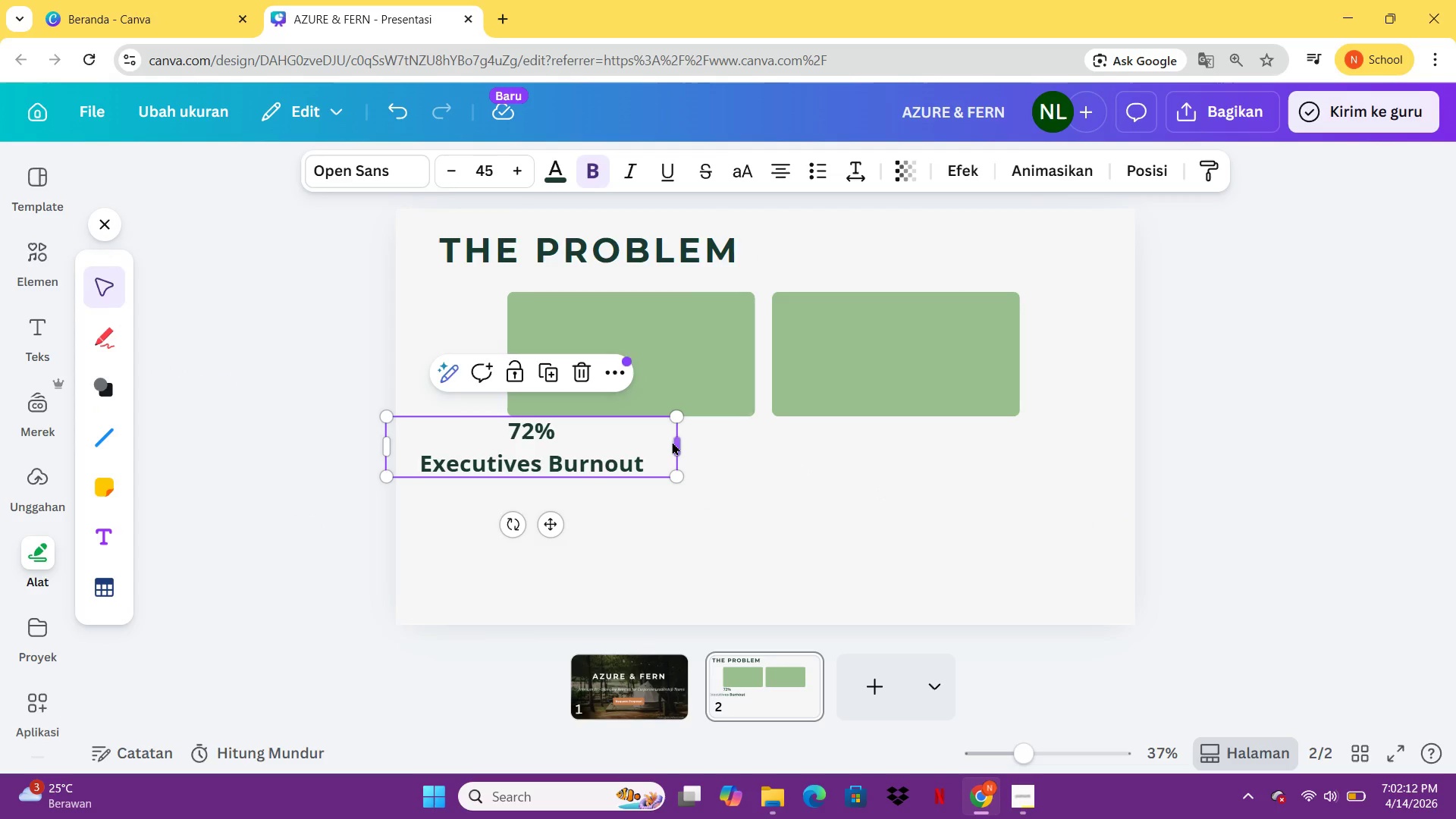 
left_click([672, 441])
 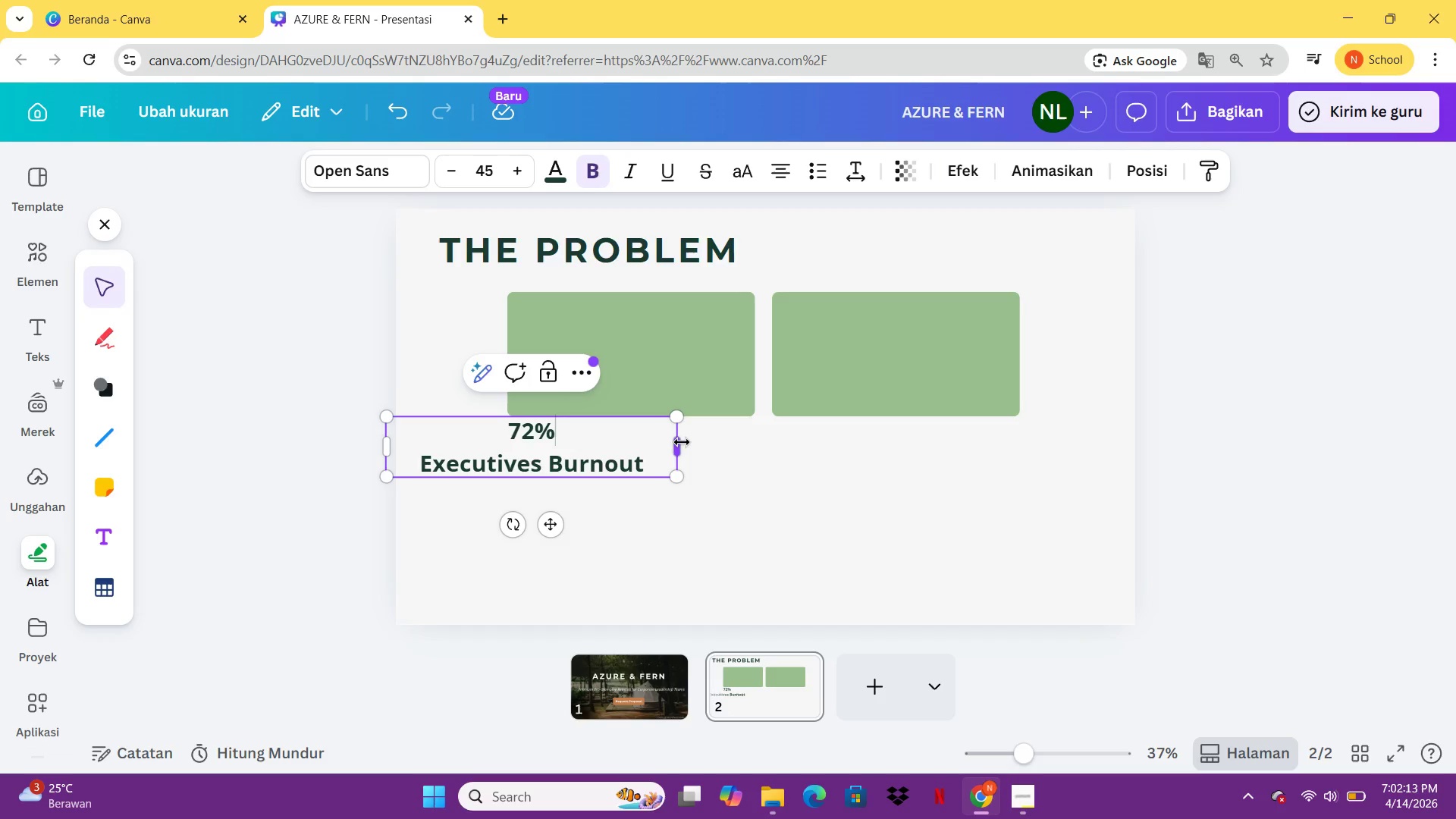 
left_click_drag(start_coordinate=[682, 442], to_coordinate=[601, 446])
 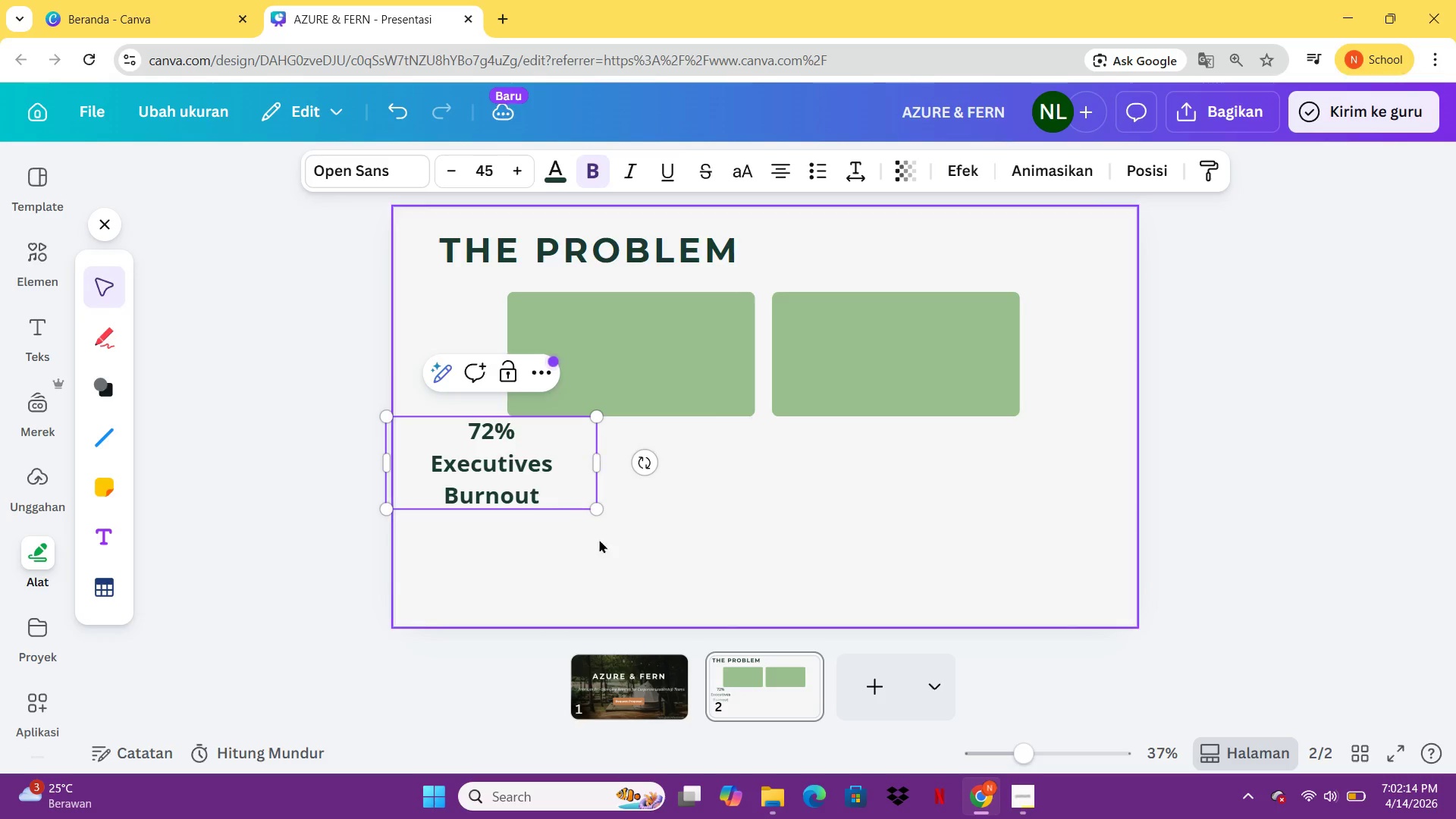 
left_click([667, 543])
 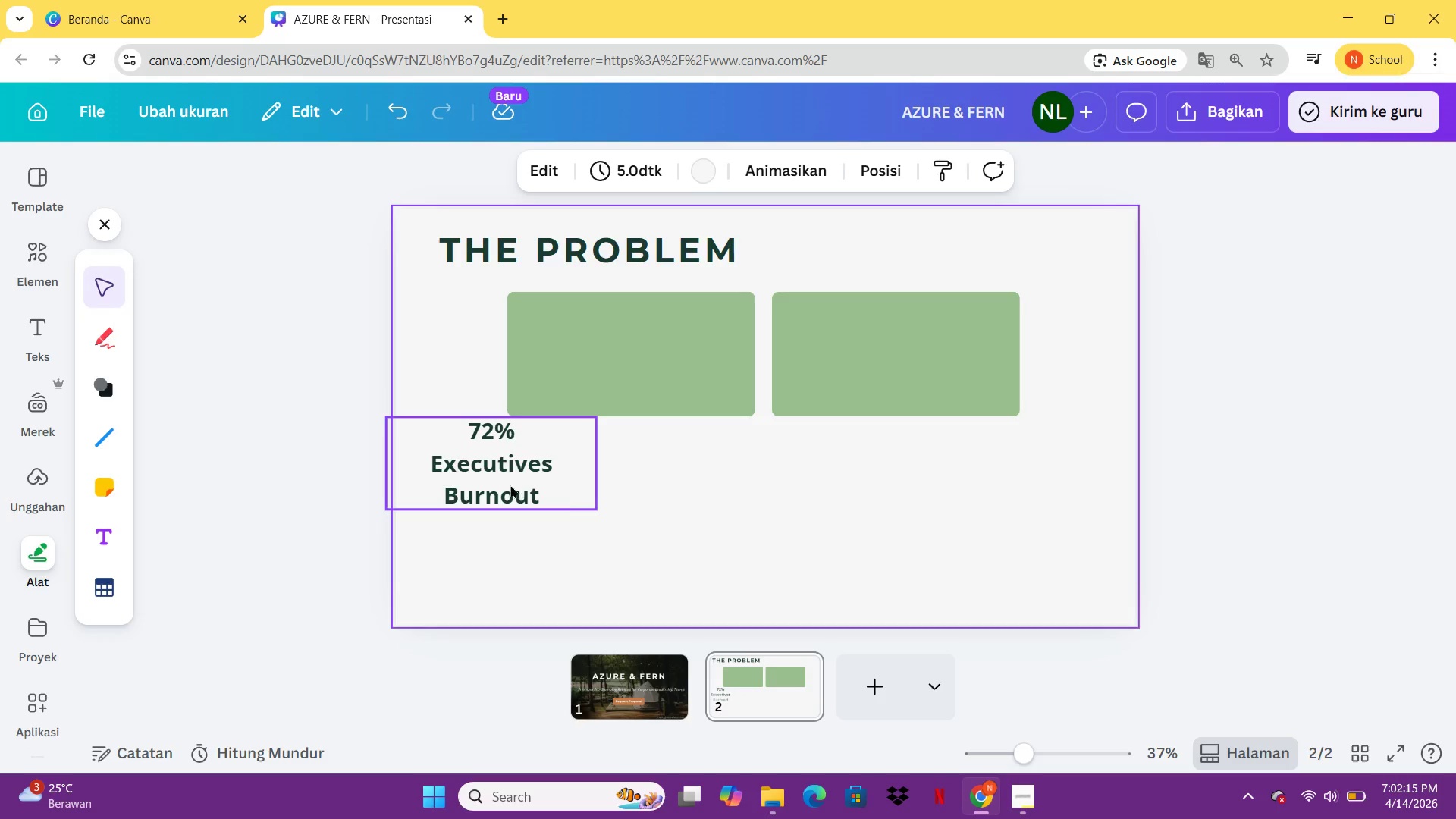 
left_click_drag(start_coordinate=[504, 482], to_coordinate=[641, 366])
 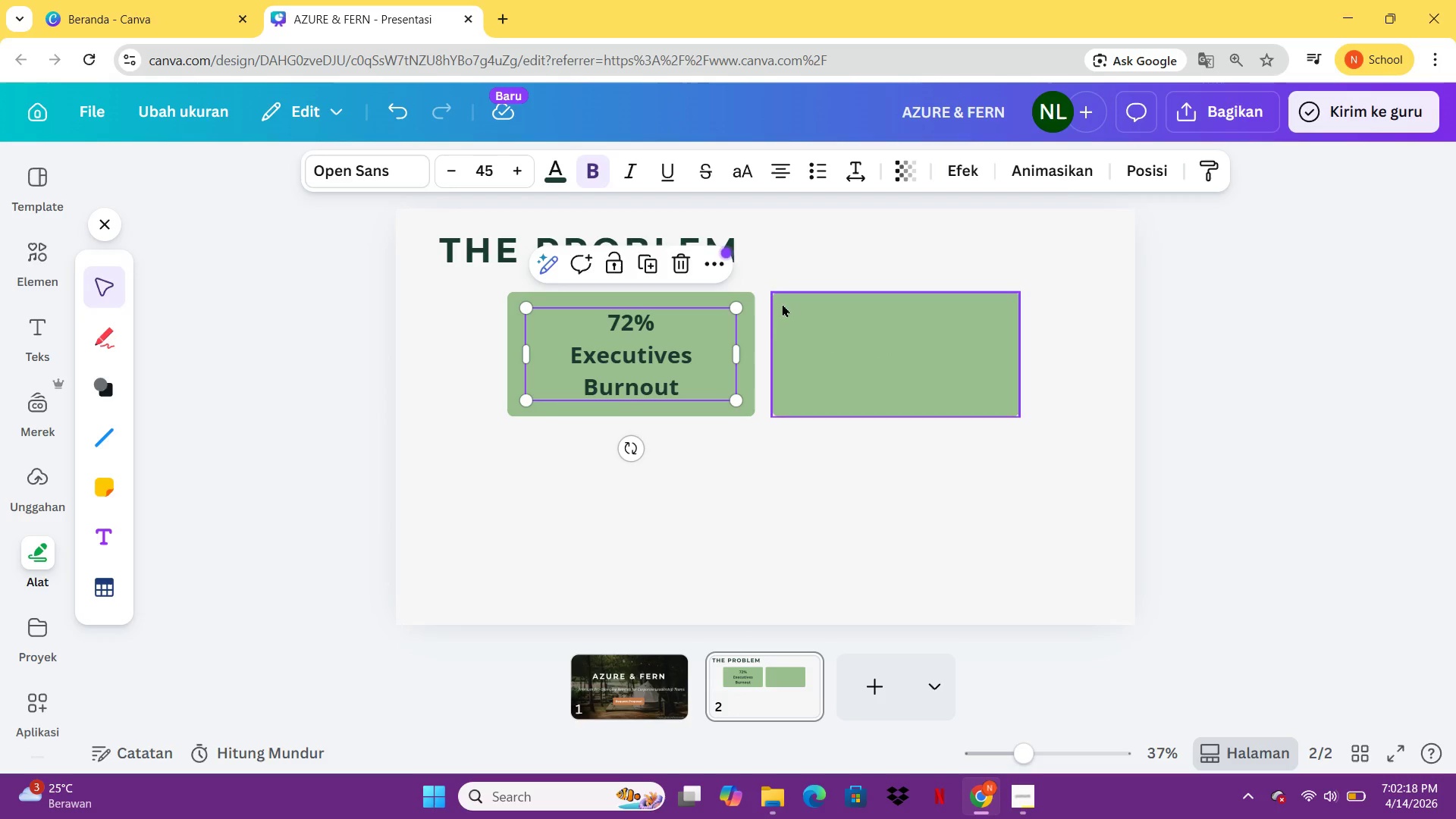 
key(Control+C)
 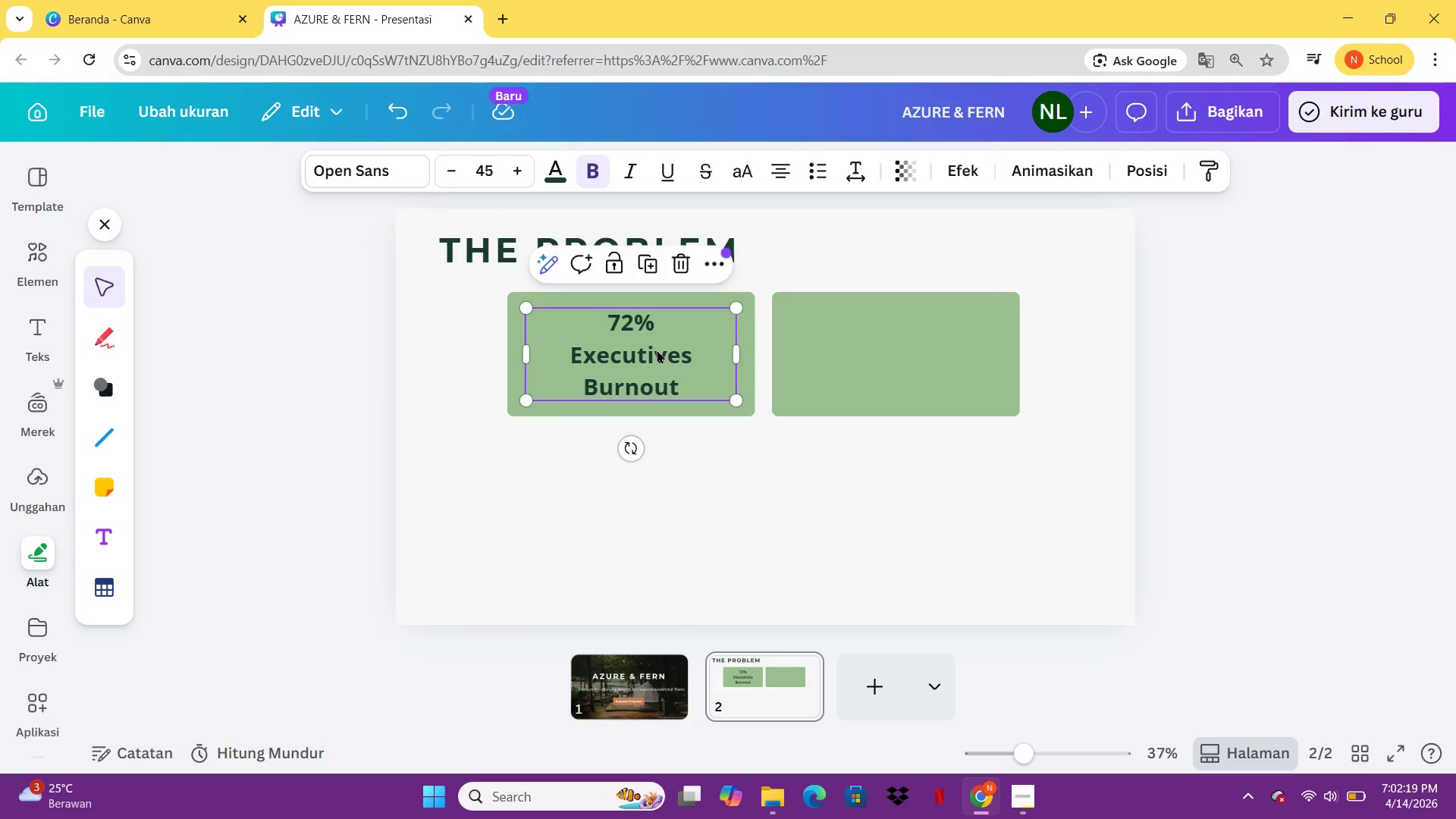 
key(Control+V)
 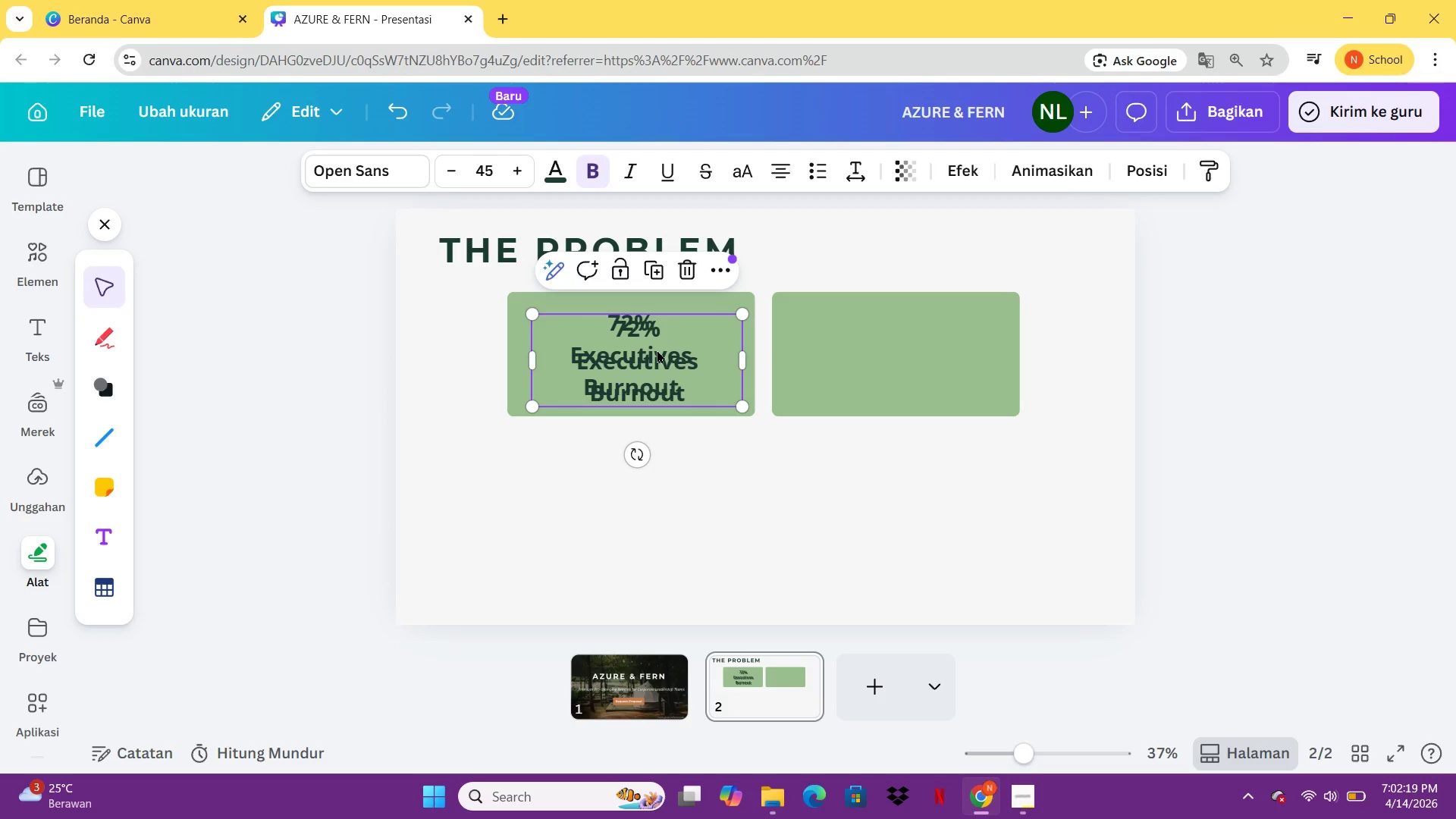 
left_click_drag(start_coordinate=[657, 350], to_coordinate=[895, 343])
 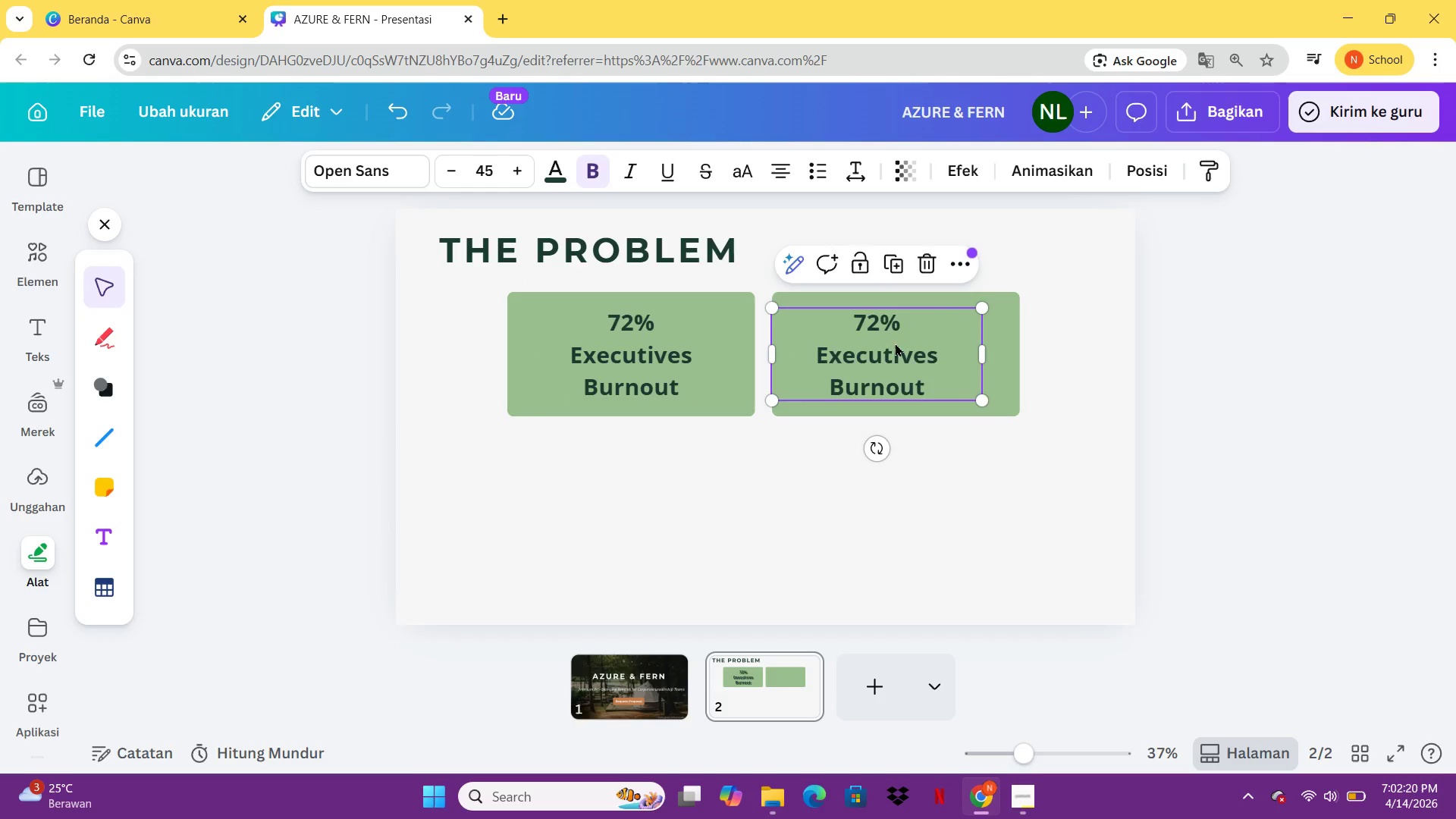 
double_click([895, 343])
 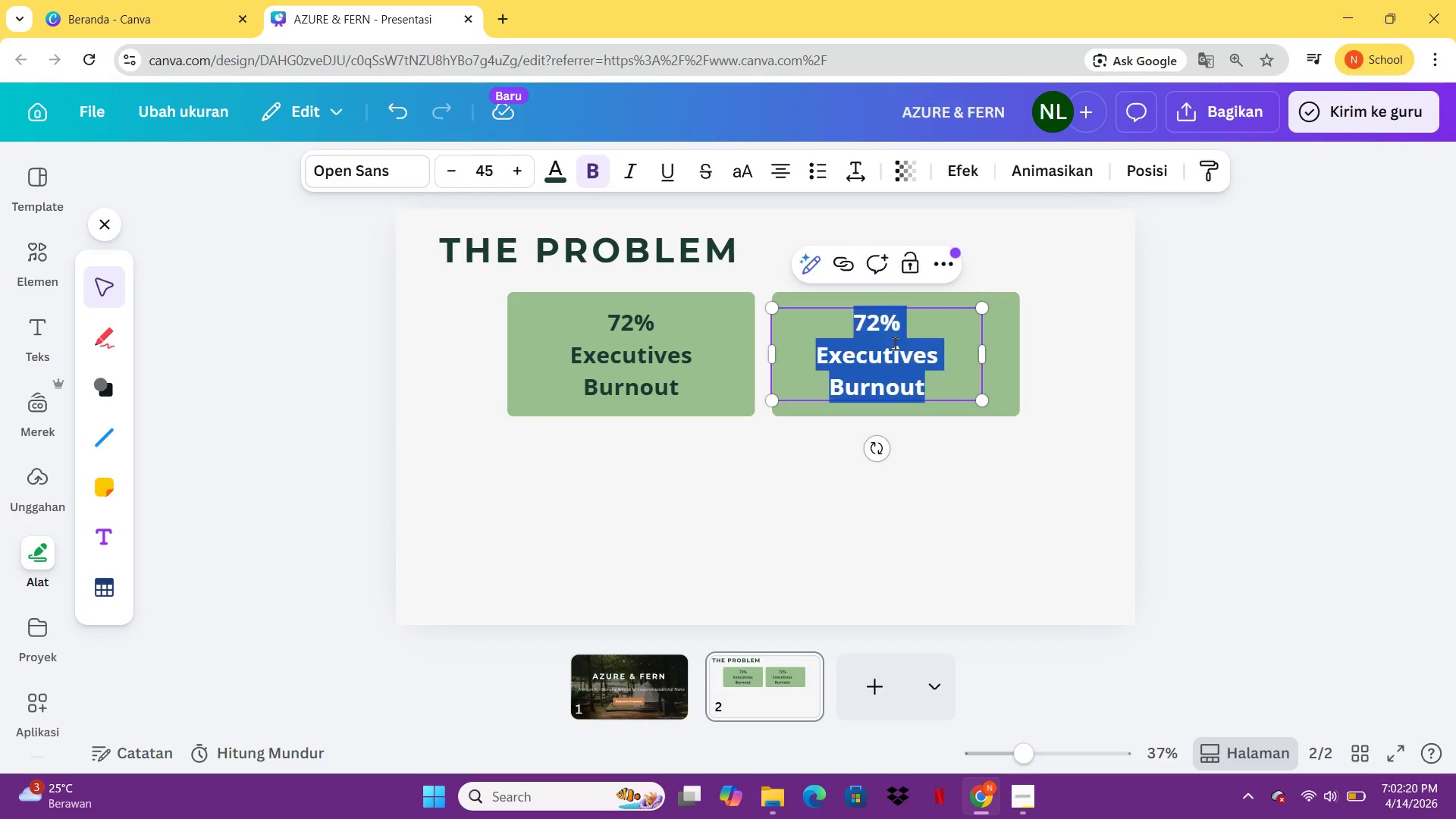 
triple_click([895, 343])
 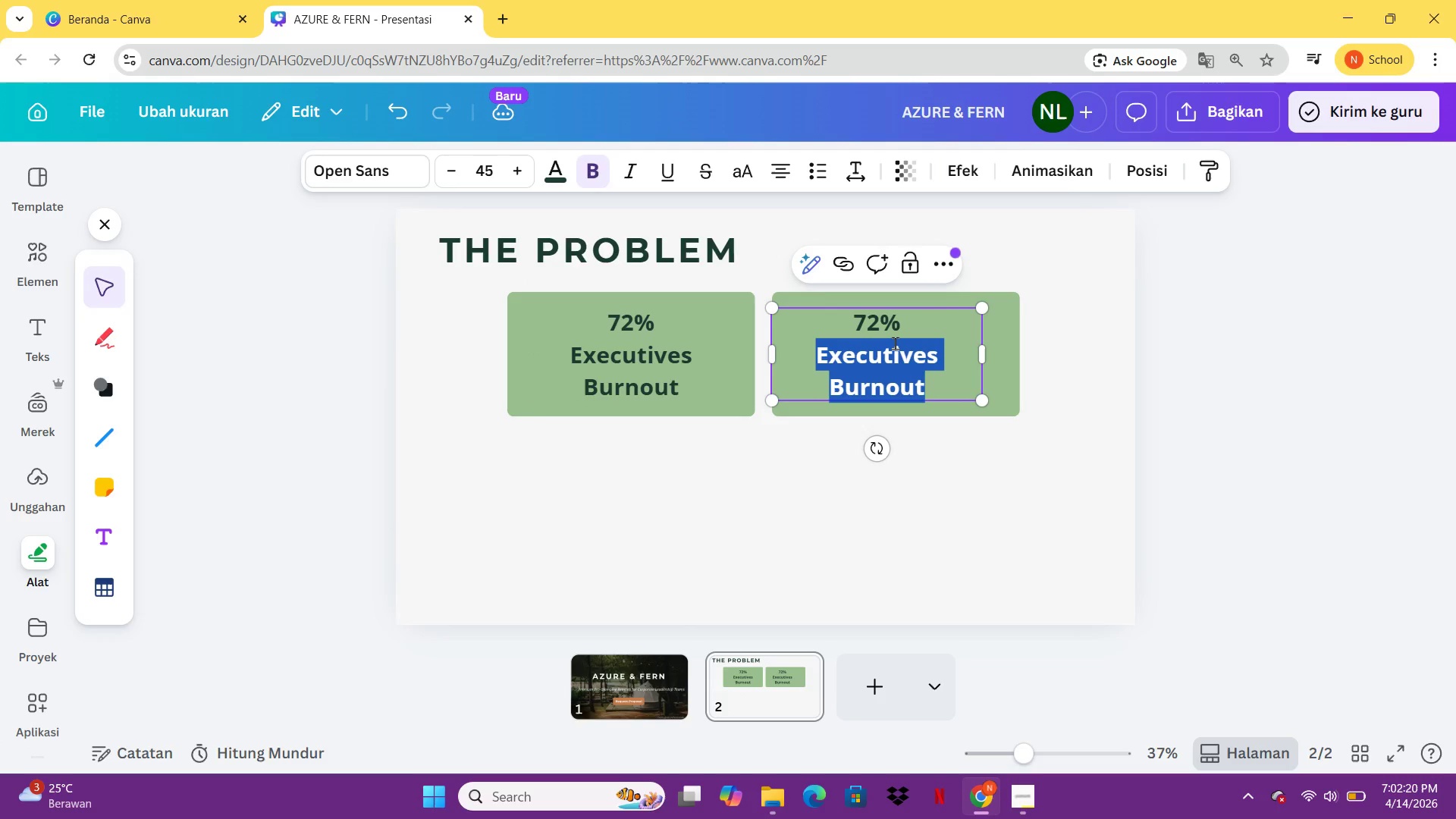 
triple_click([895, 343])
 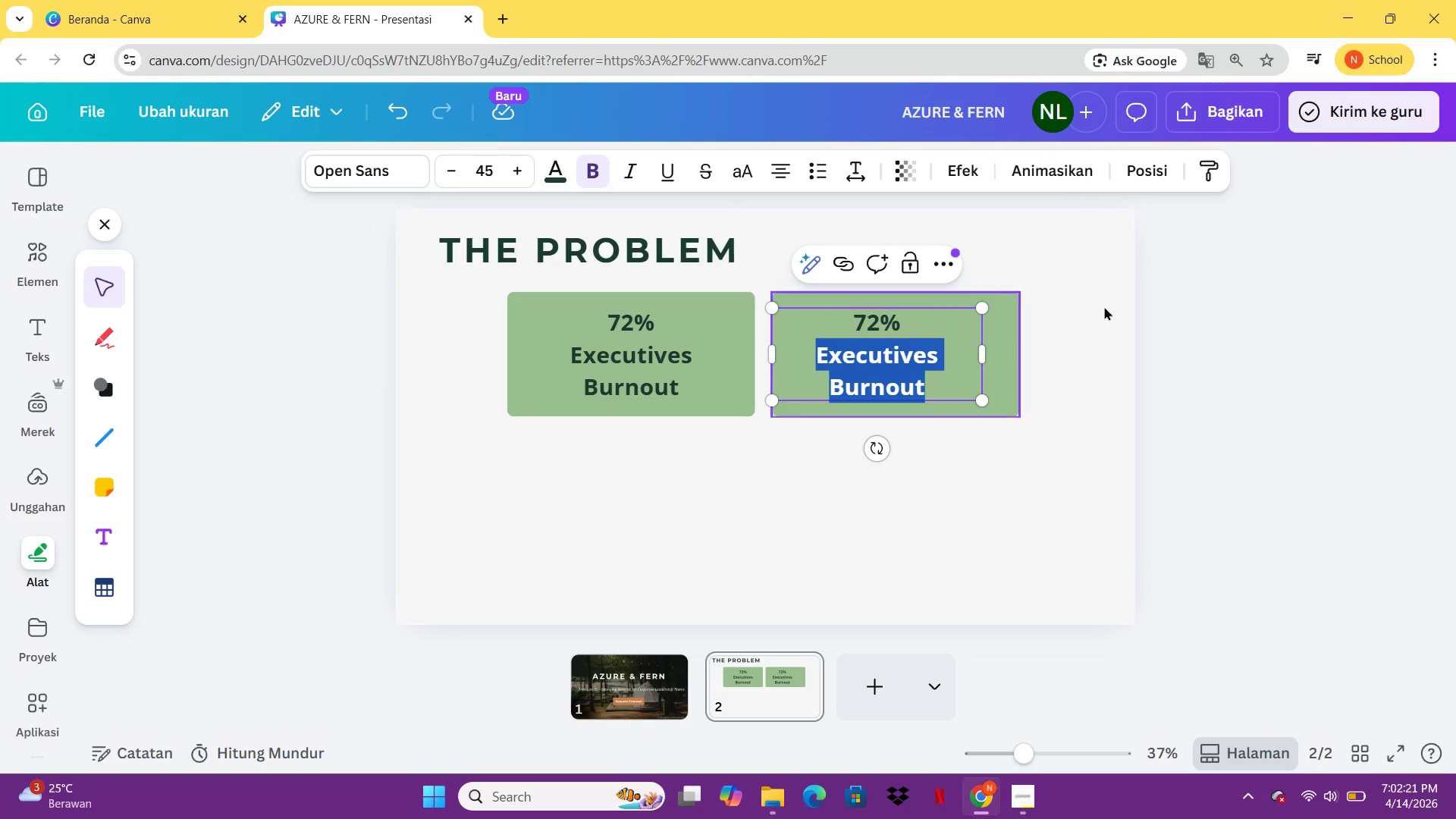 
left_click([1131, 302])
 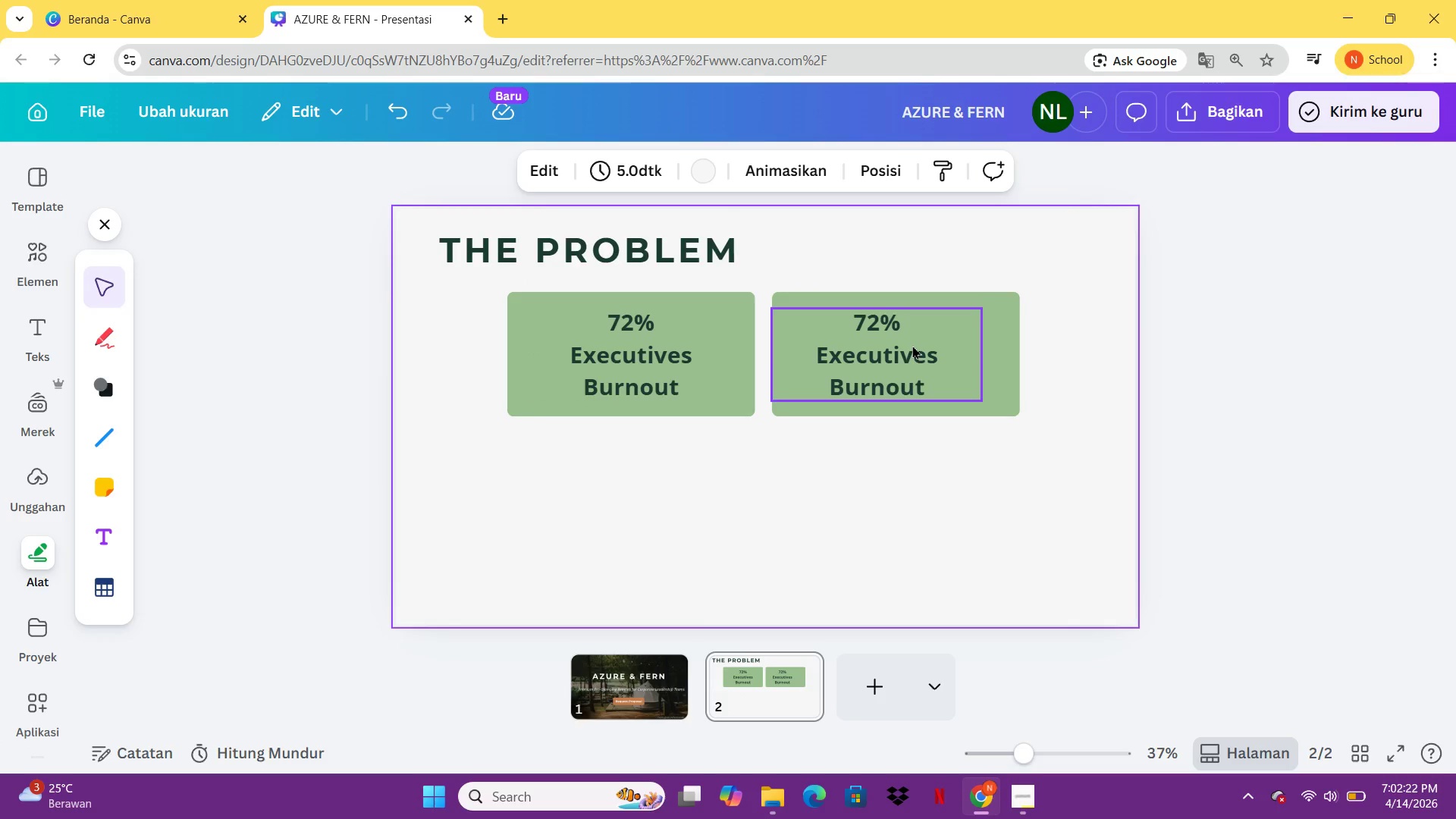 
left_click_drag(start_coordinate=[912, 345], to_coordinate=[934, 342])
 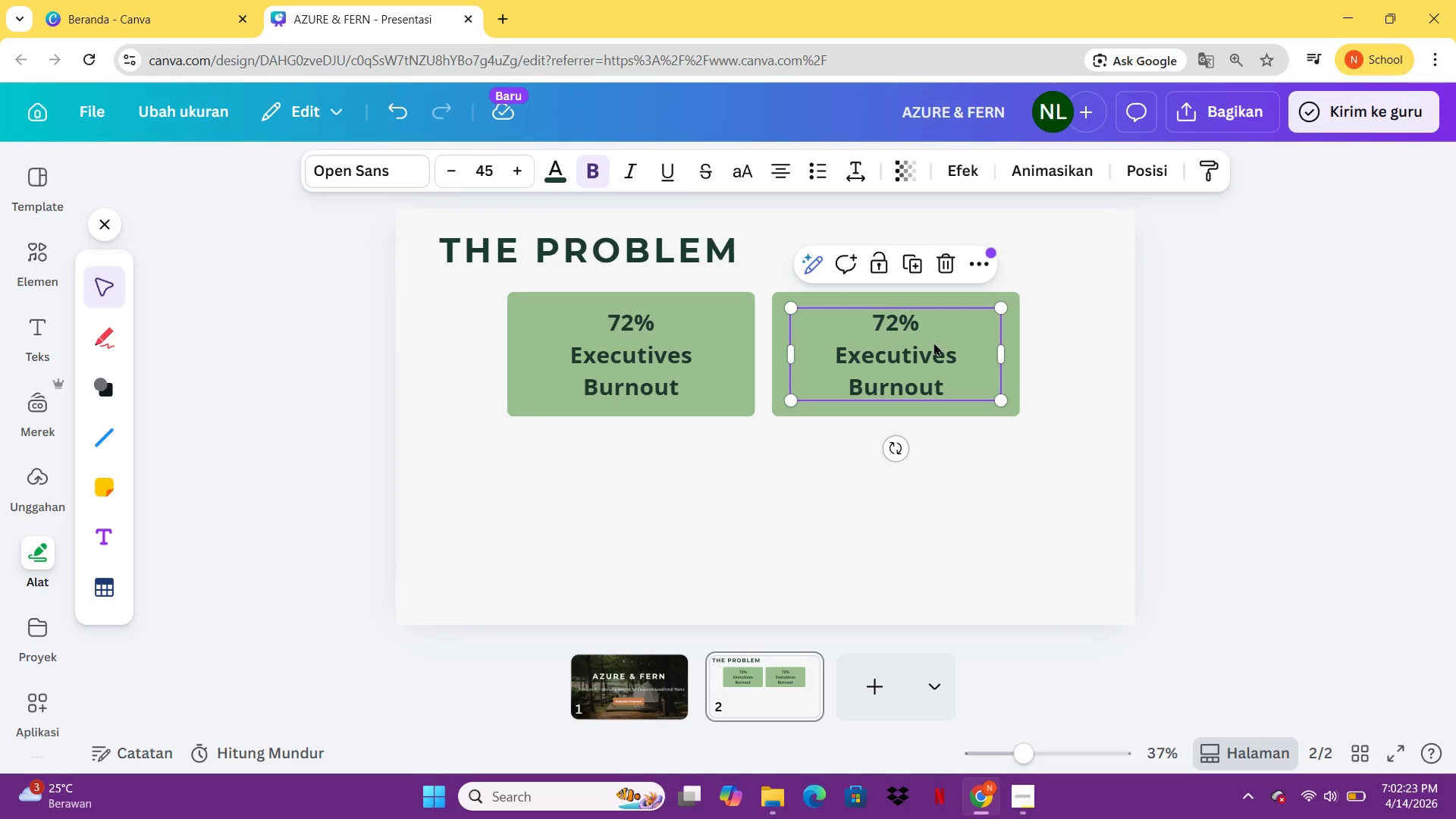 
left_click([934, 342])
 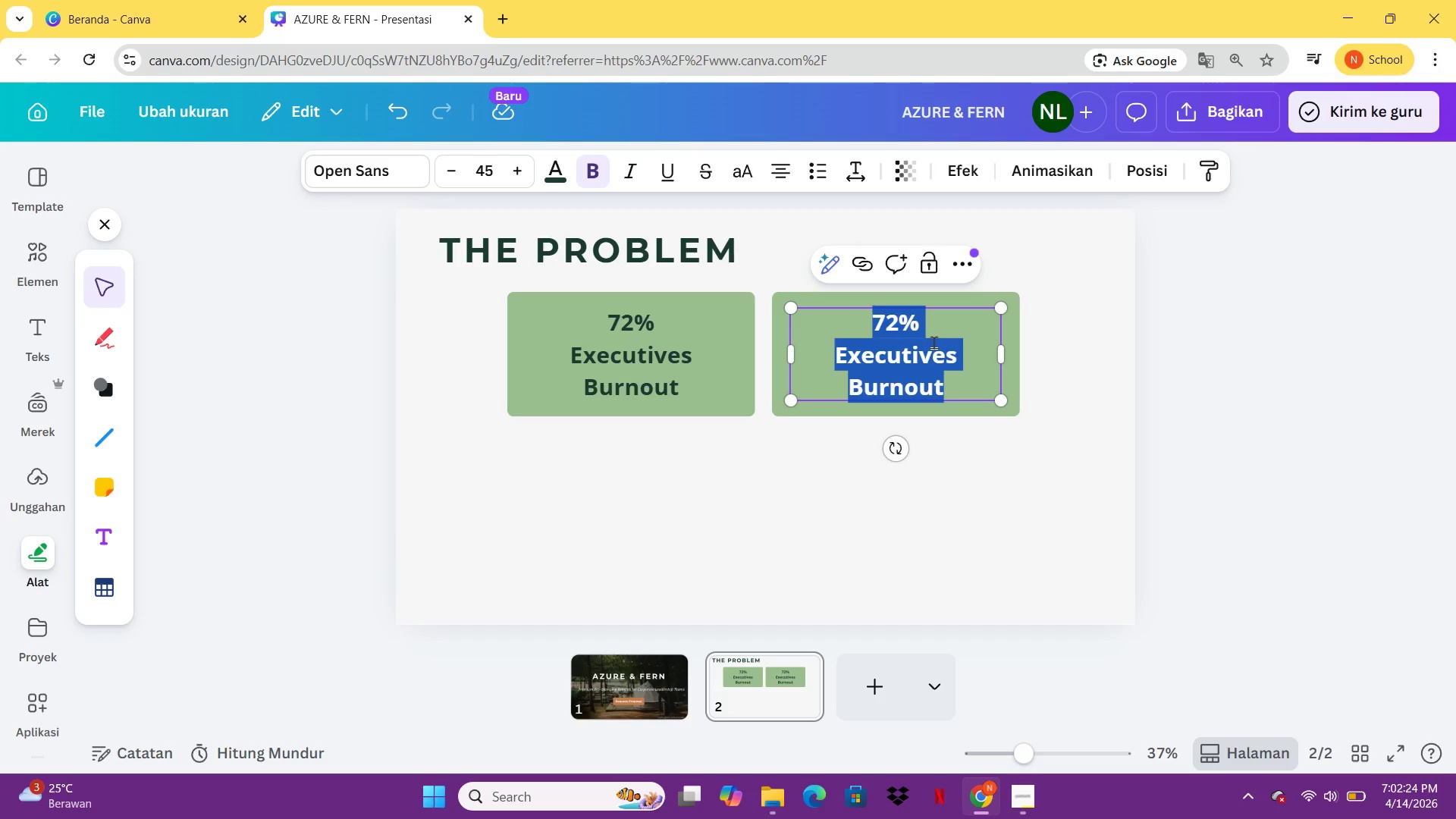 
type(0)
key(Backspace)
type(-45%)
 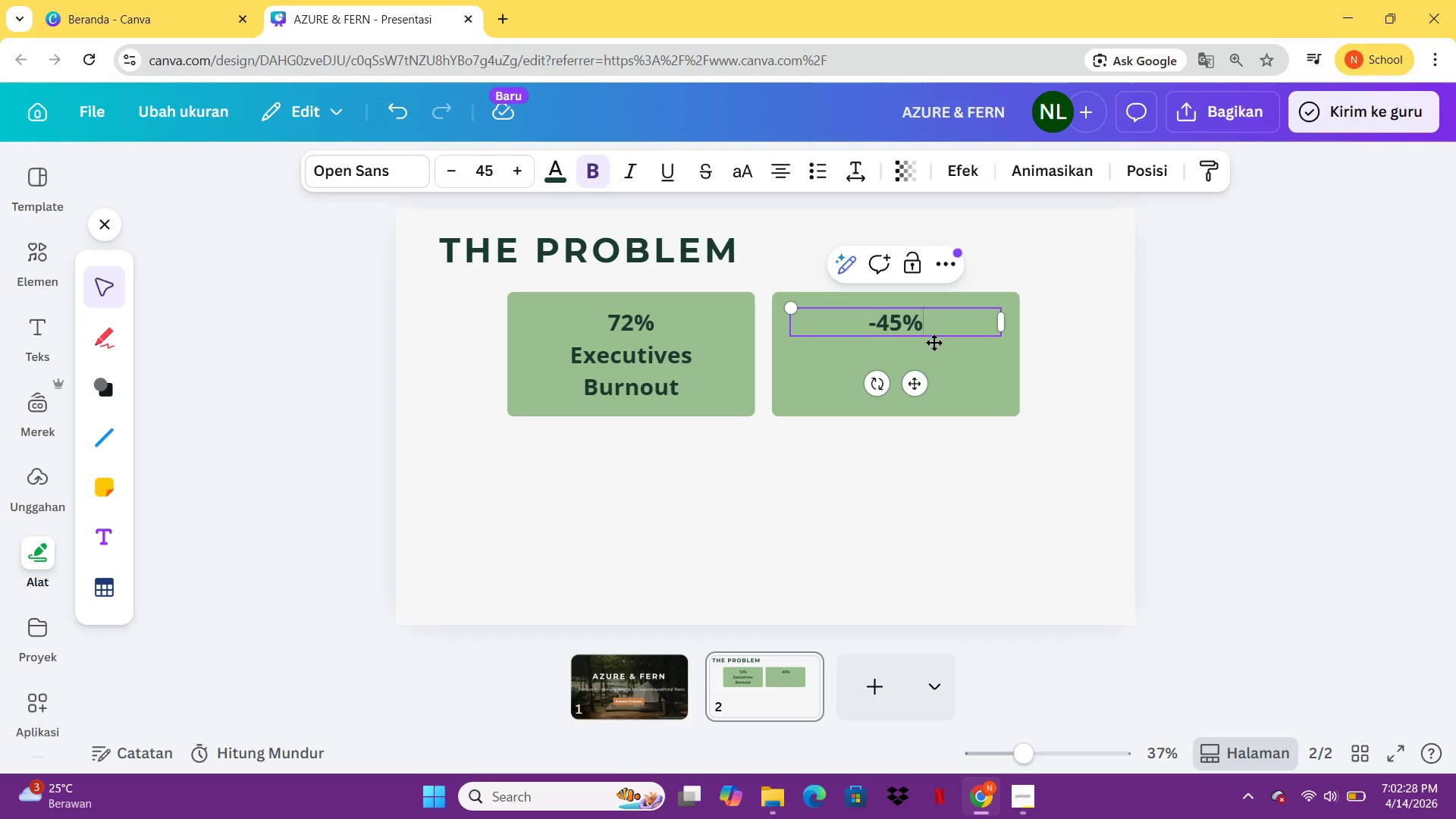 
key(Enter)
 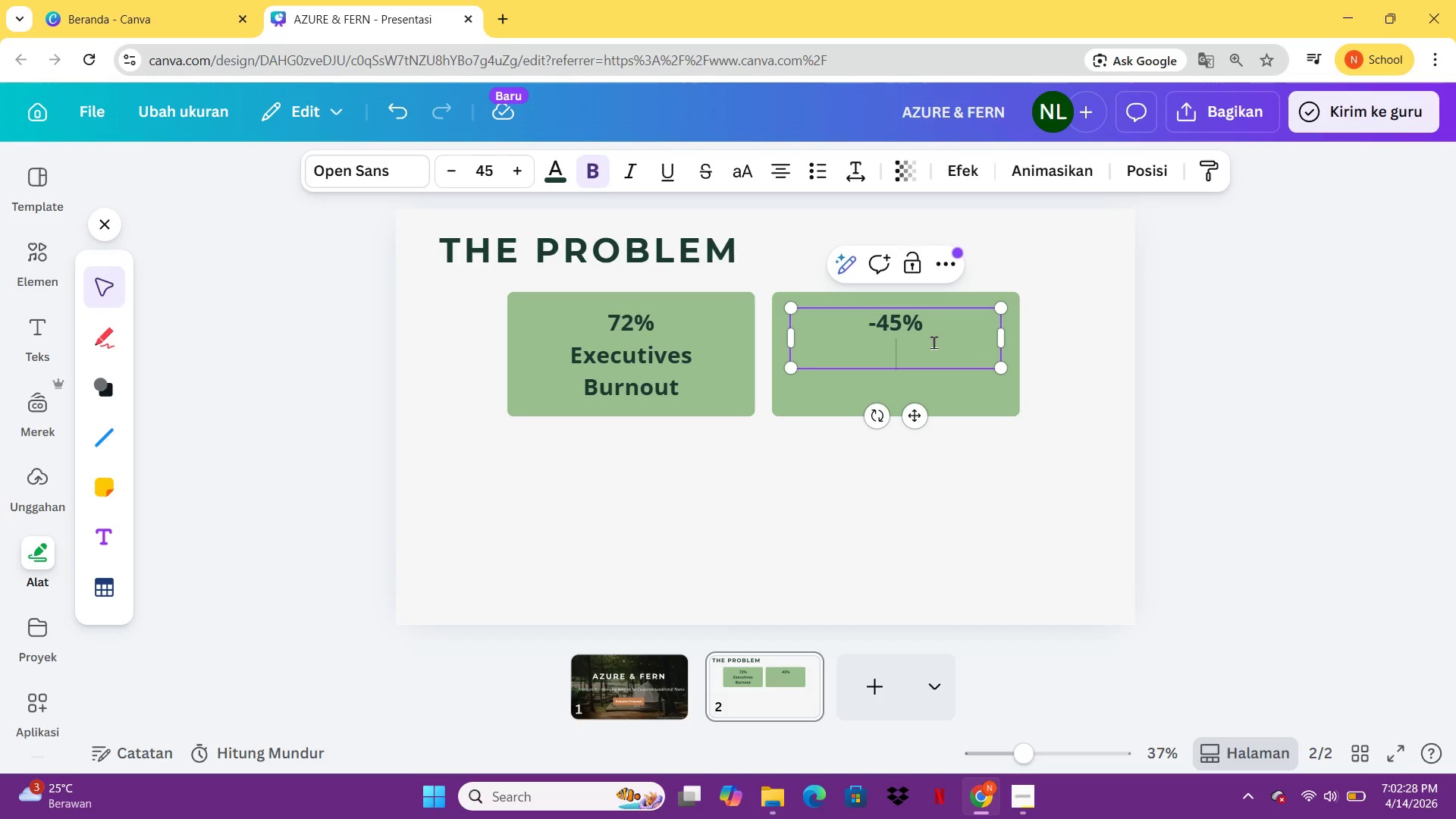 
type(Creative)
key(Backspace)
type(ity Drop)
 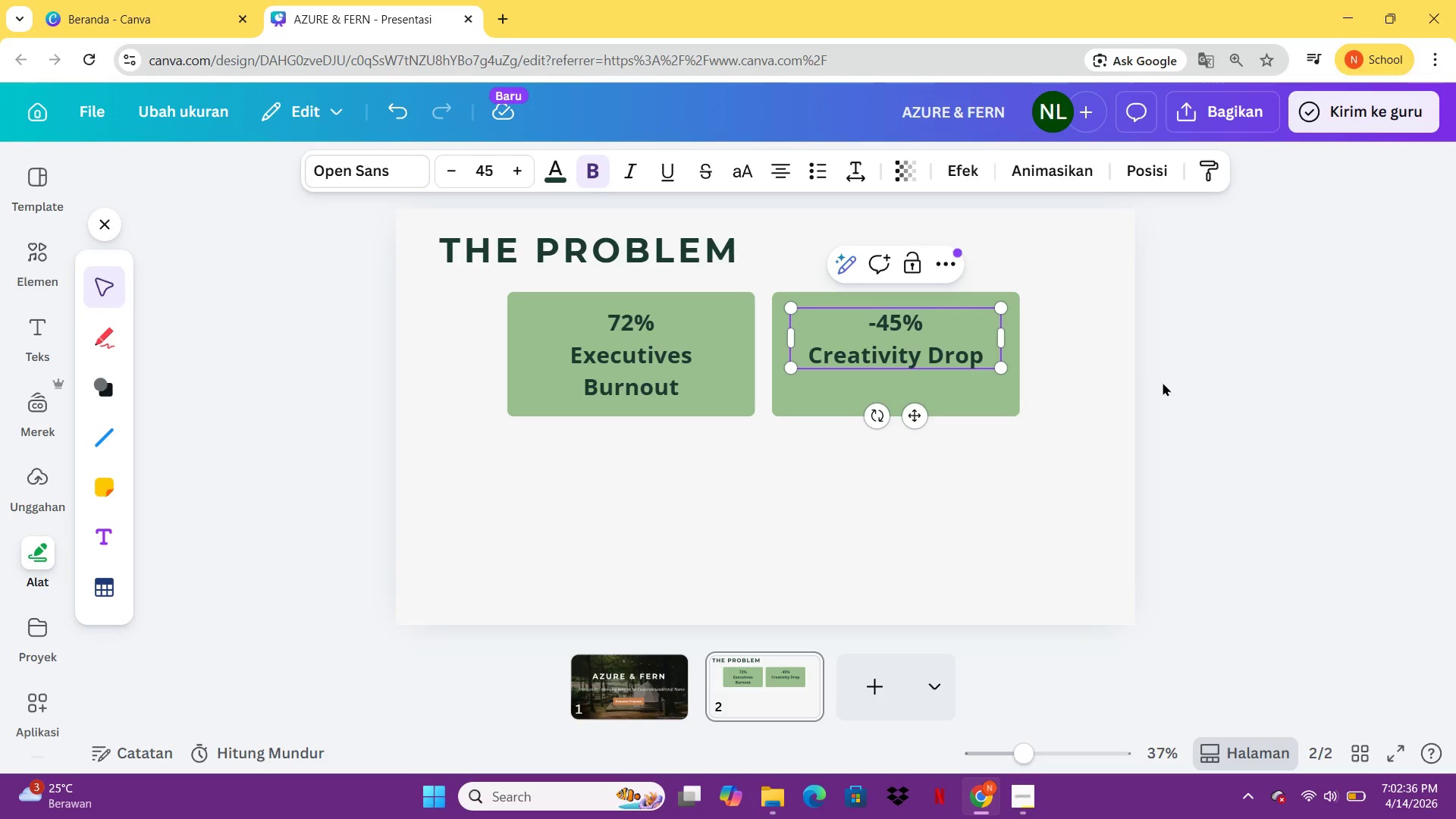 
left_click([1163, 382])
 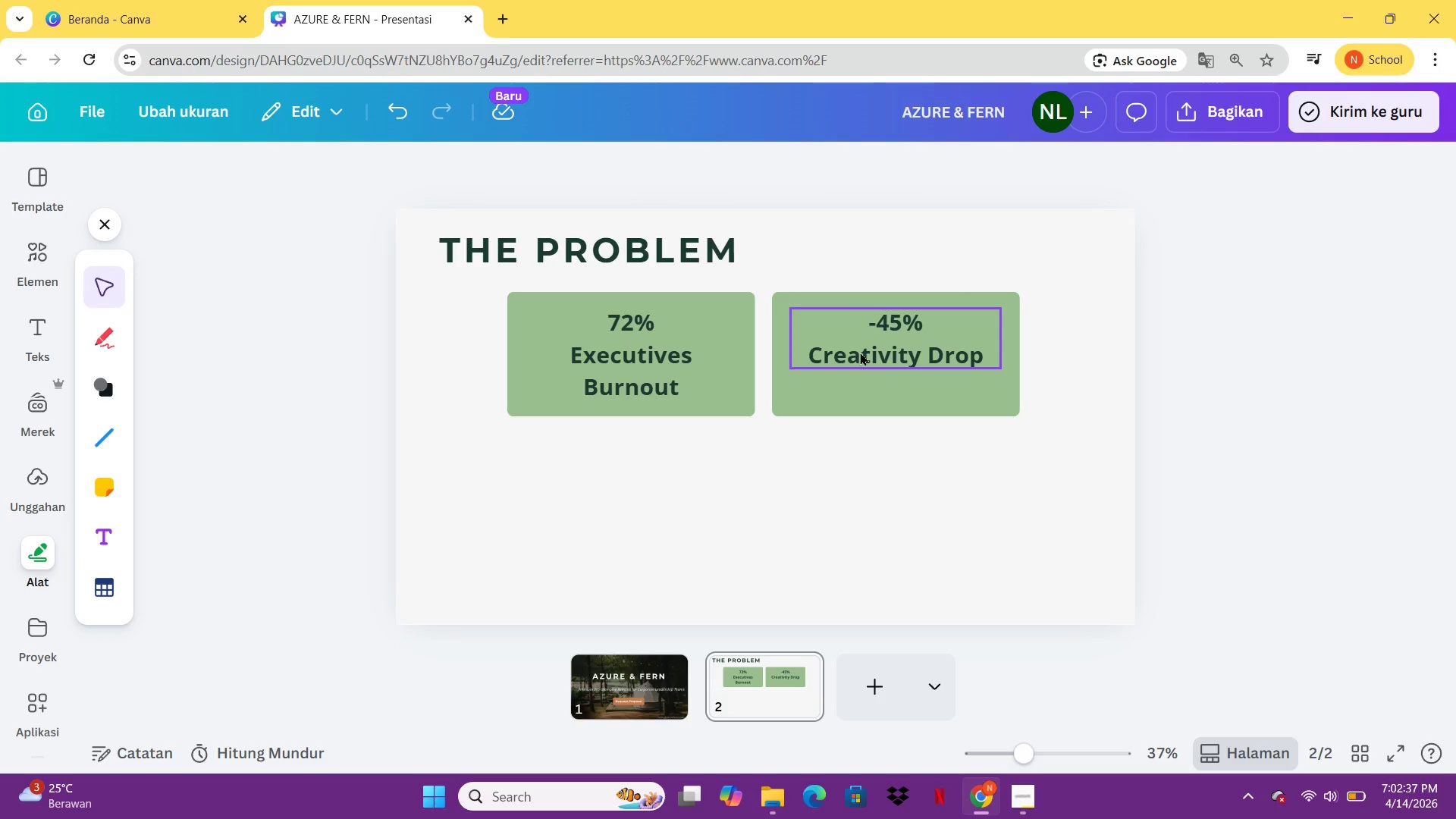 
left_click([860, 352])
 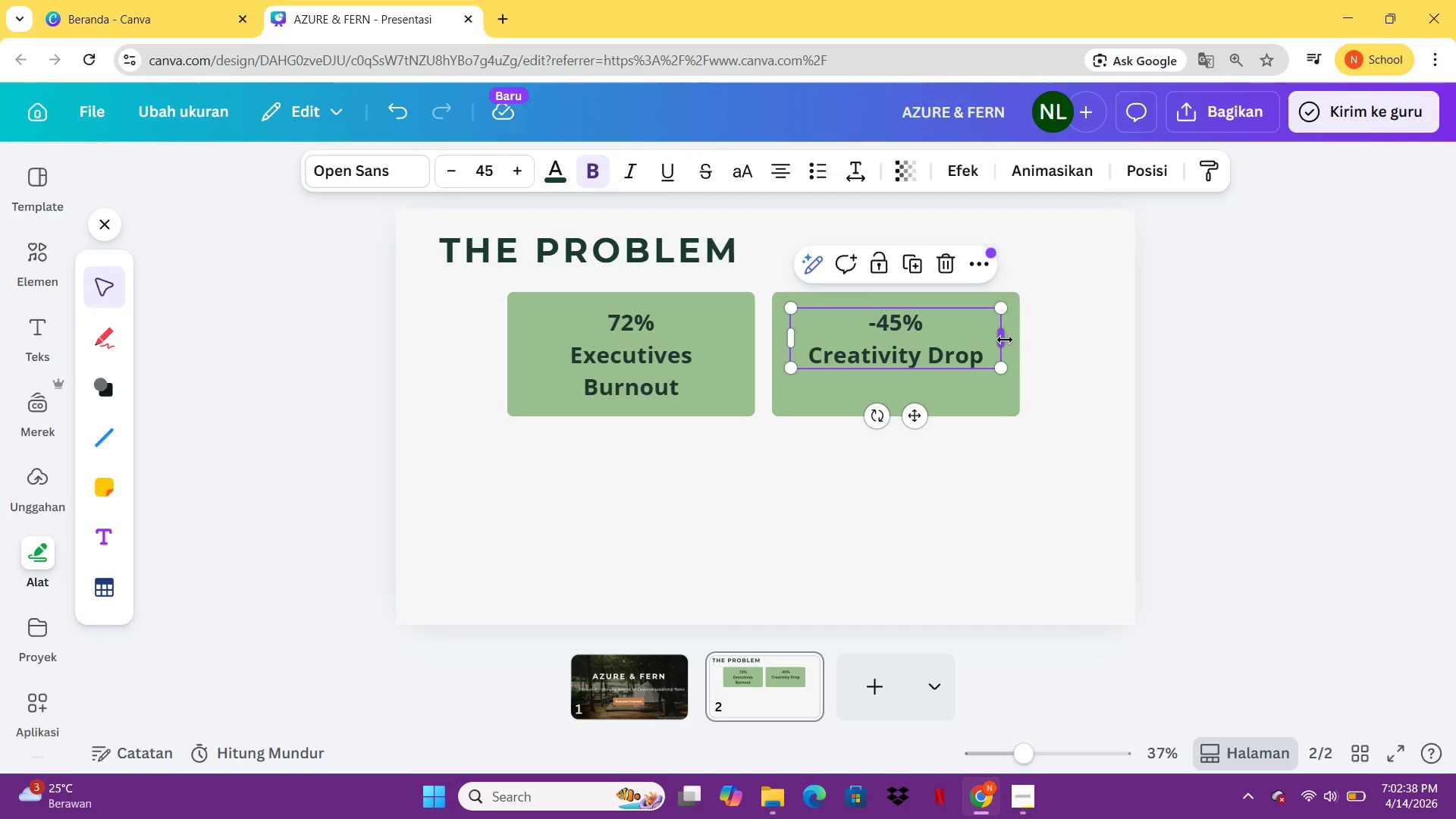 
left_click_drag(start_coordinate=[1004, 339], to_coordinate=[962, 341])
 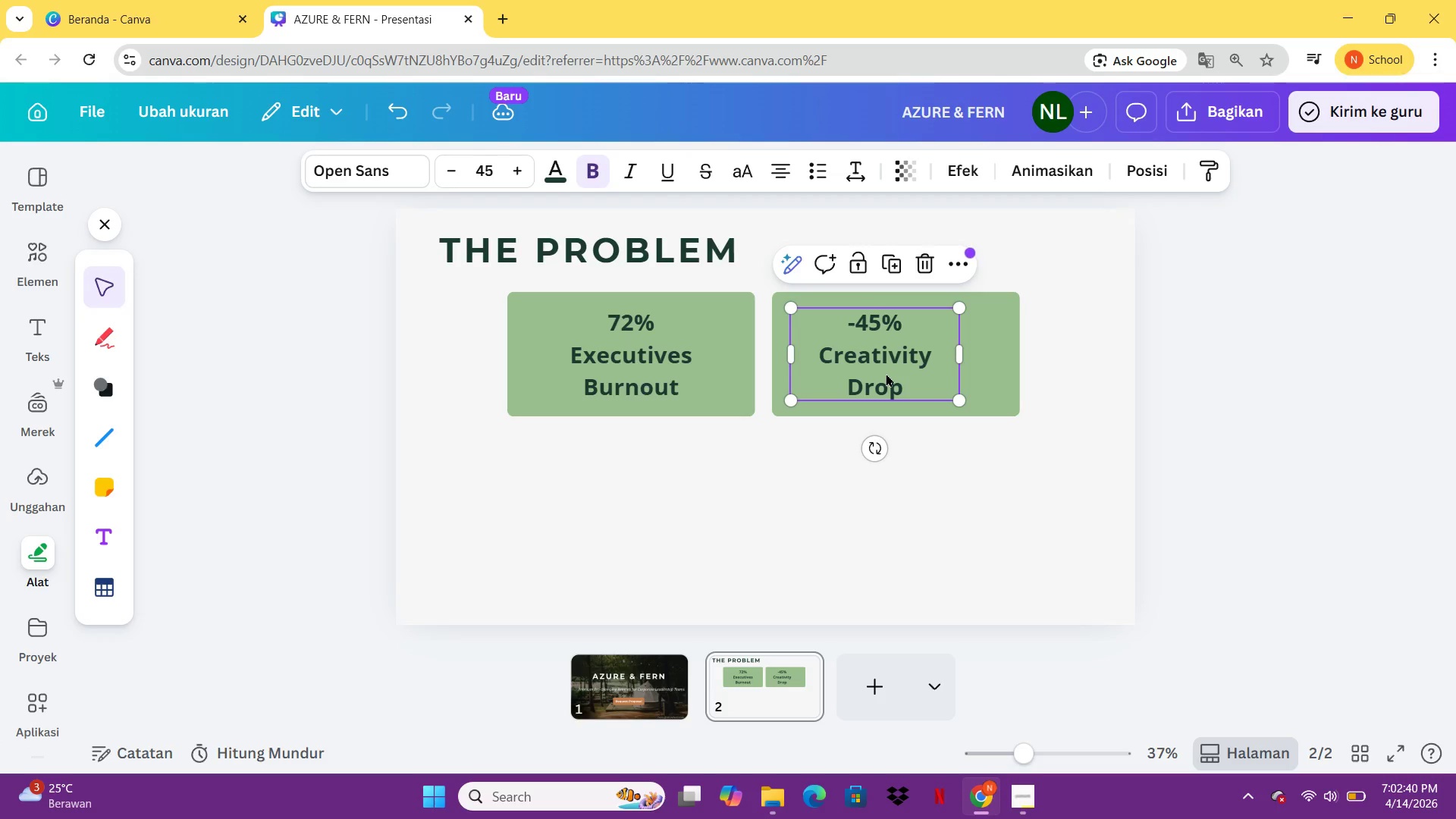 
left_click_drag(start_coordinate=[886, 373], to_coordinate=[909, 377])
 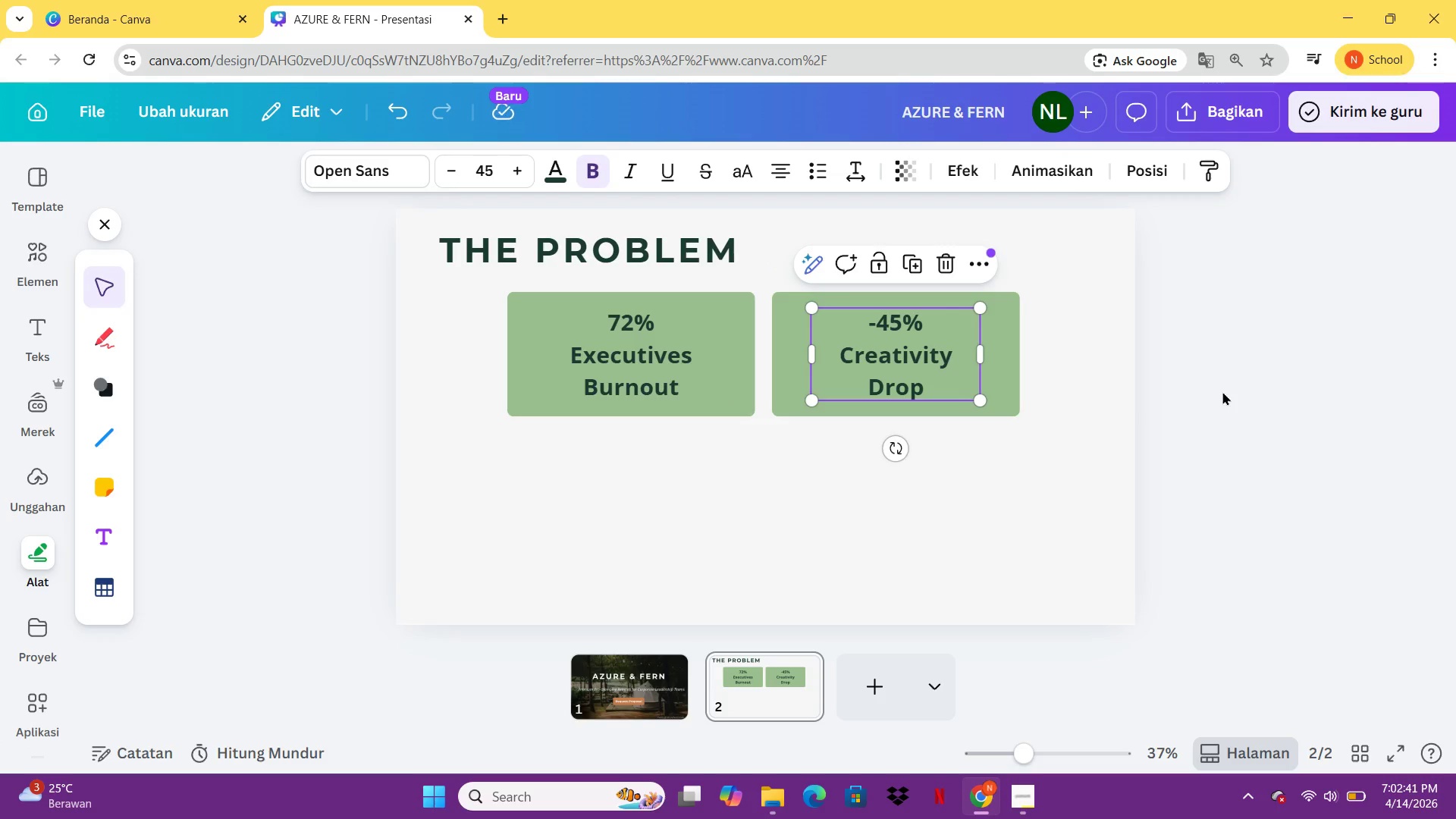 
left_click([1222, 391])
 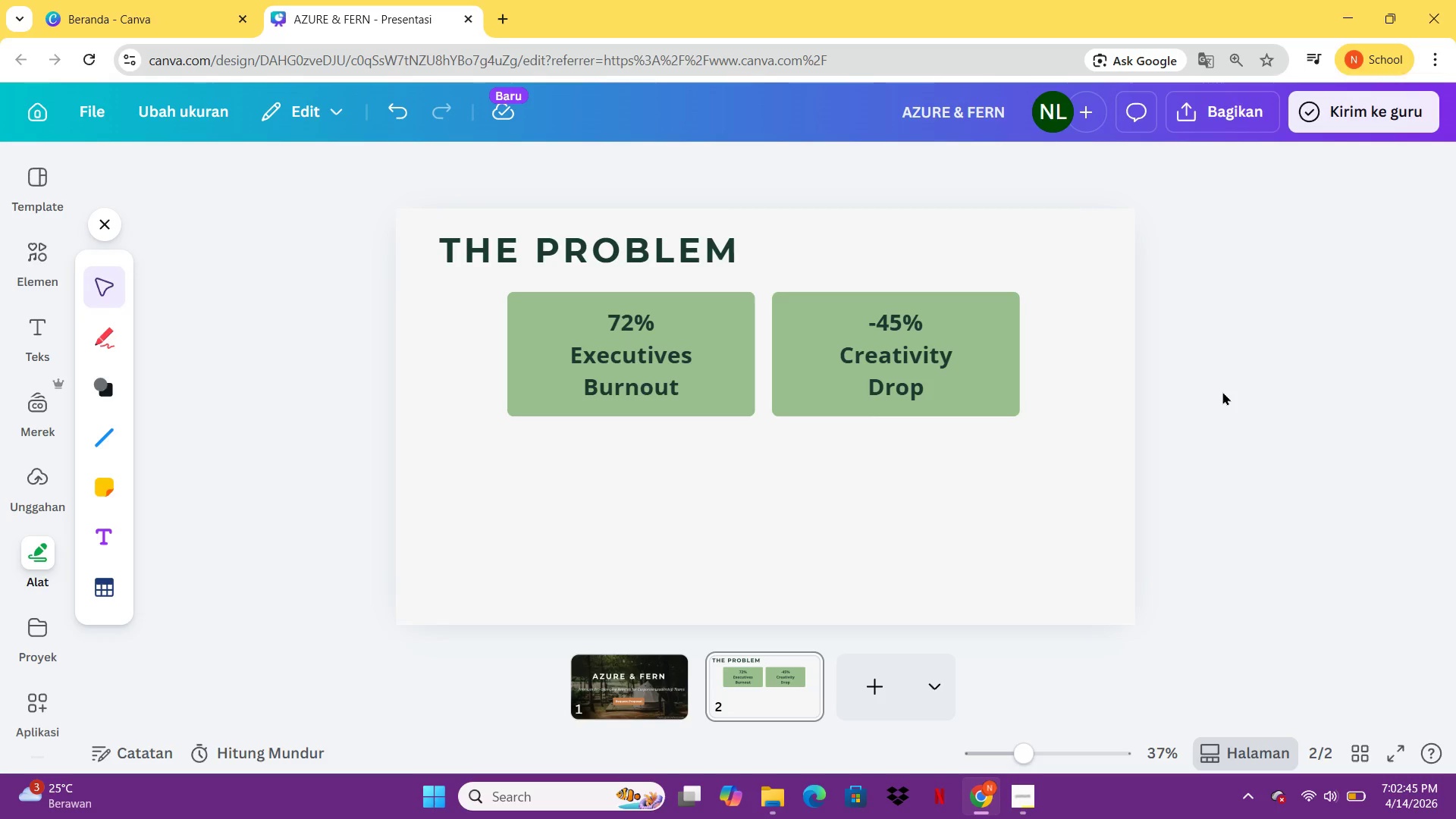 
wait(8.25)
 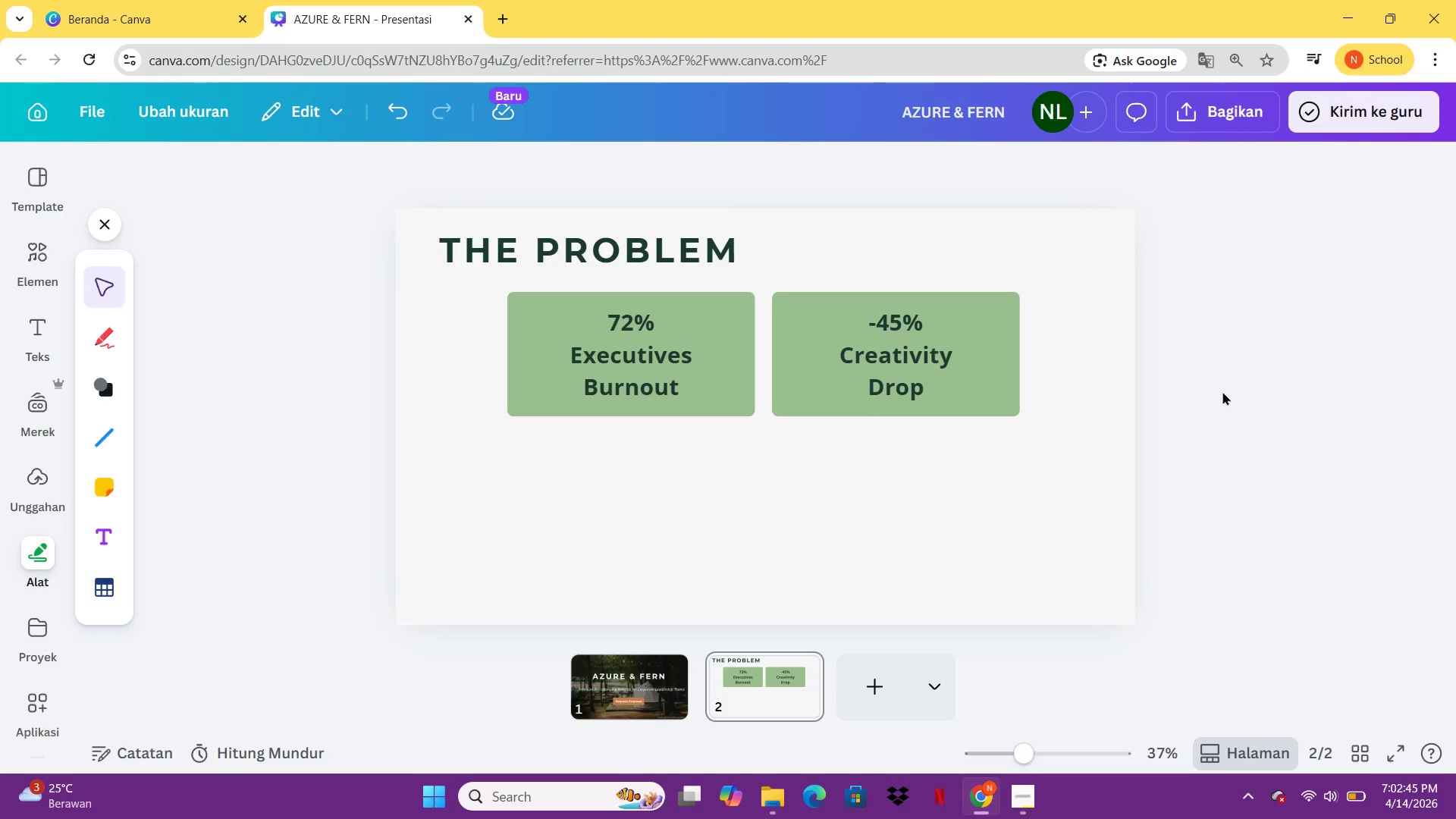 
double_click([669, 326])
 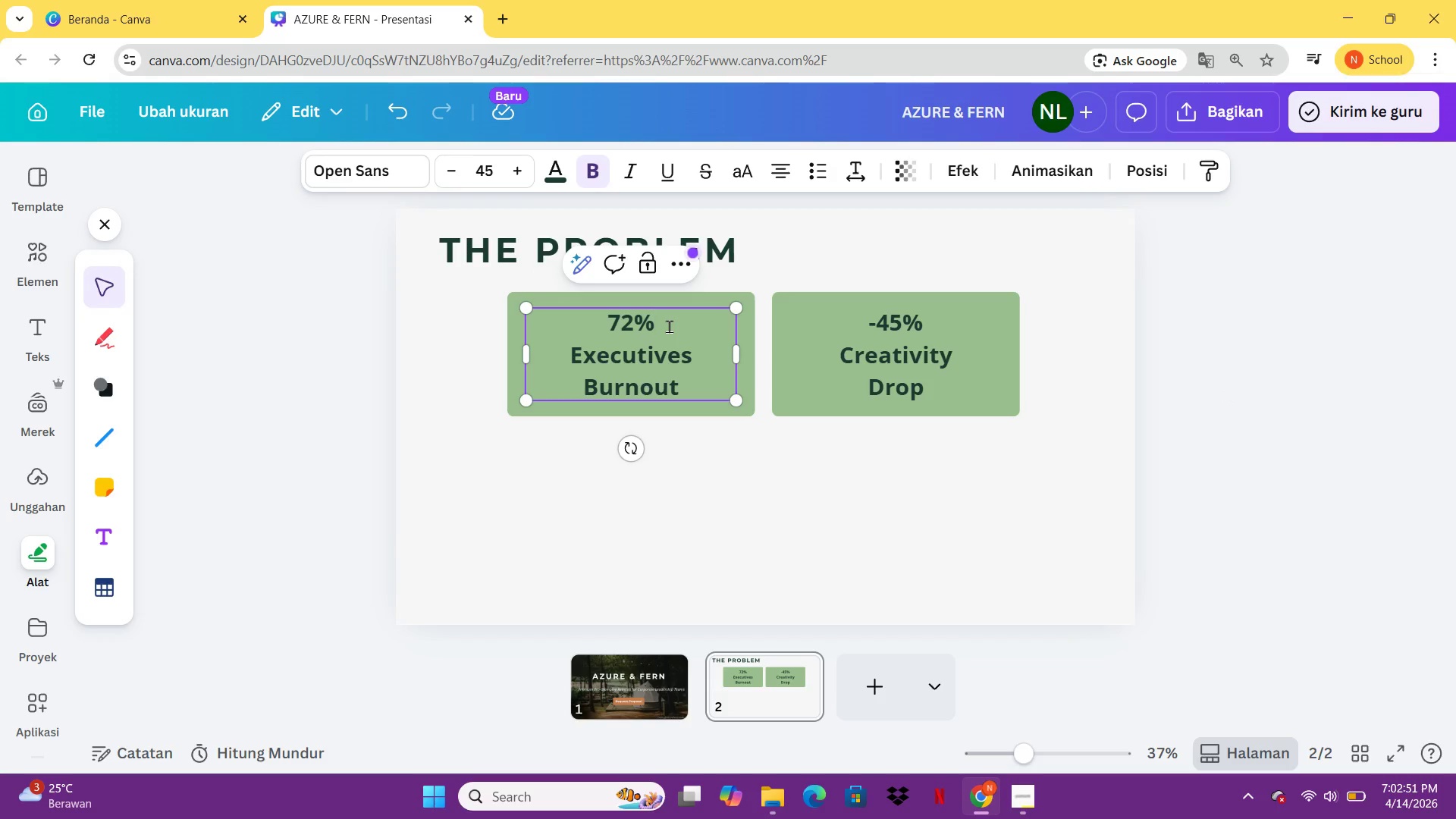 
left_click_drag(start_coordinate=[669, 326], to_coordinate=[608, 325])
 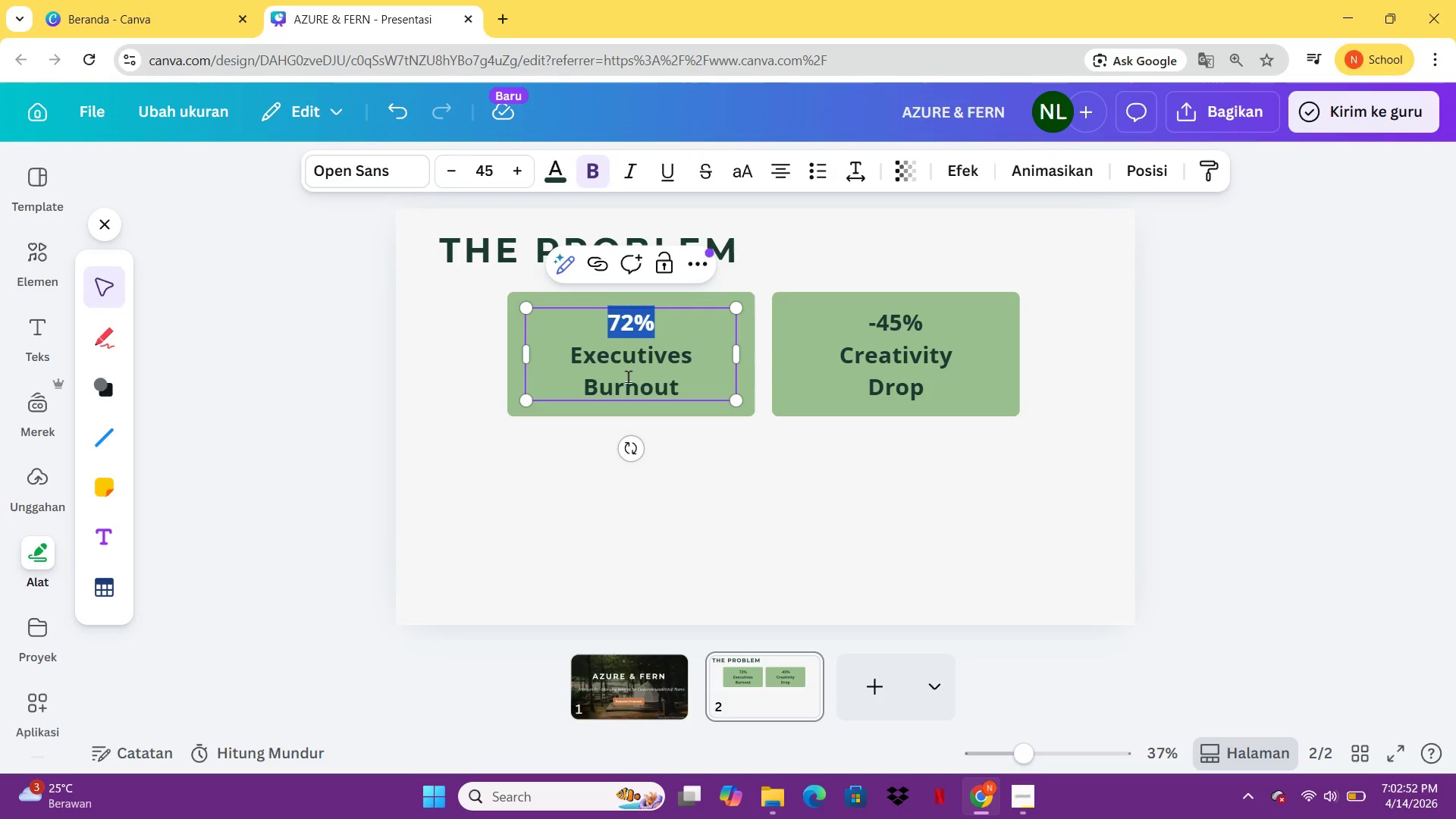 
left_click([629, 377])
 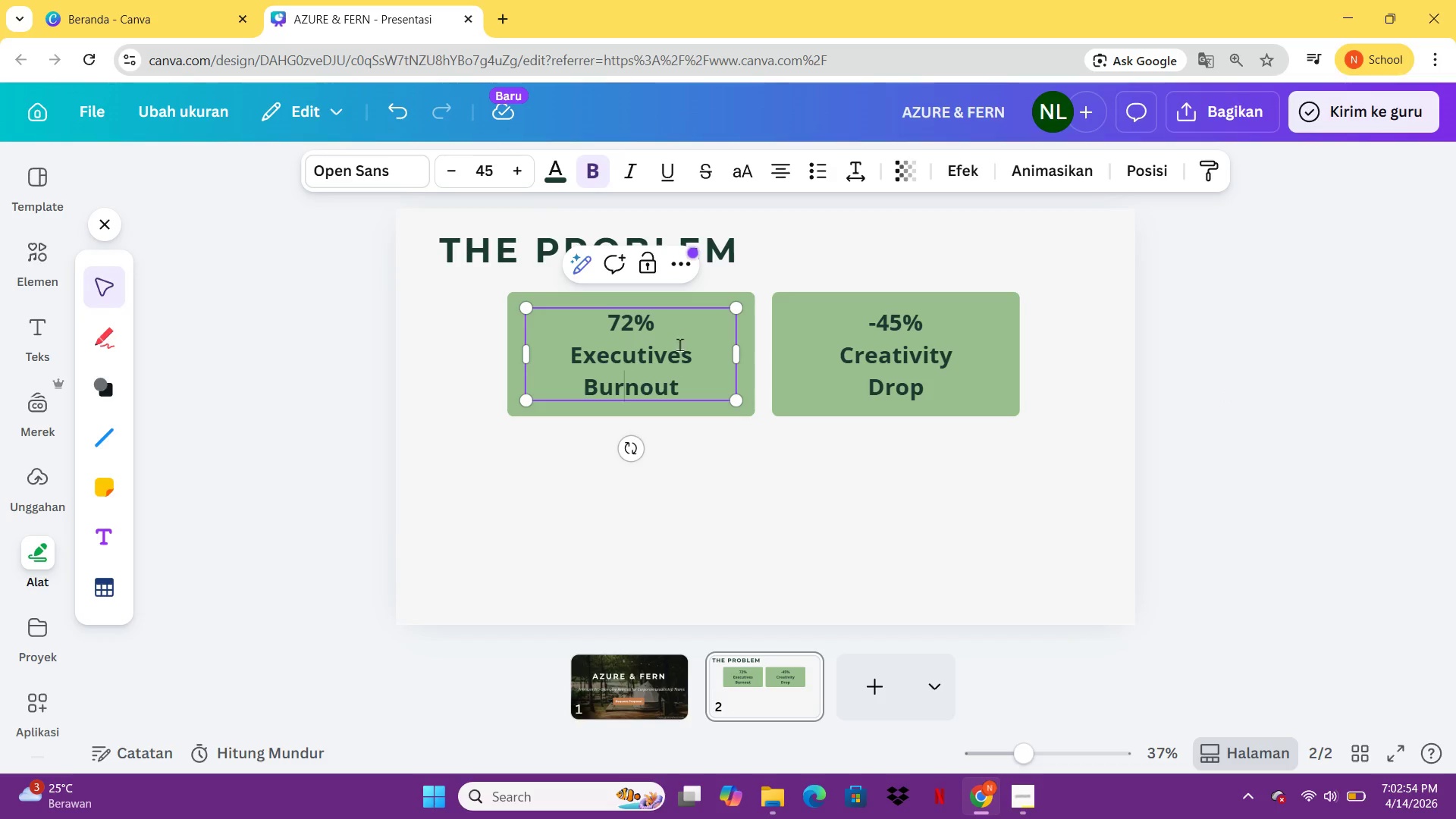 
left_click_drag(start_coordinate=[684, 395], to_coordinate=[572, 359])
 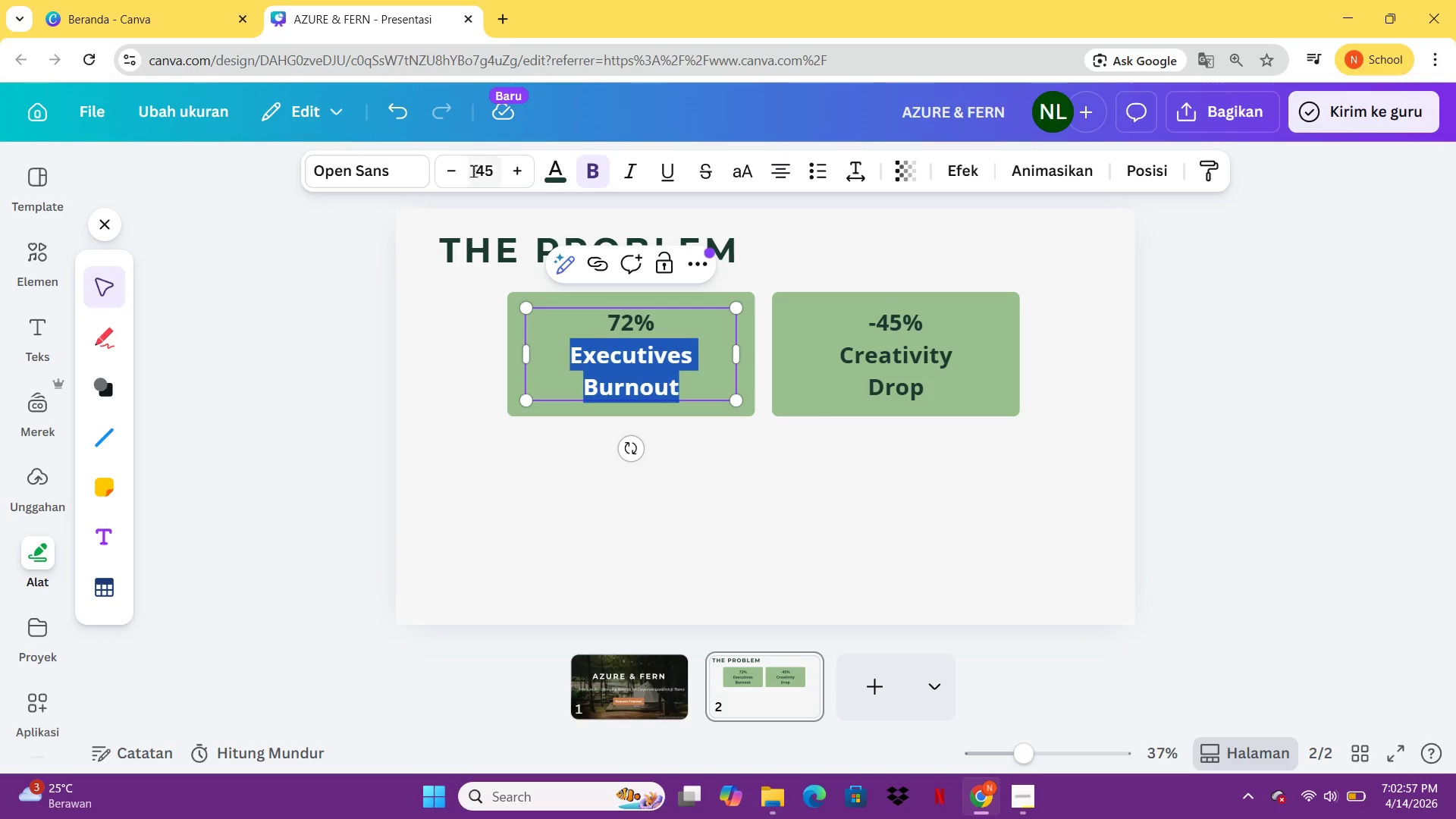 
left_click([473, 171])
 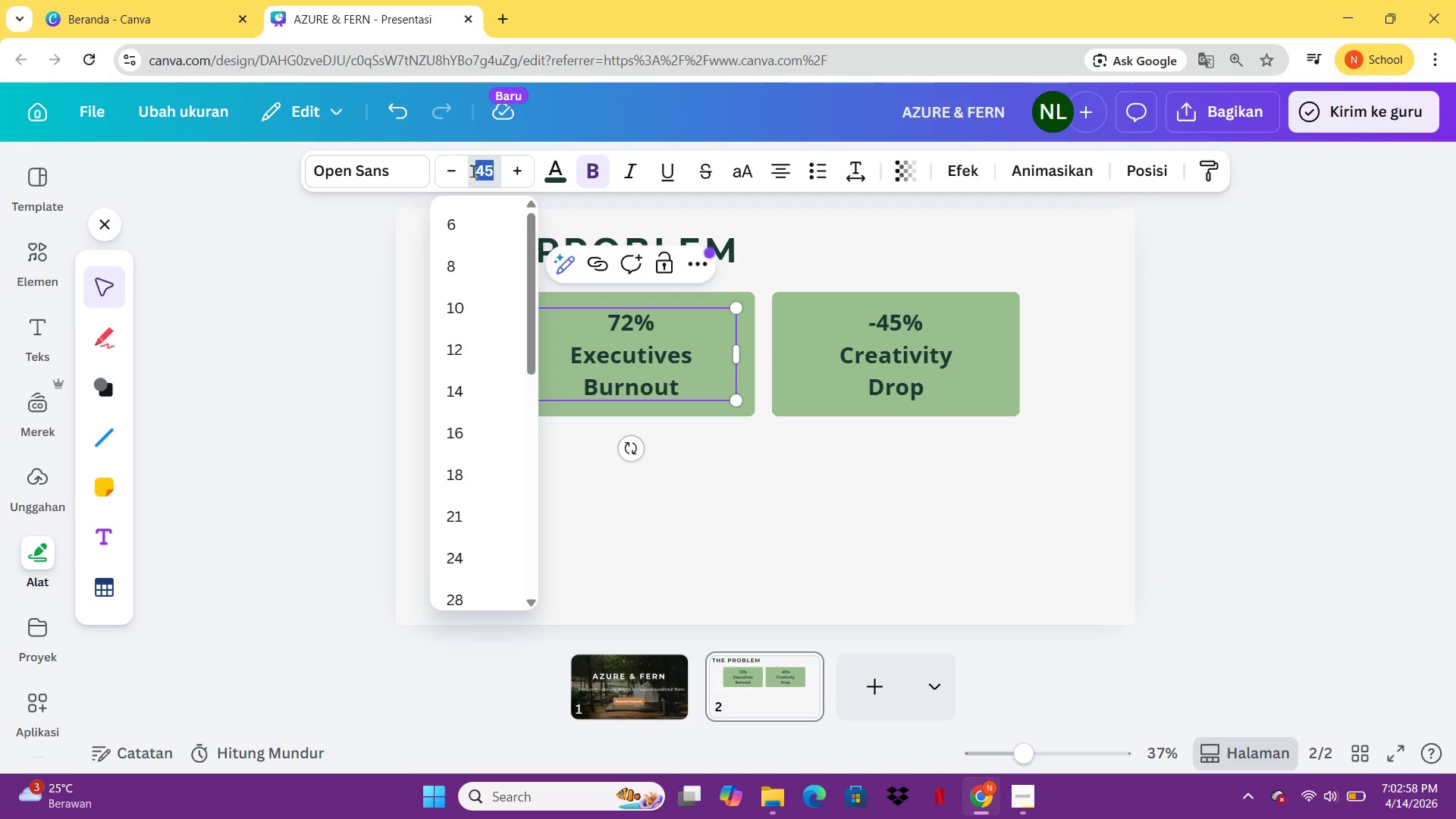 
type(30)
 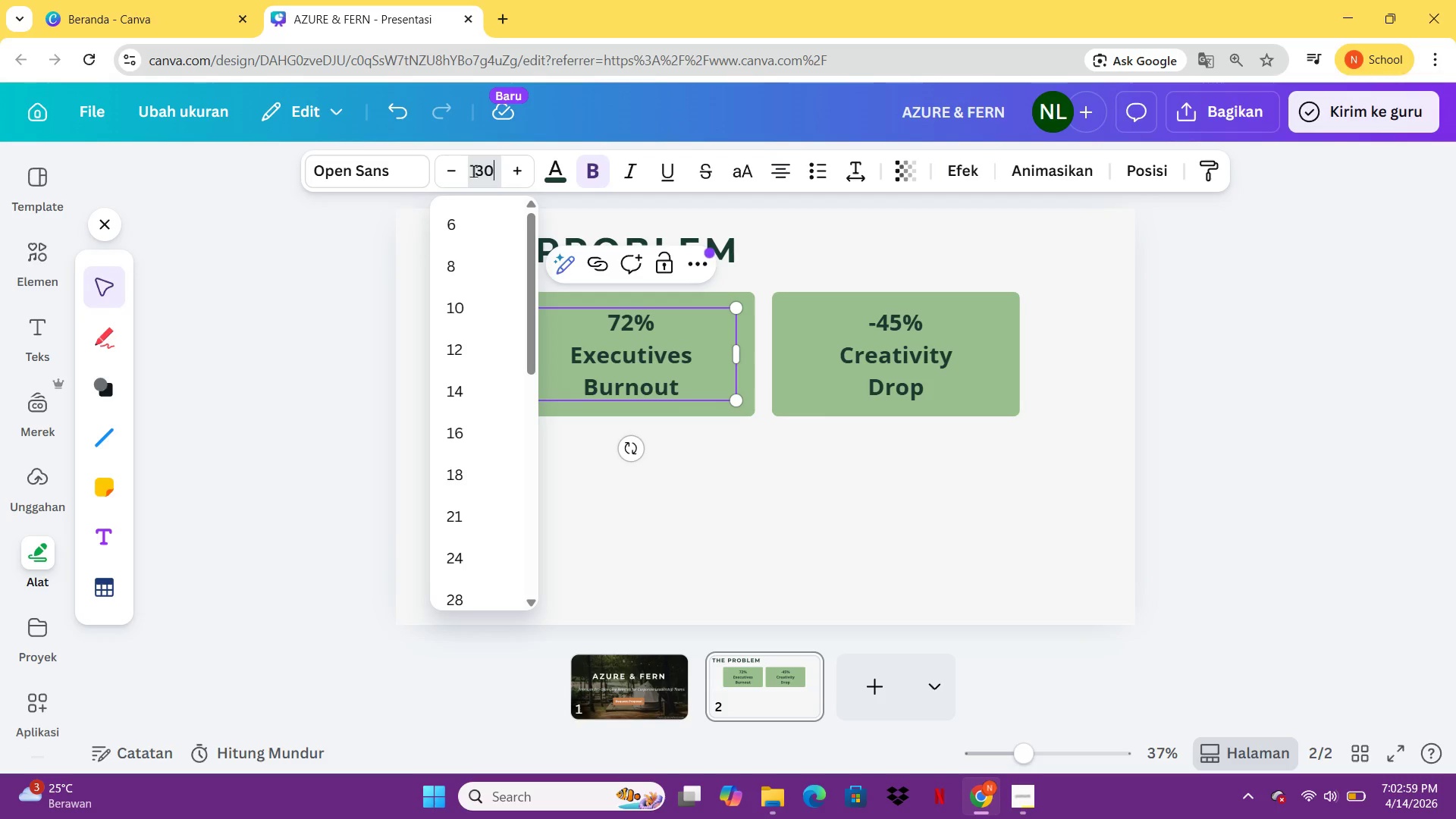 
key(Enter)
 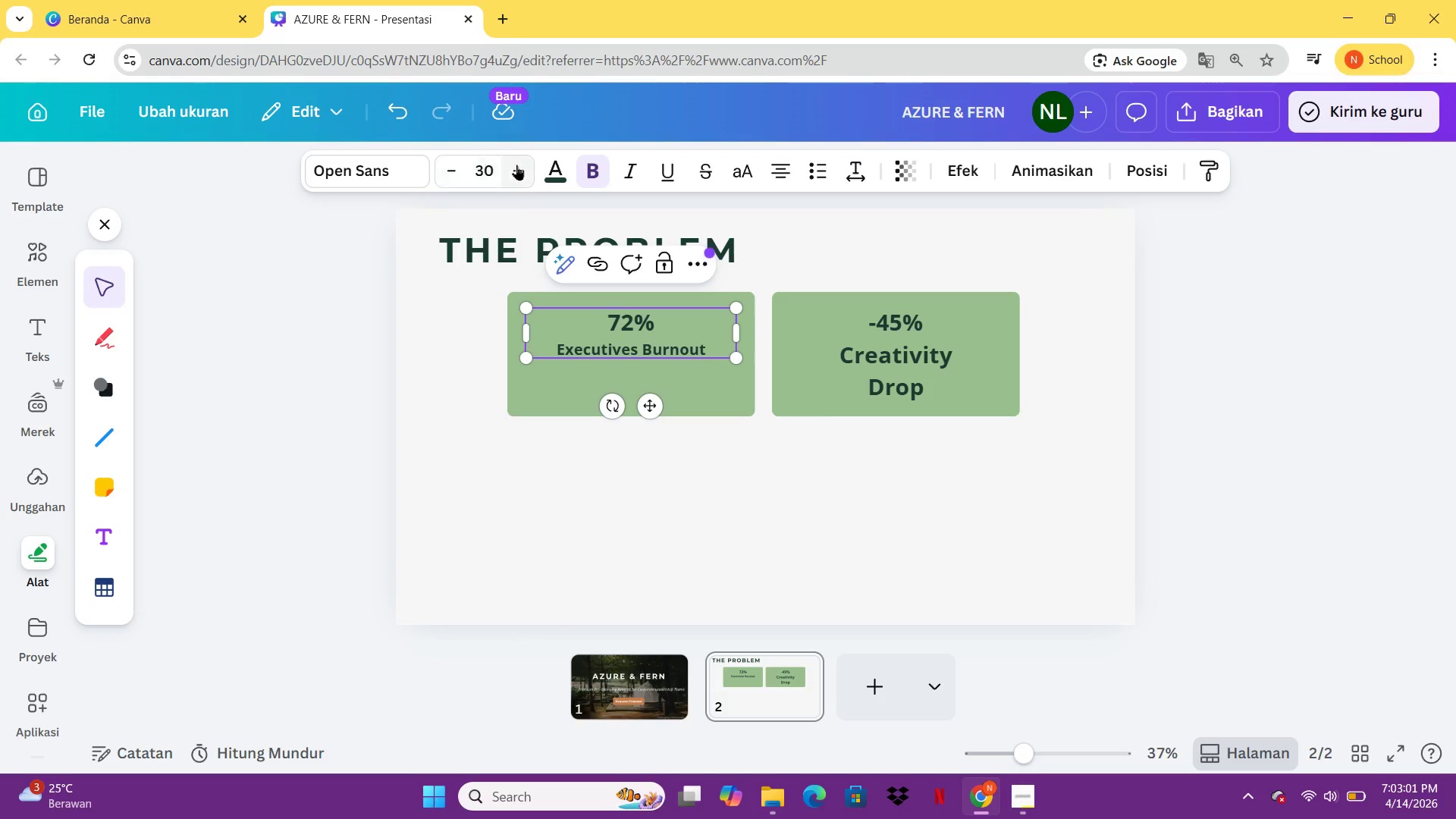 
double_click([516, 165])
 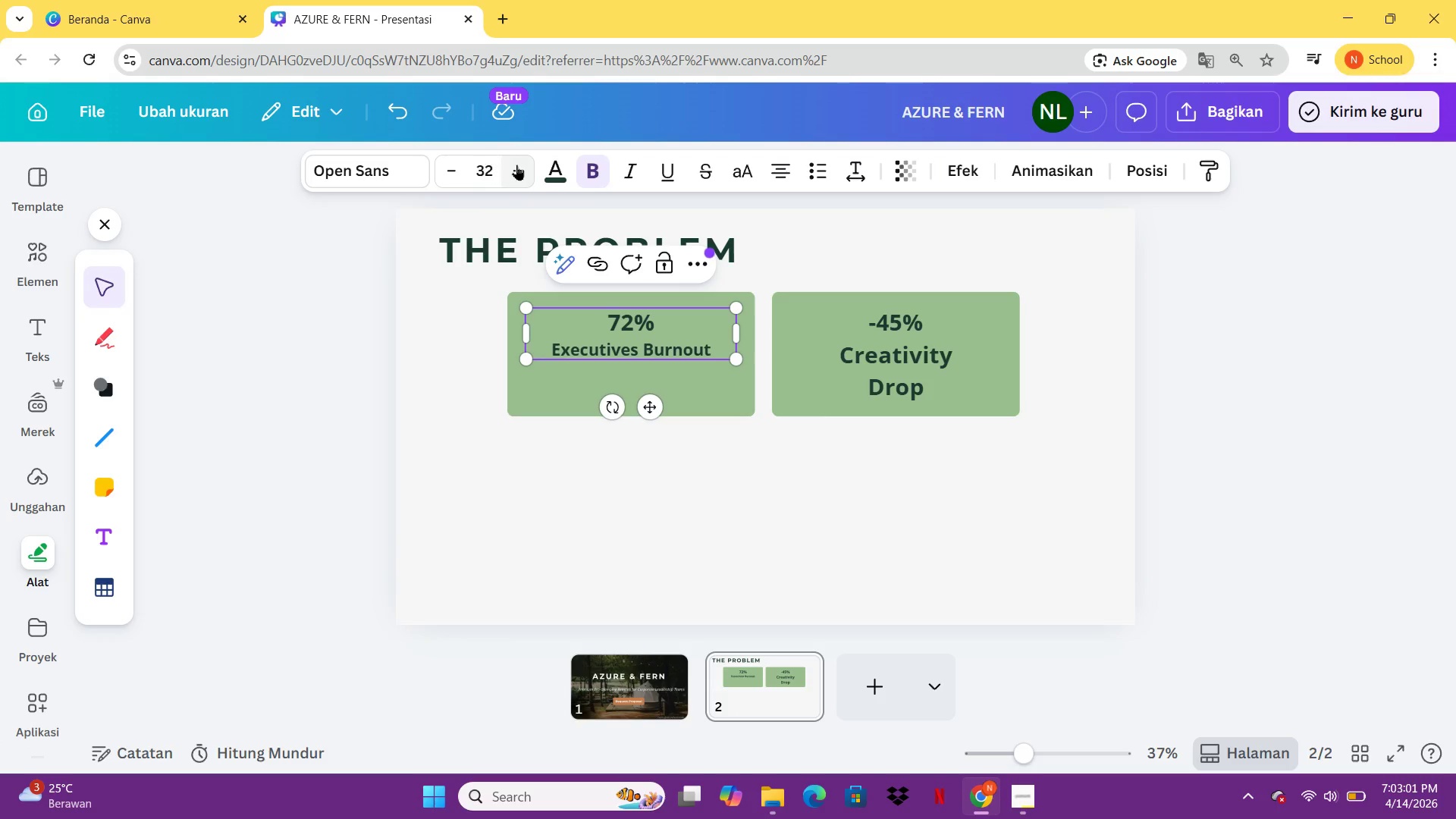 
triple_click([516, 165])
 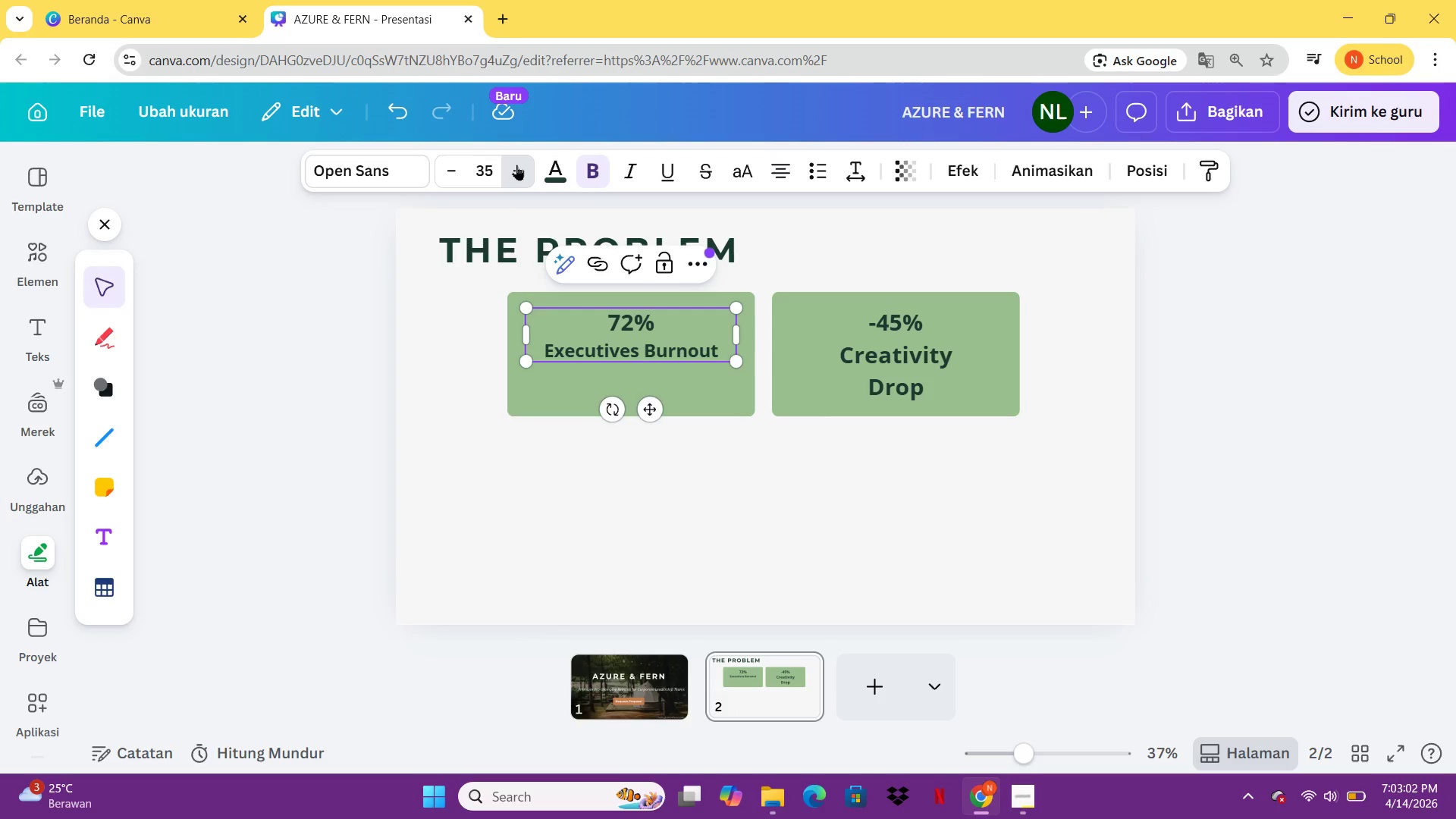 
triple_click([516, 165])
 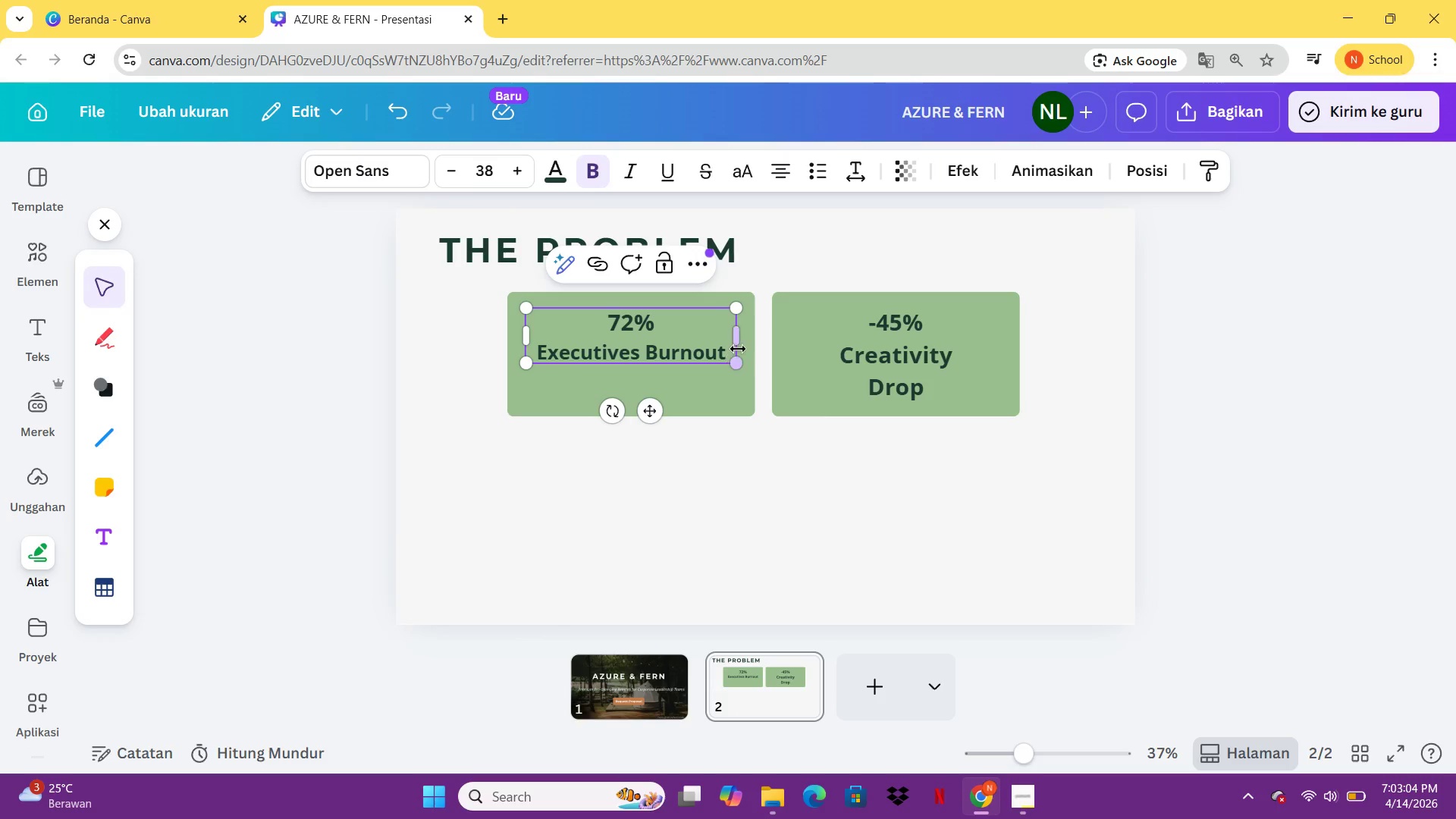 
left_click_drag(start_coordinate=[738, 349], to_coordinate=[714, 345])
 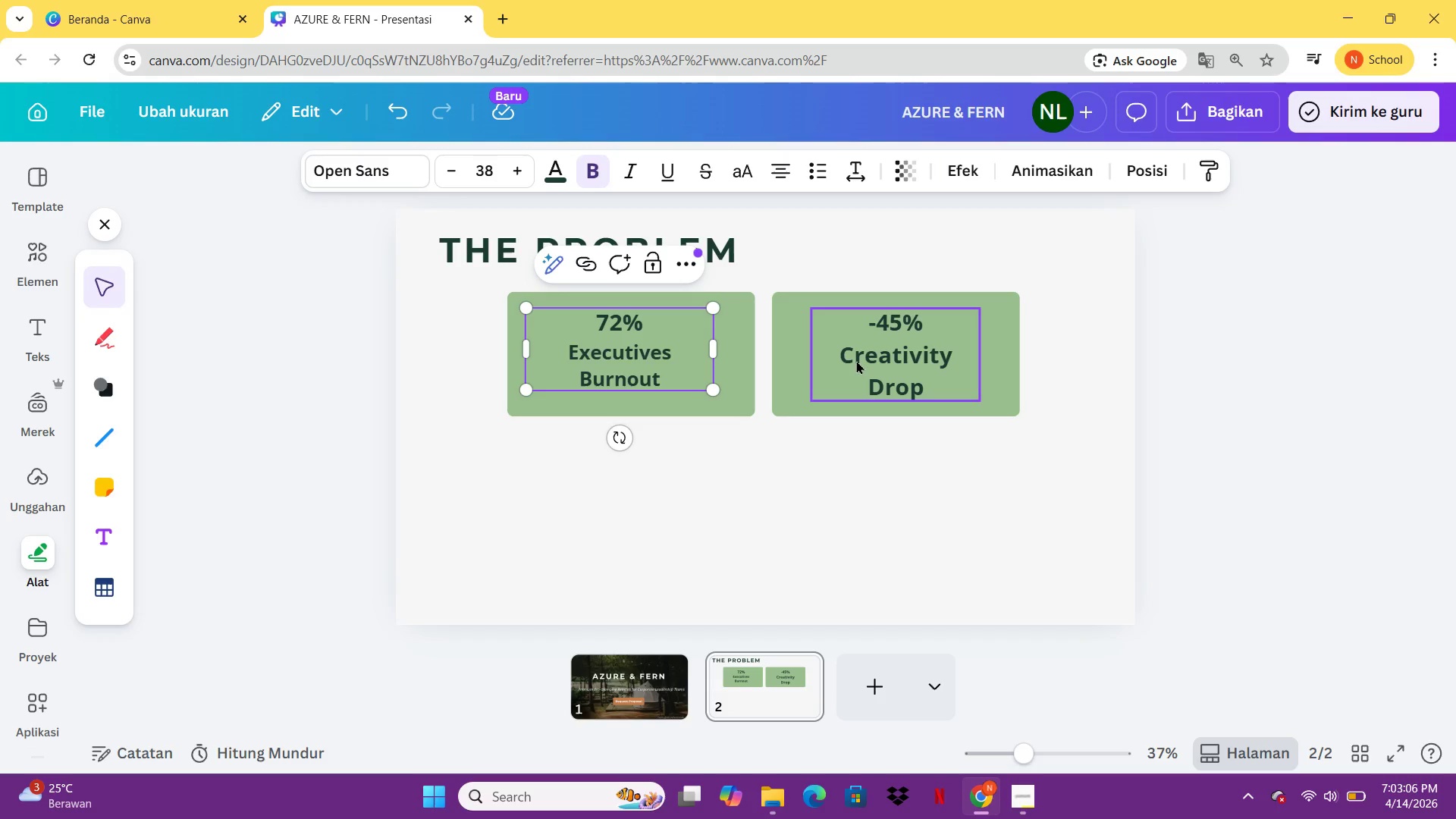 
left_click([861, 362])
 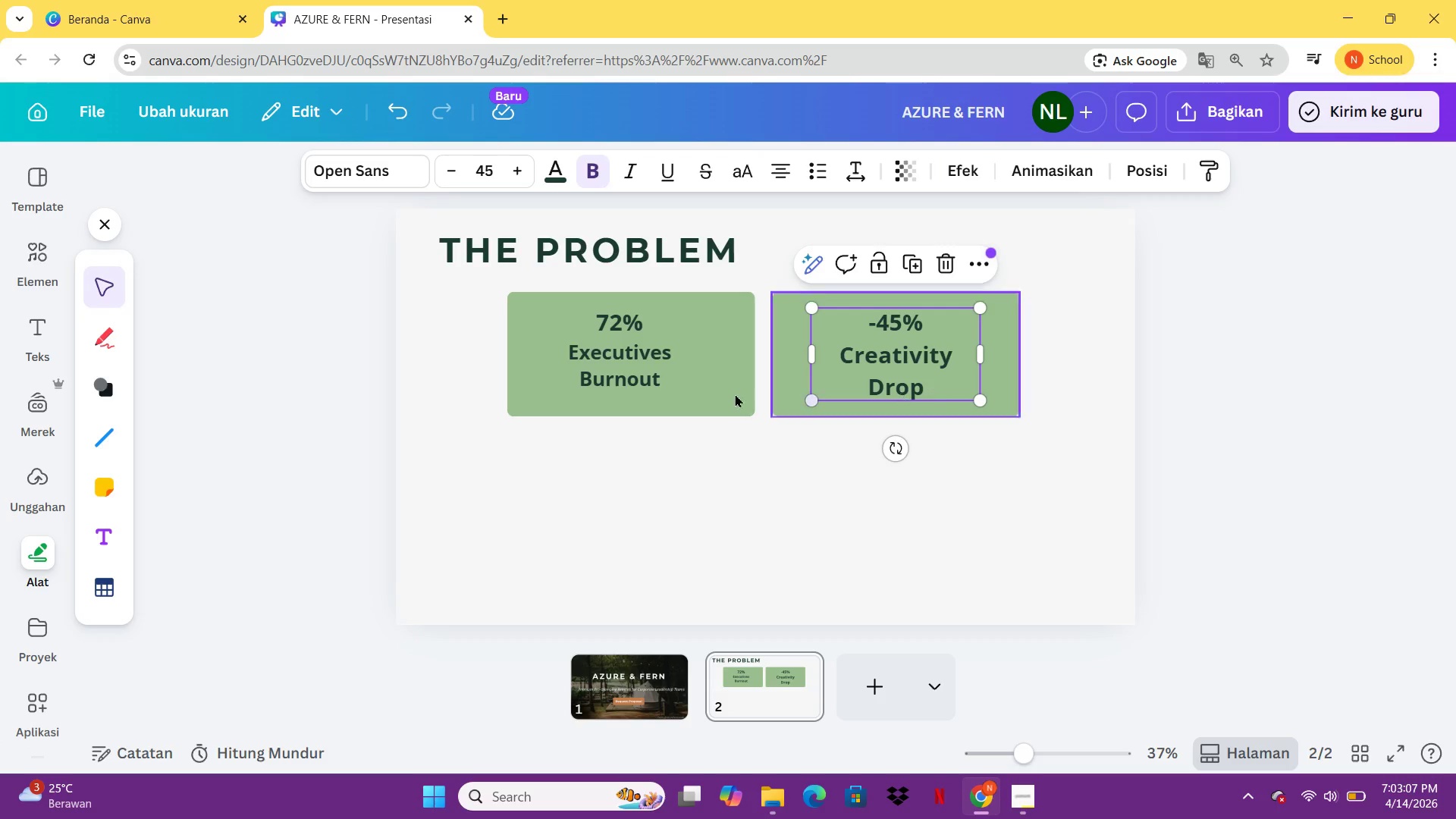 
left_click([691, 376])
 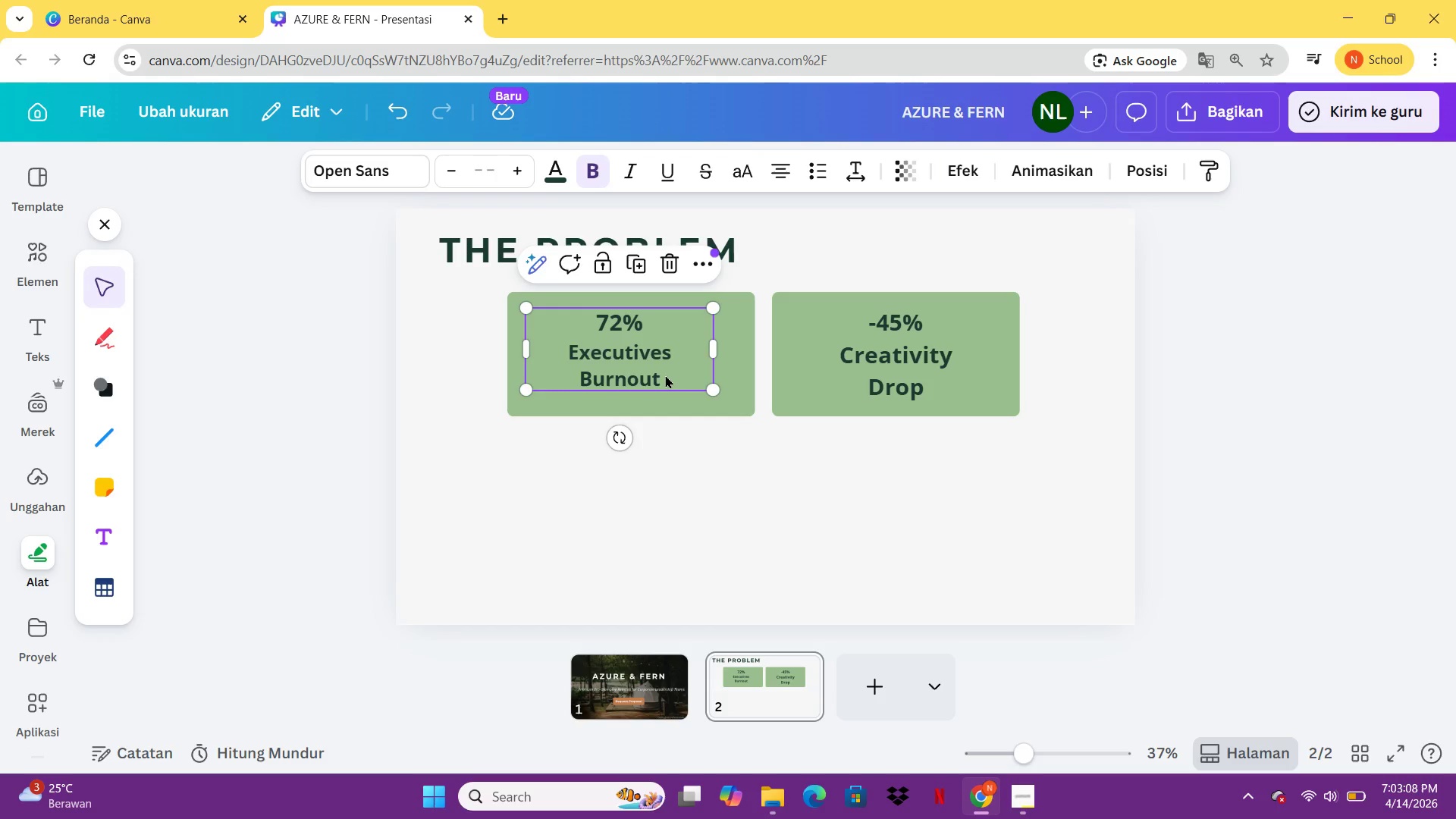 
double_click([665, 375])
 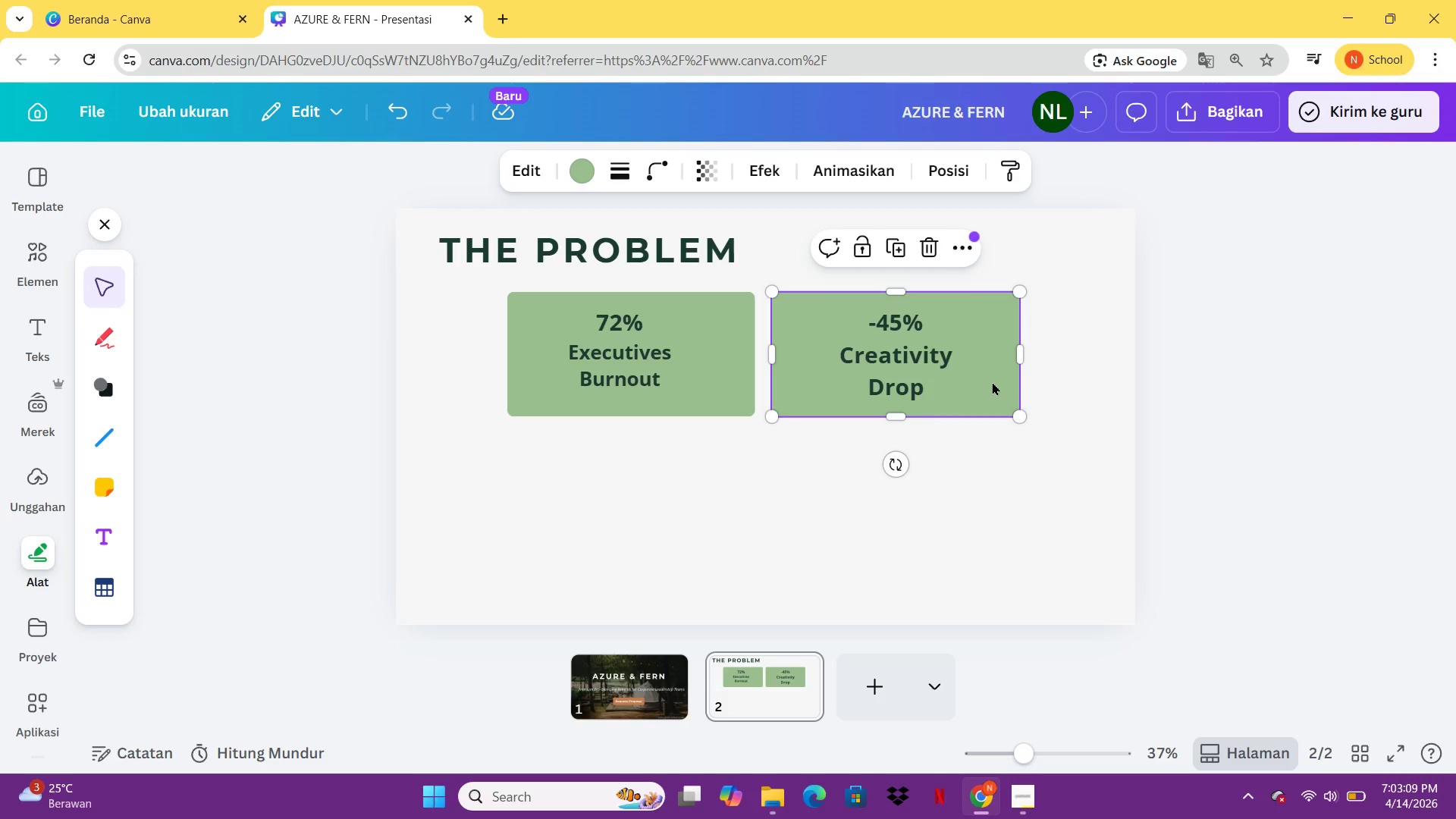 
double_click([912, 381])
 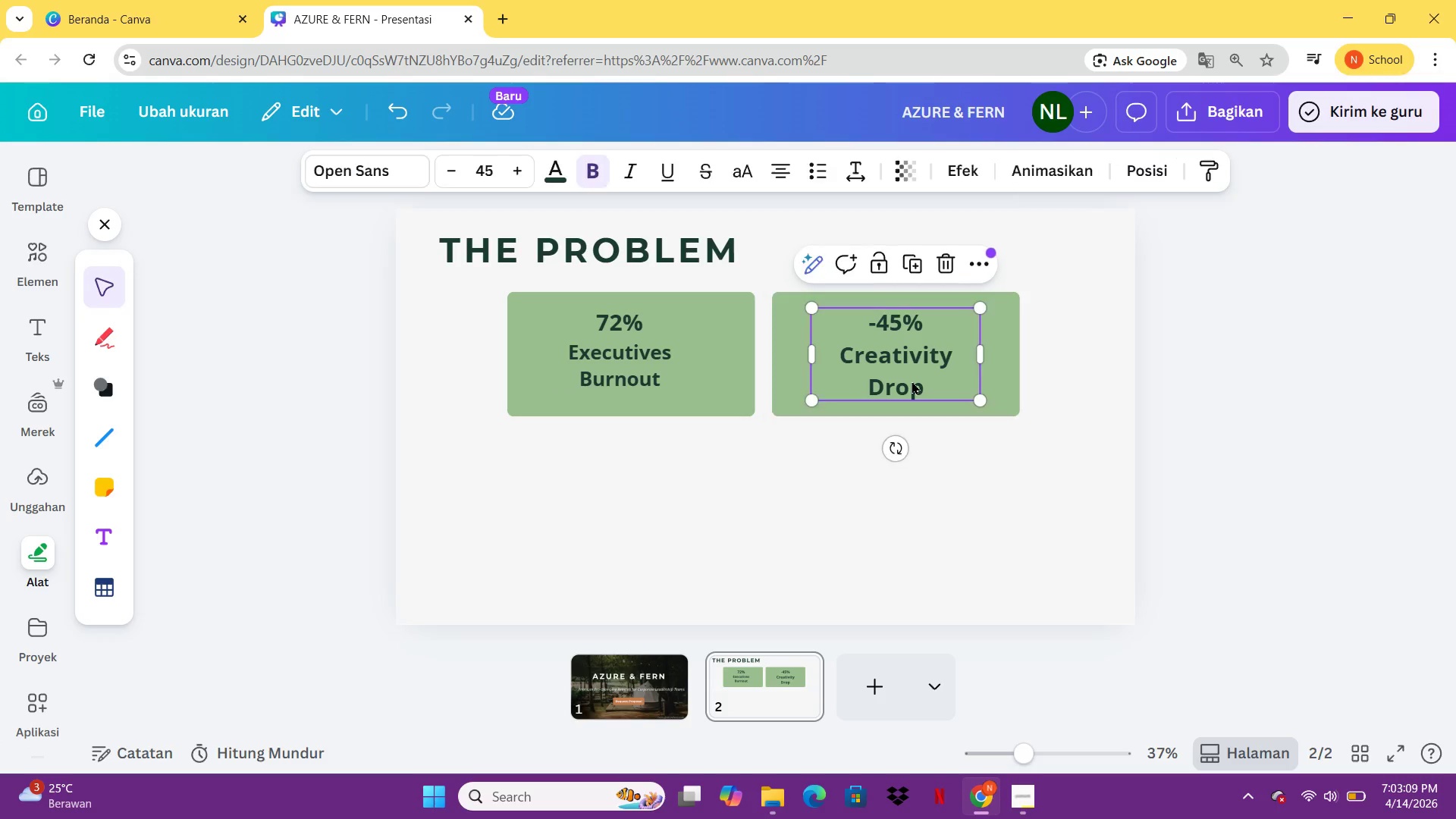 
triple_click([912, 381])
 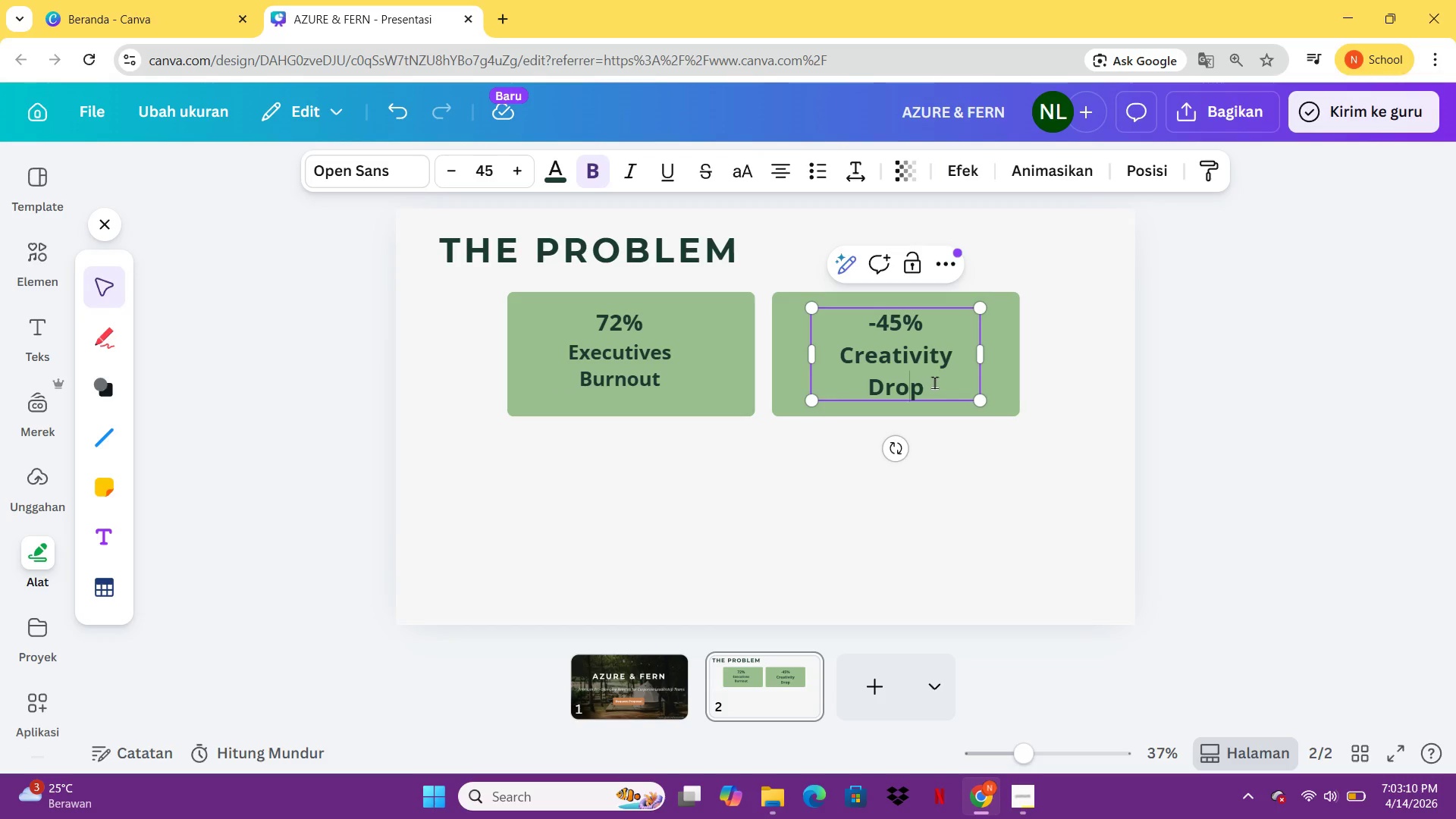 
left_click_drag(start_coordinate=[937, 383], to_coordinate=[836, 362])
 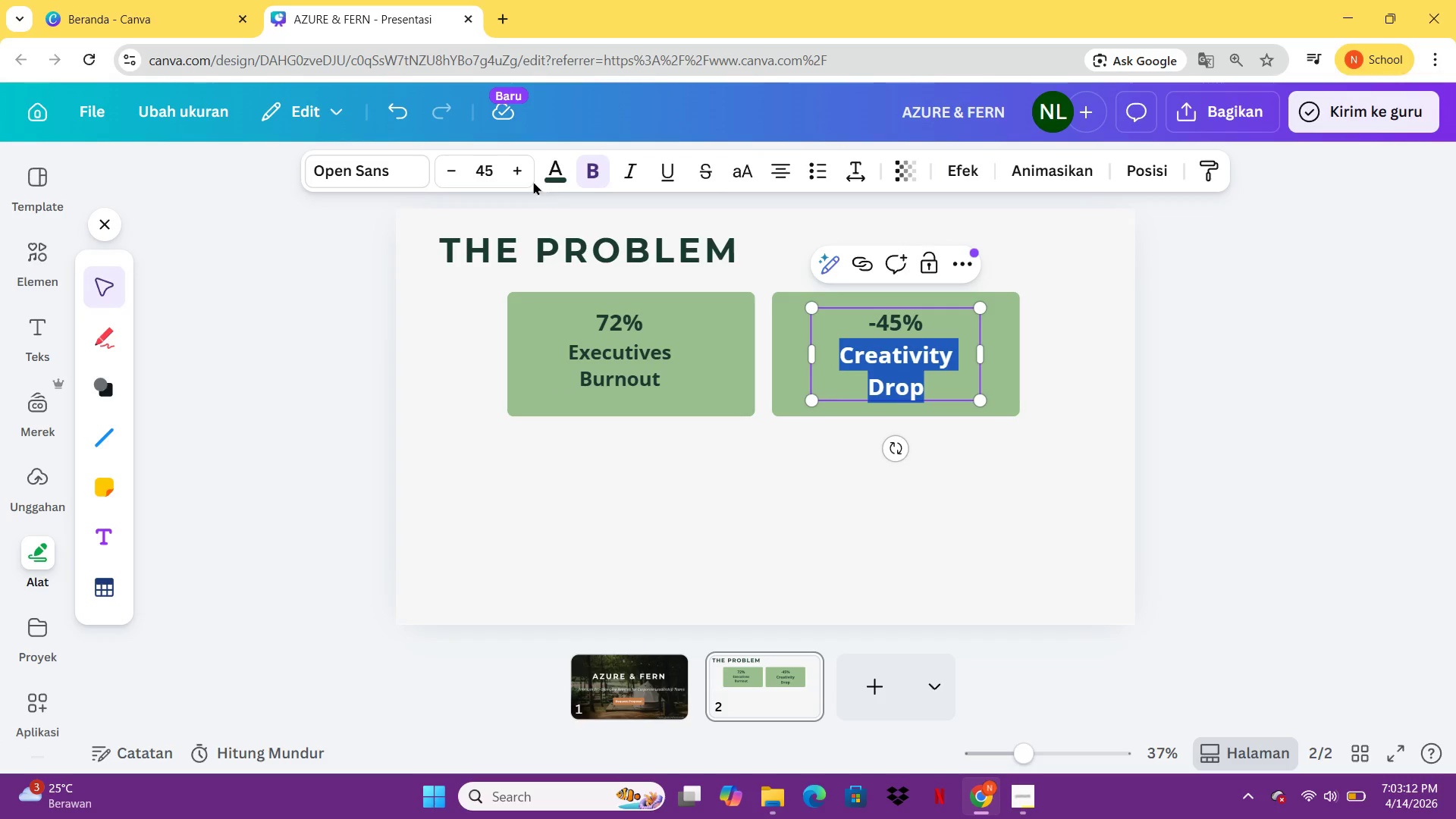 
left_click([491, 167])
 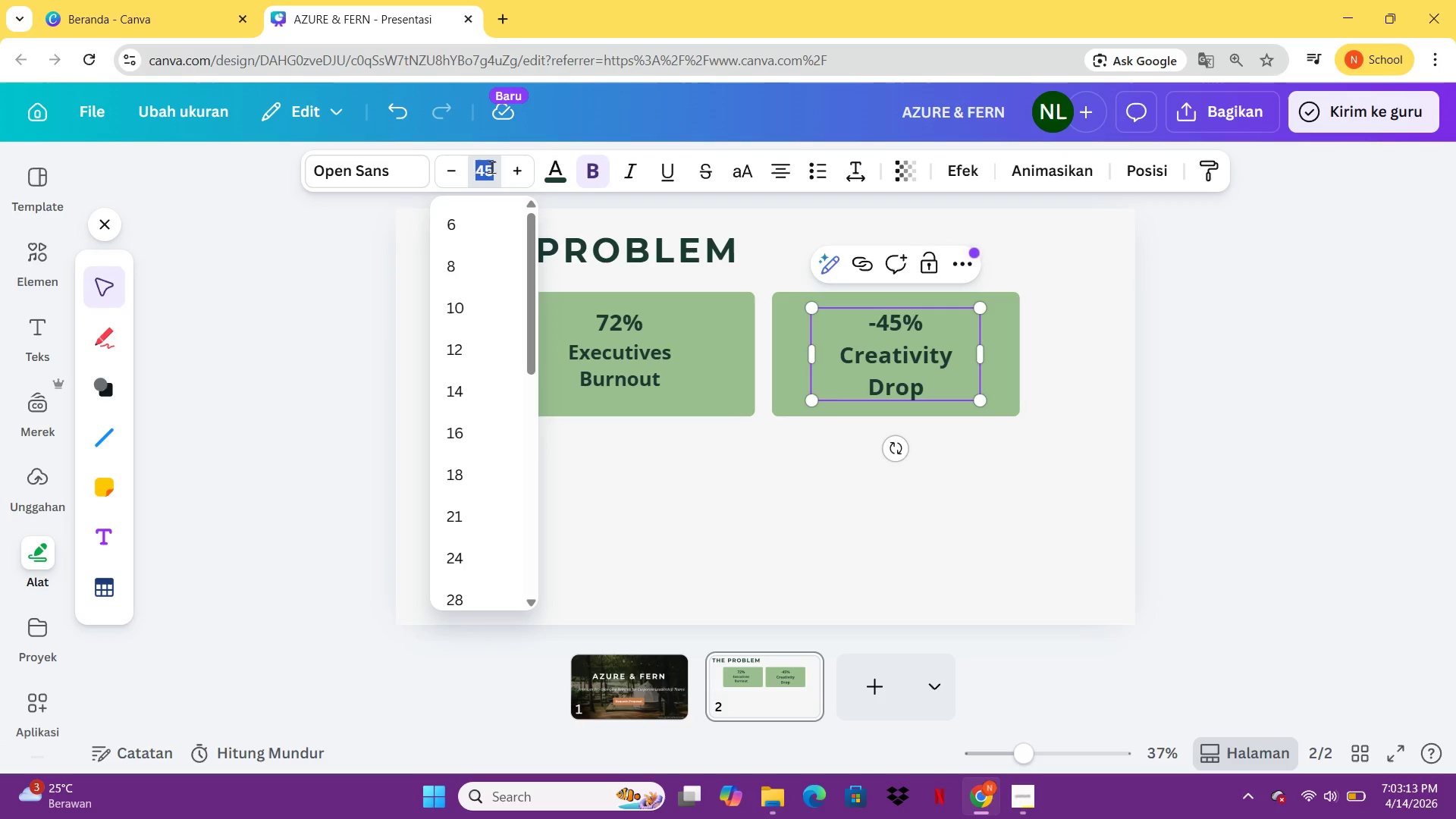 
type(4)
key(Backspace)
type(38)
 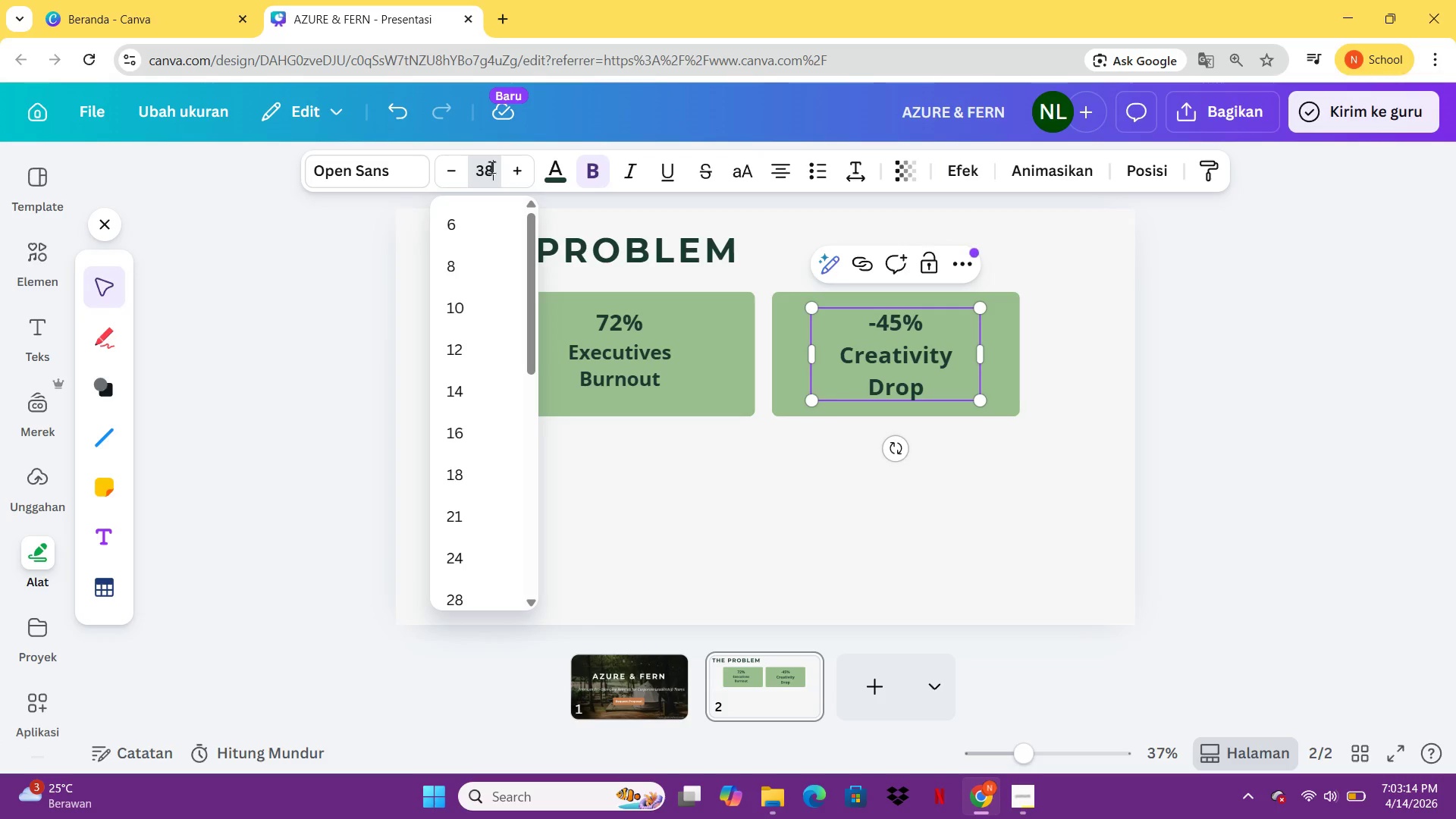 
key(Enter)
 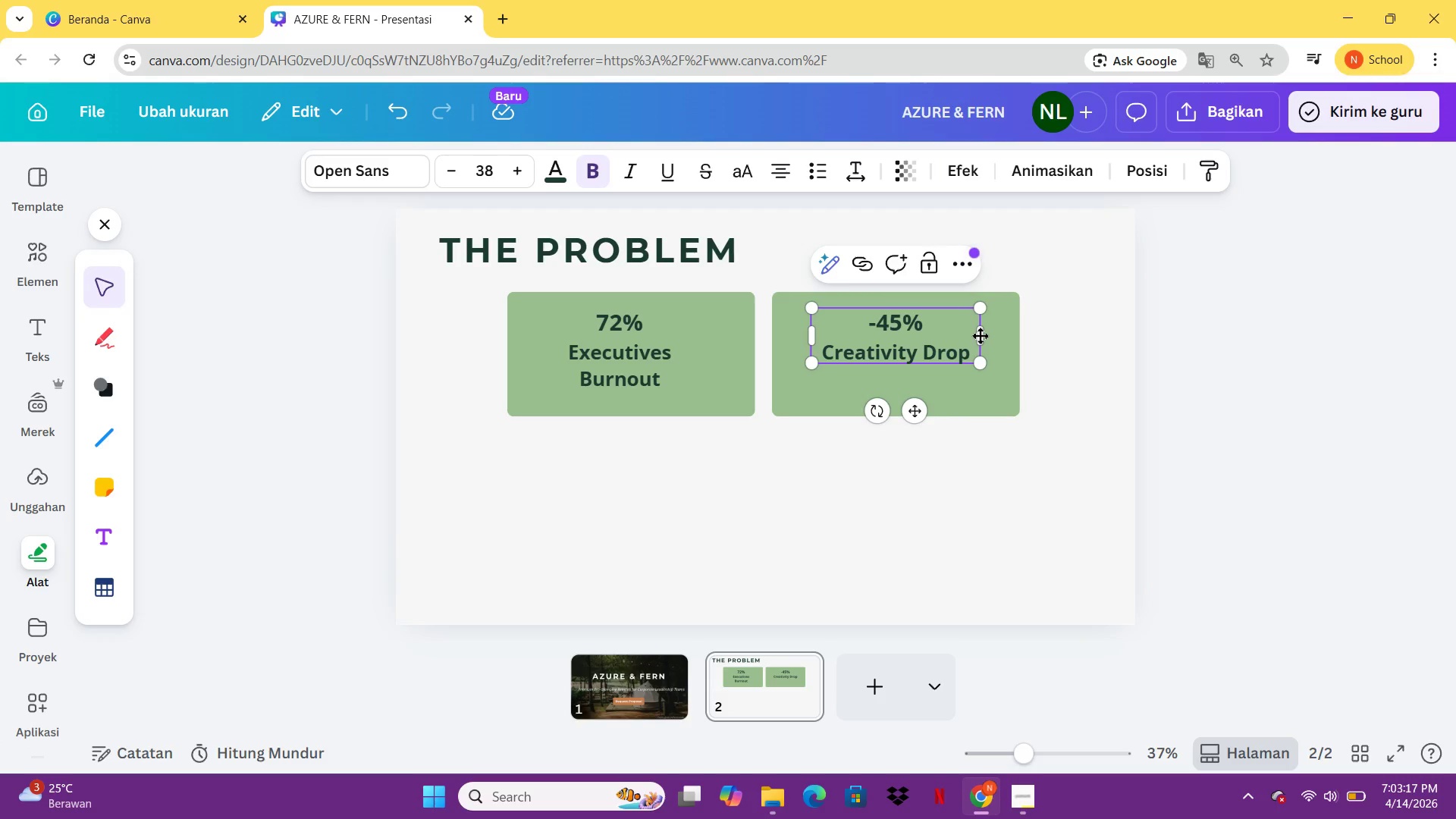 
left_click_drag(start_coordinate=[985, 344], to_coordinate=[962, 344])
 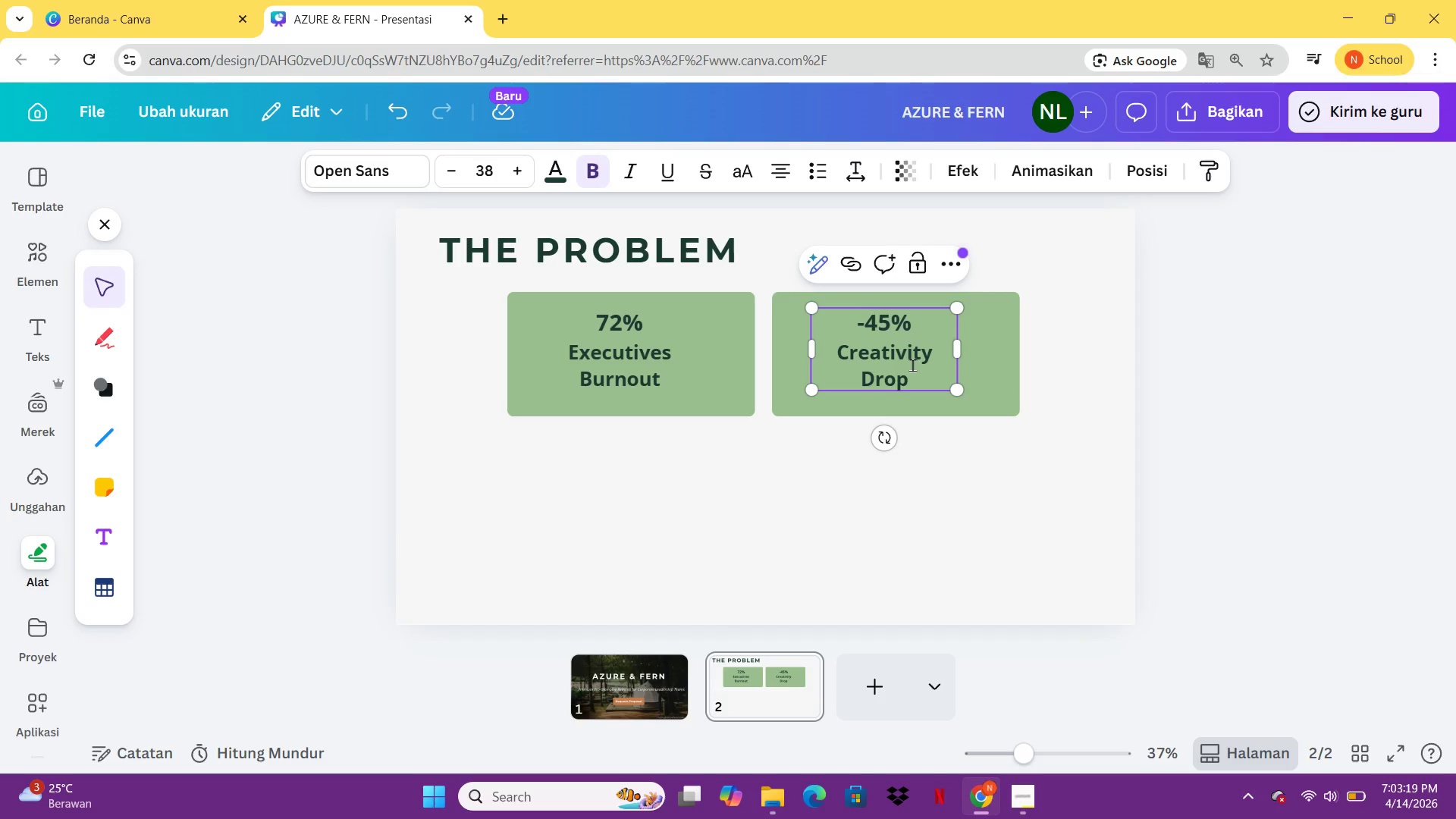 
left_click([912, 365])
 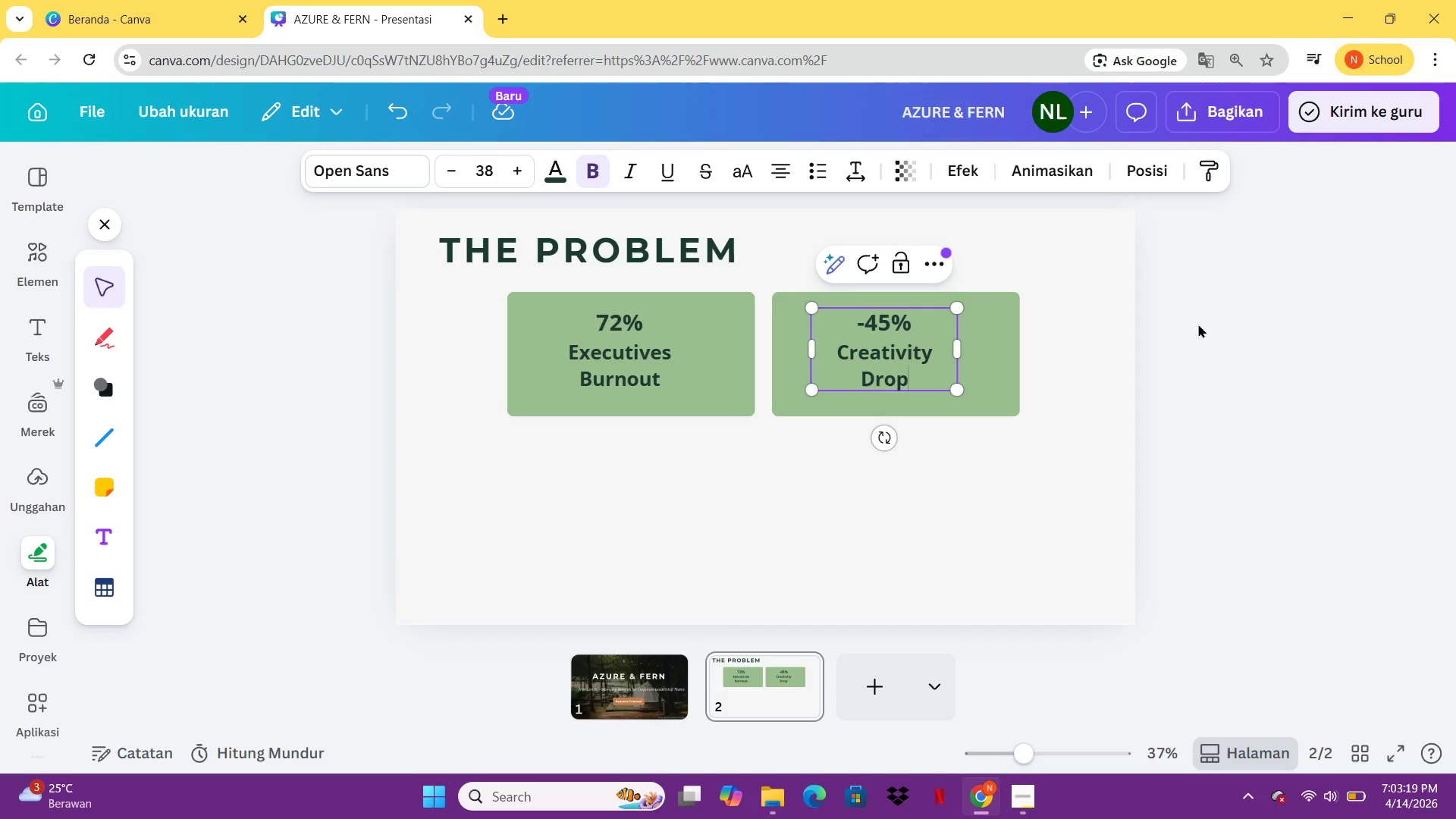 
left_click([1249, 326])
 